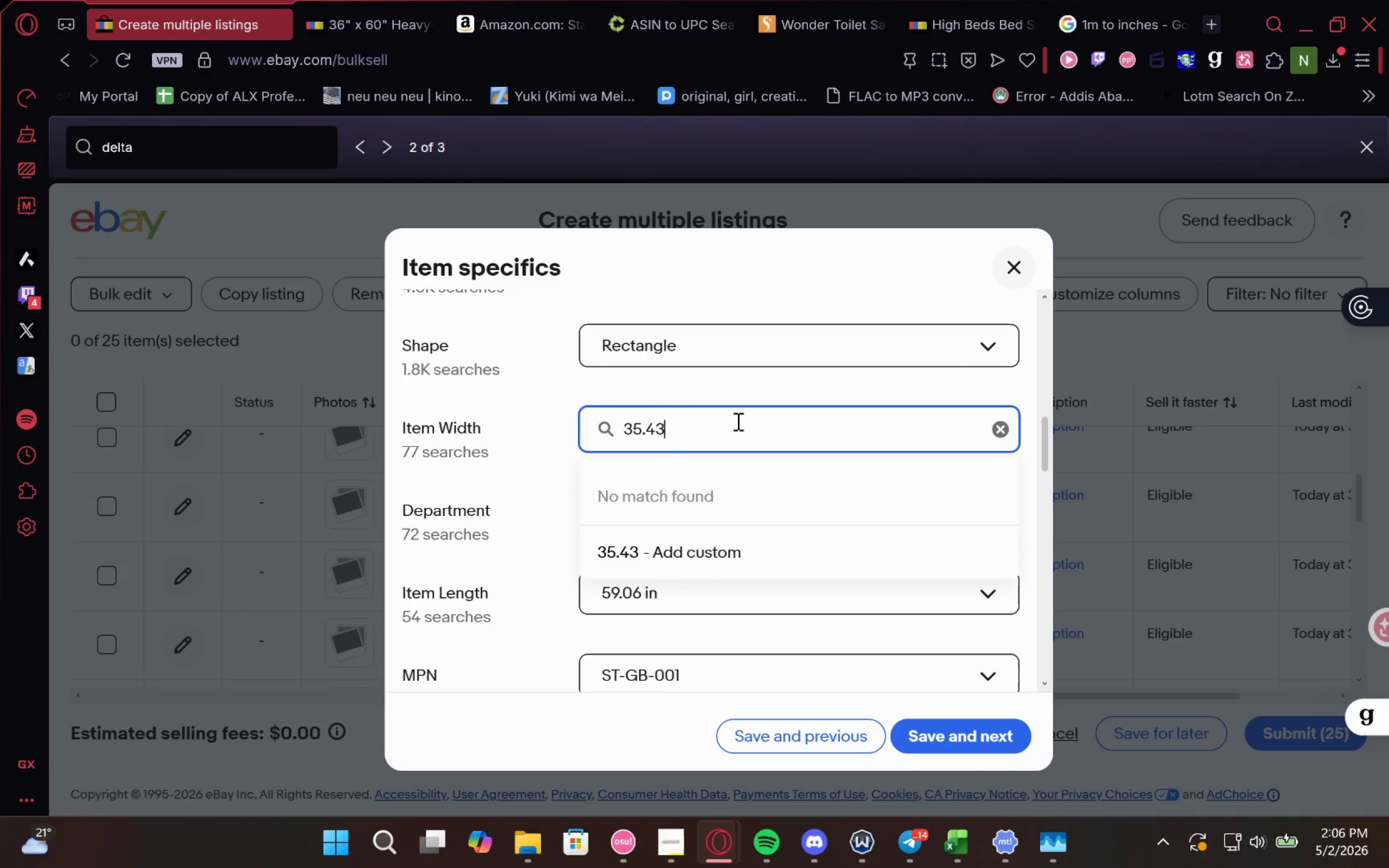 
type( in)
 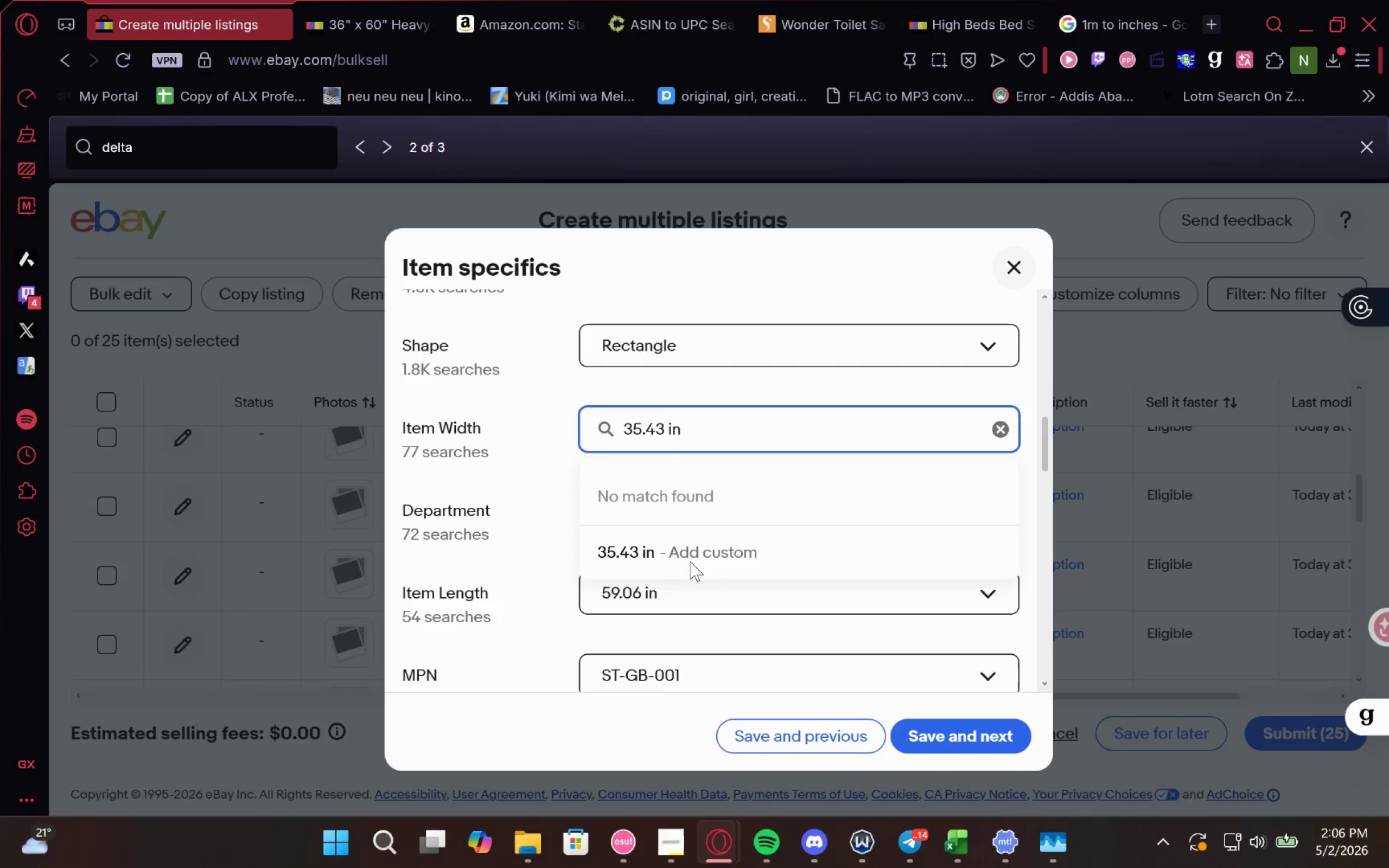 
left_click([683, 559])
 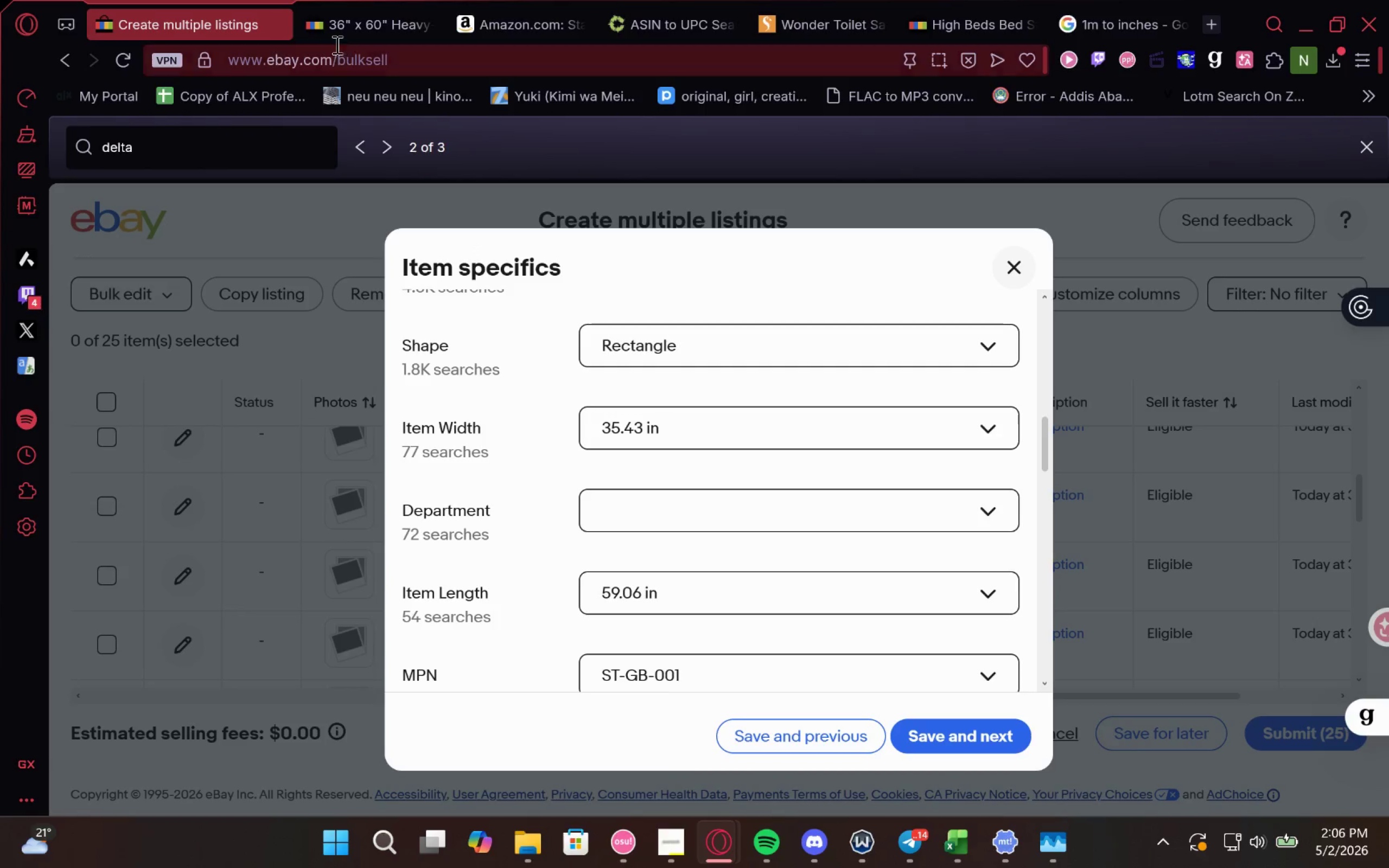 
left_click([349, 28])
 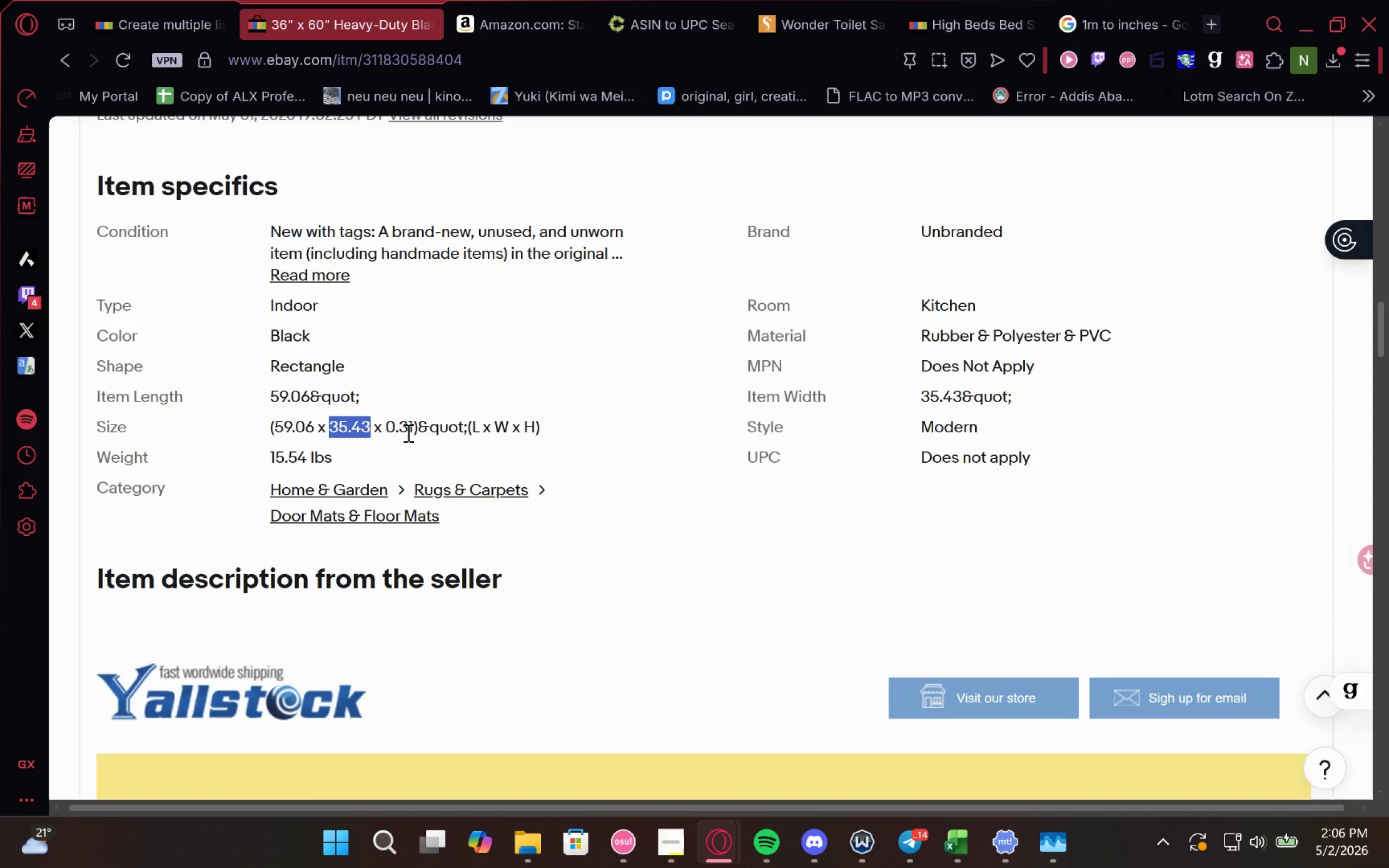 
left_click_drag(start_coordinate=[411, 426], to_coordinate=[364, 426])
 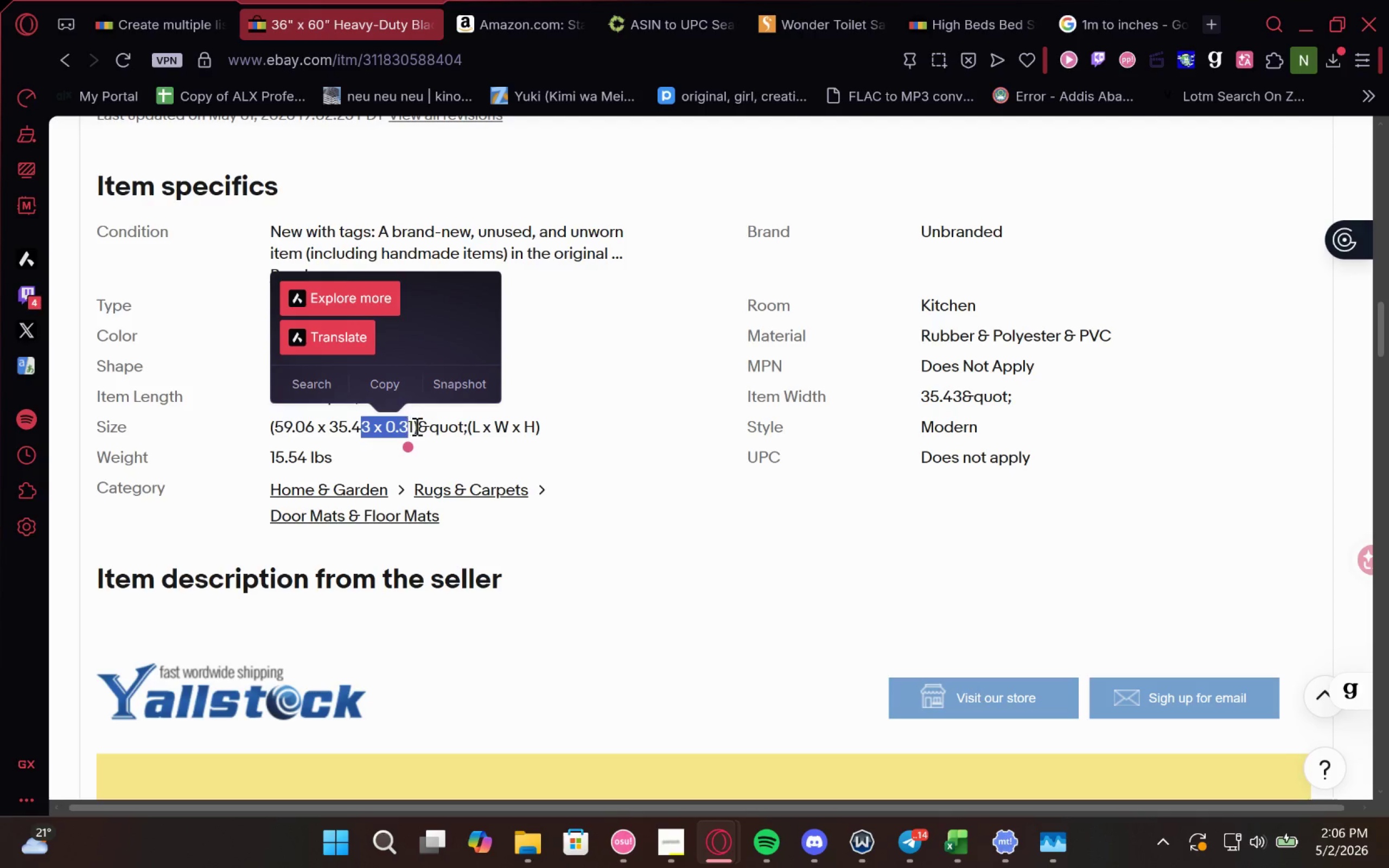 
left_click_drag(start_coordinate=[416, 426], to_coordinate=[386, 426])
 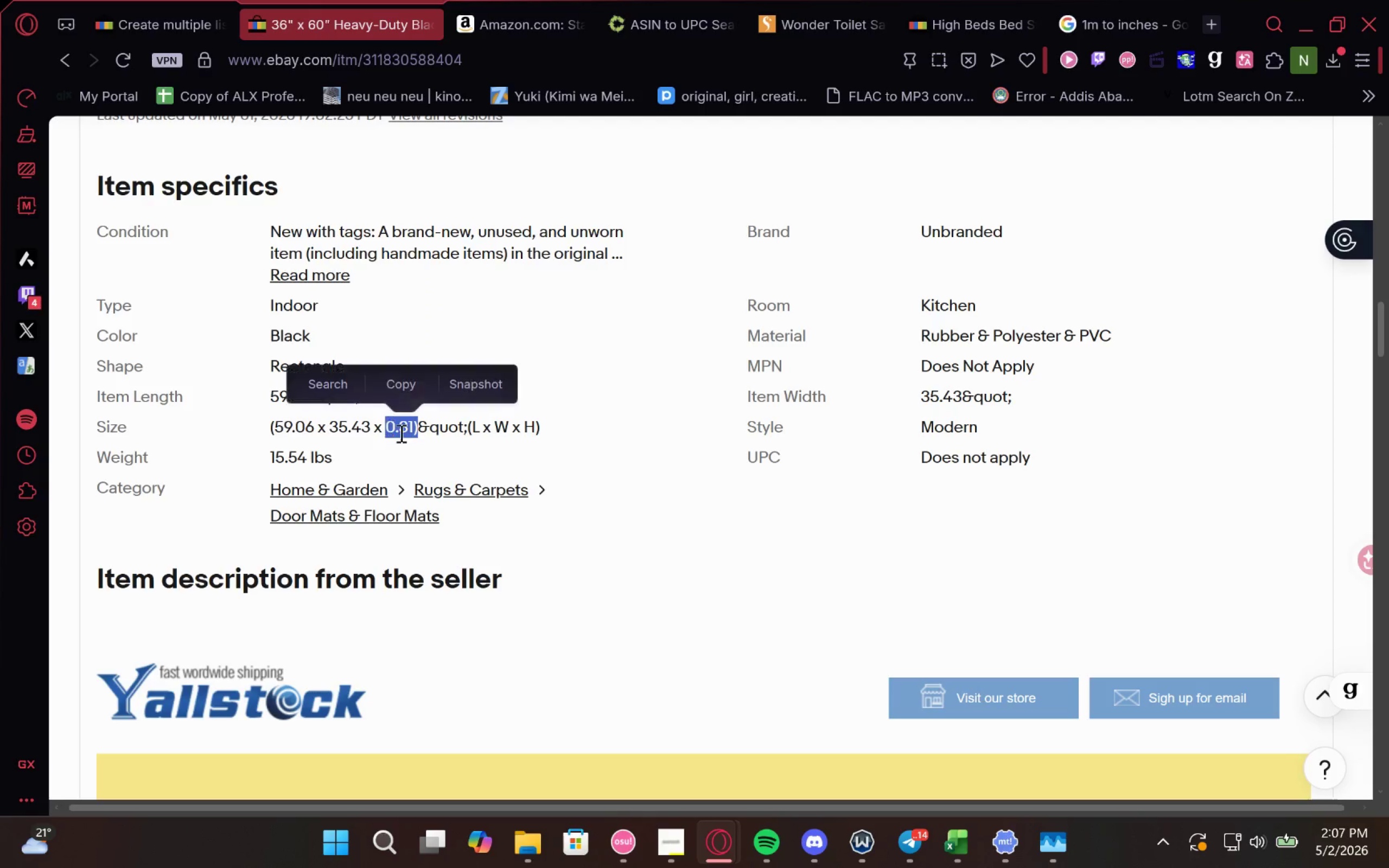 
left_click([404, 433])
 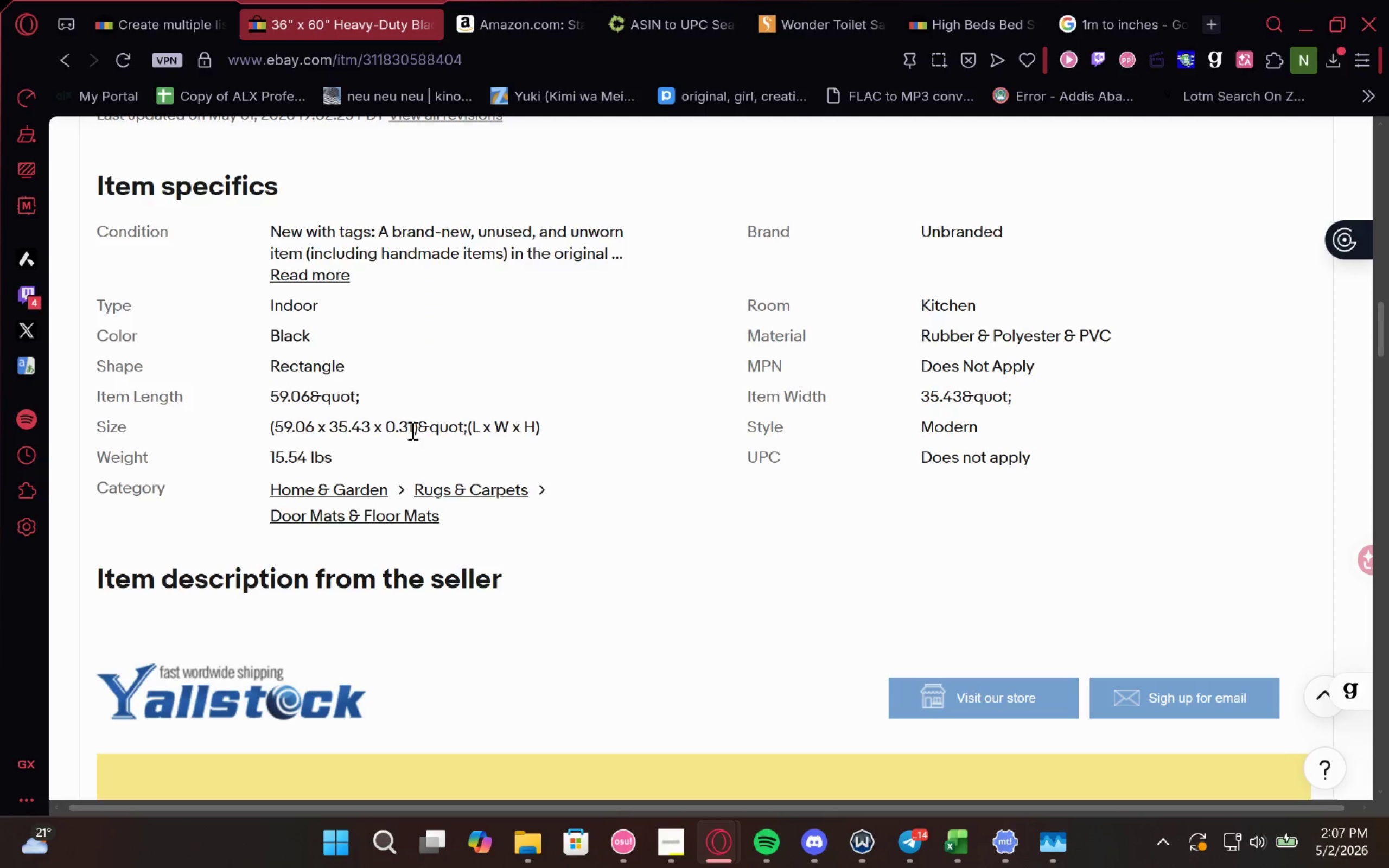 
left_click_drag(start_coordinate=[411, 430], to_coordinate=[386, 433])
 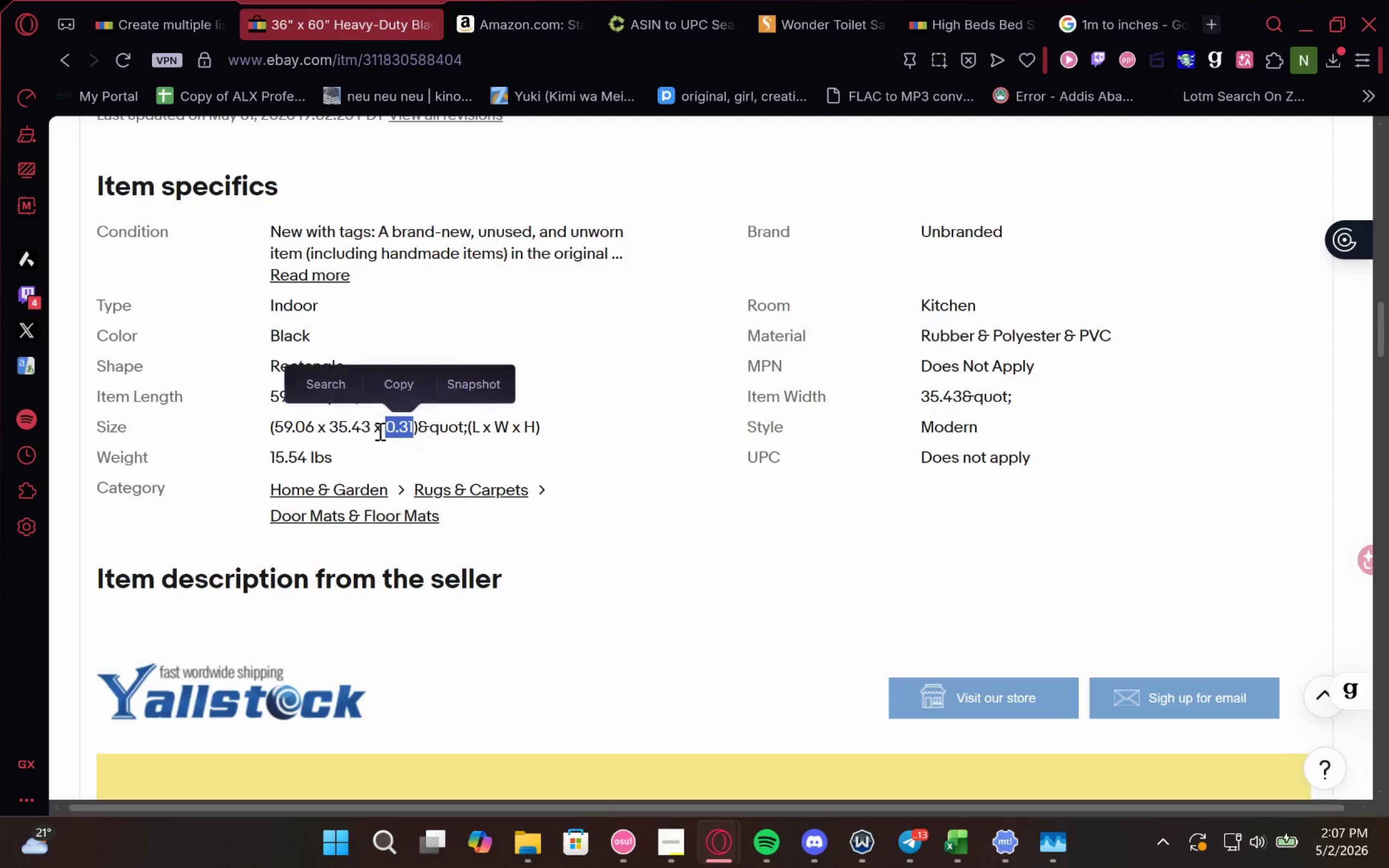 
key(Control+C)
 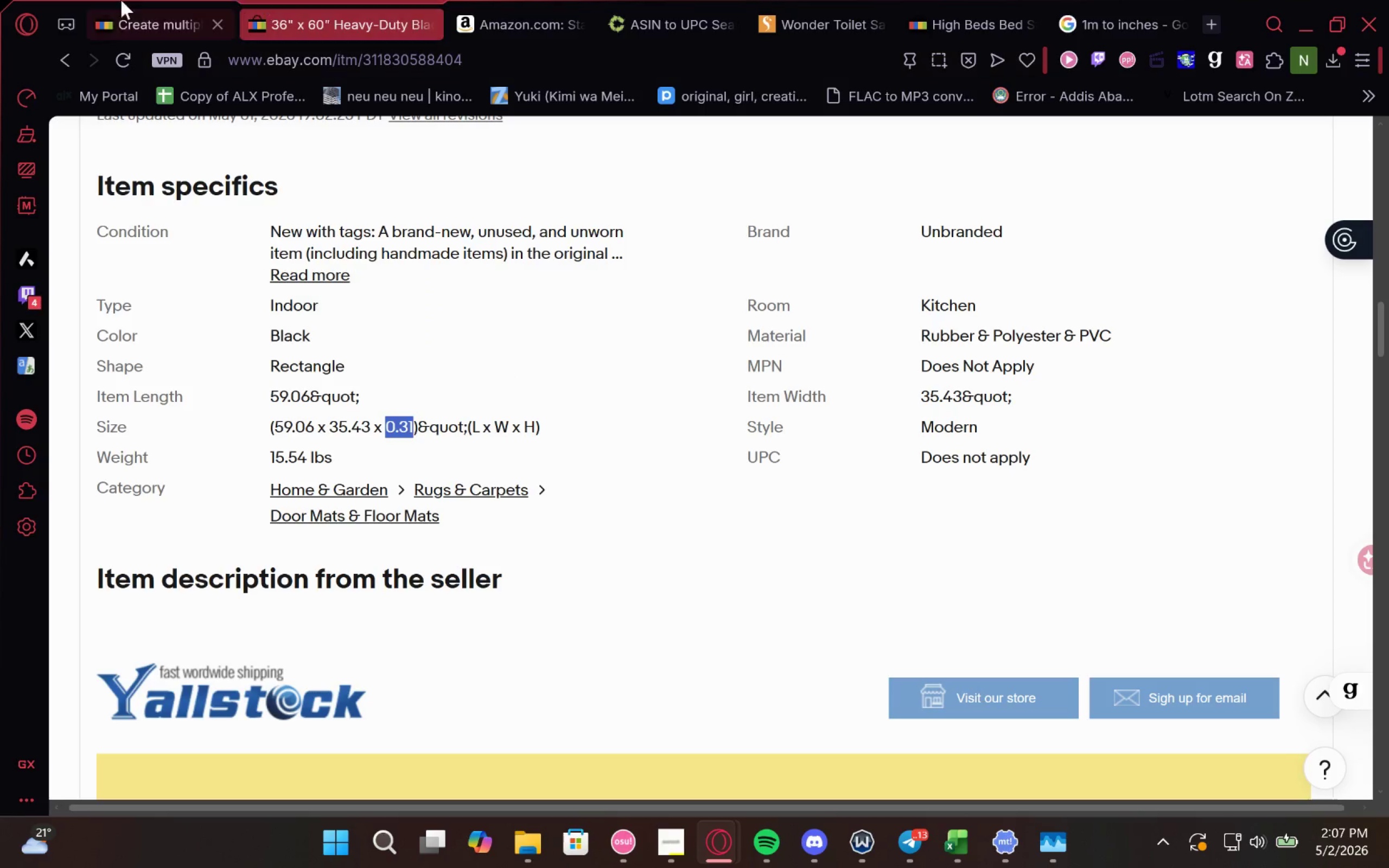 
key(Control+C)
 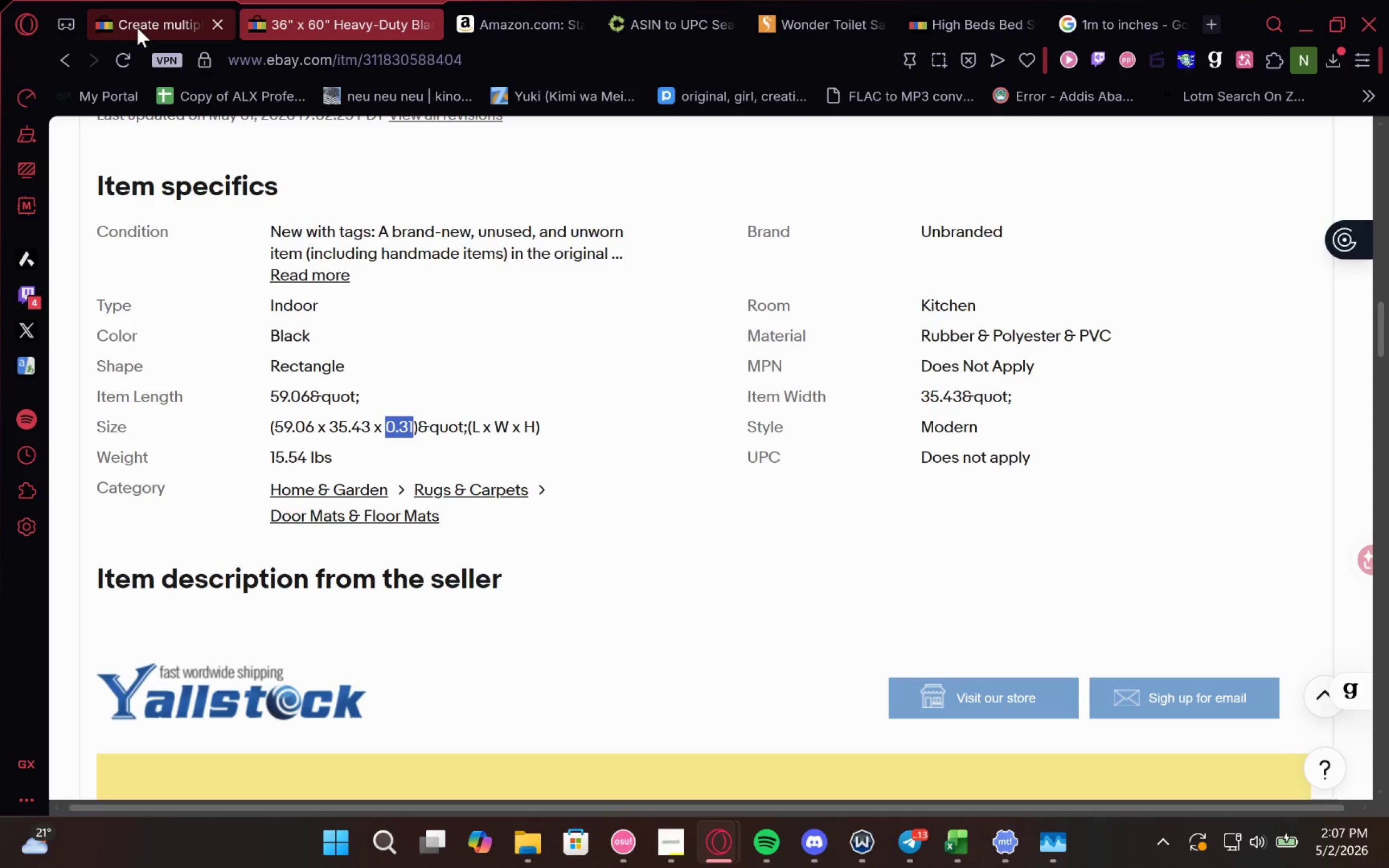 
left_click([139, 28])
 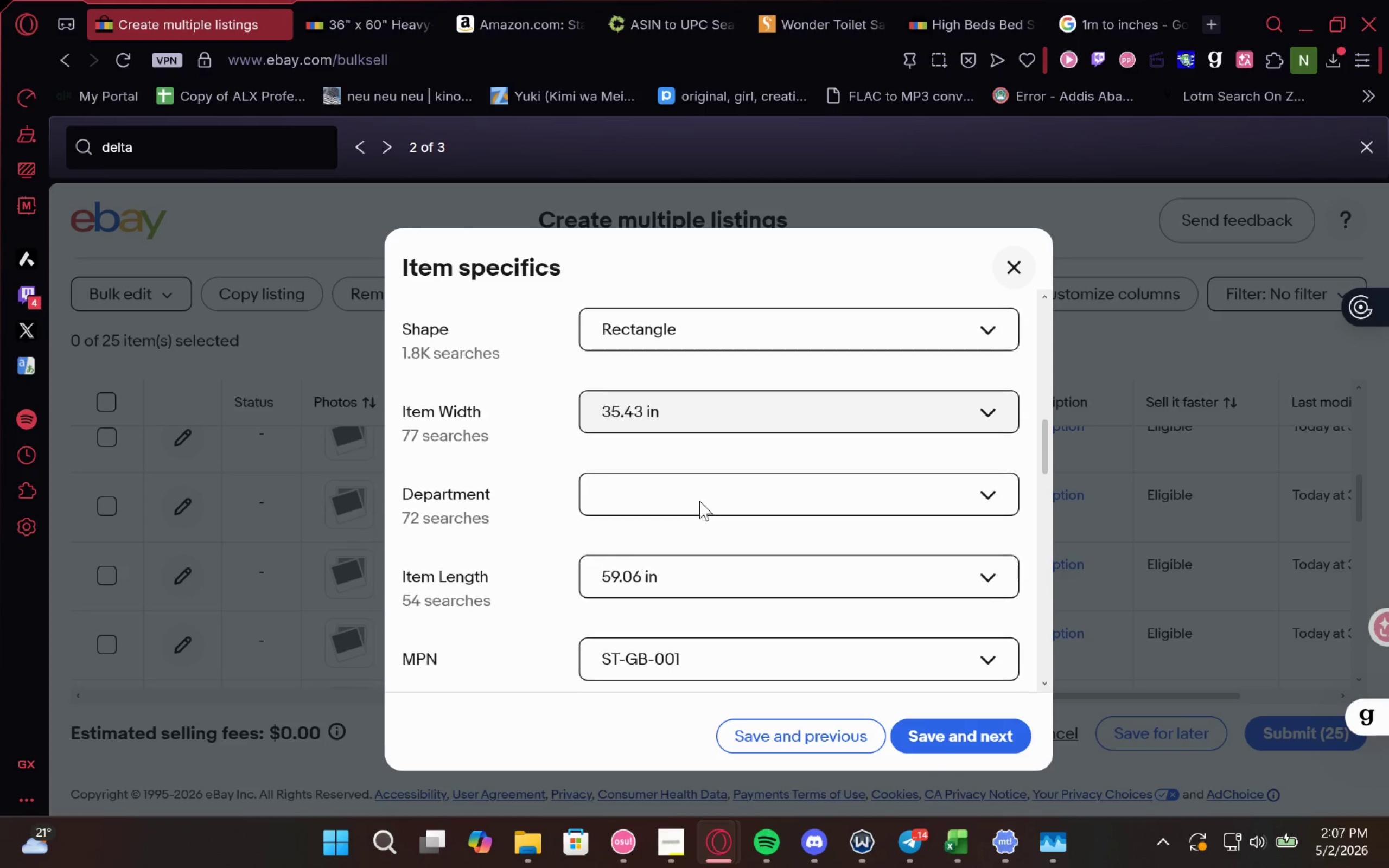 
wait(13.17)
 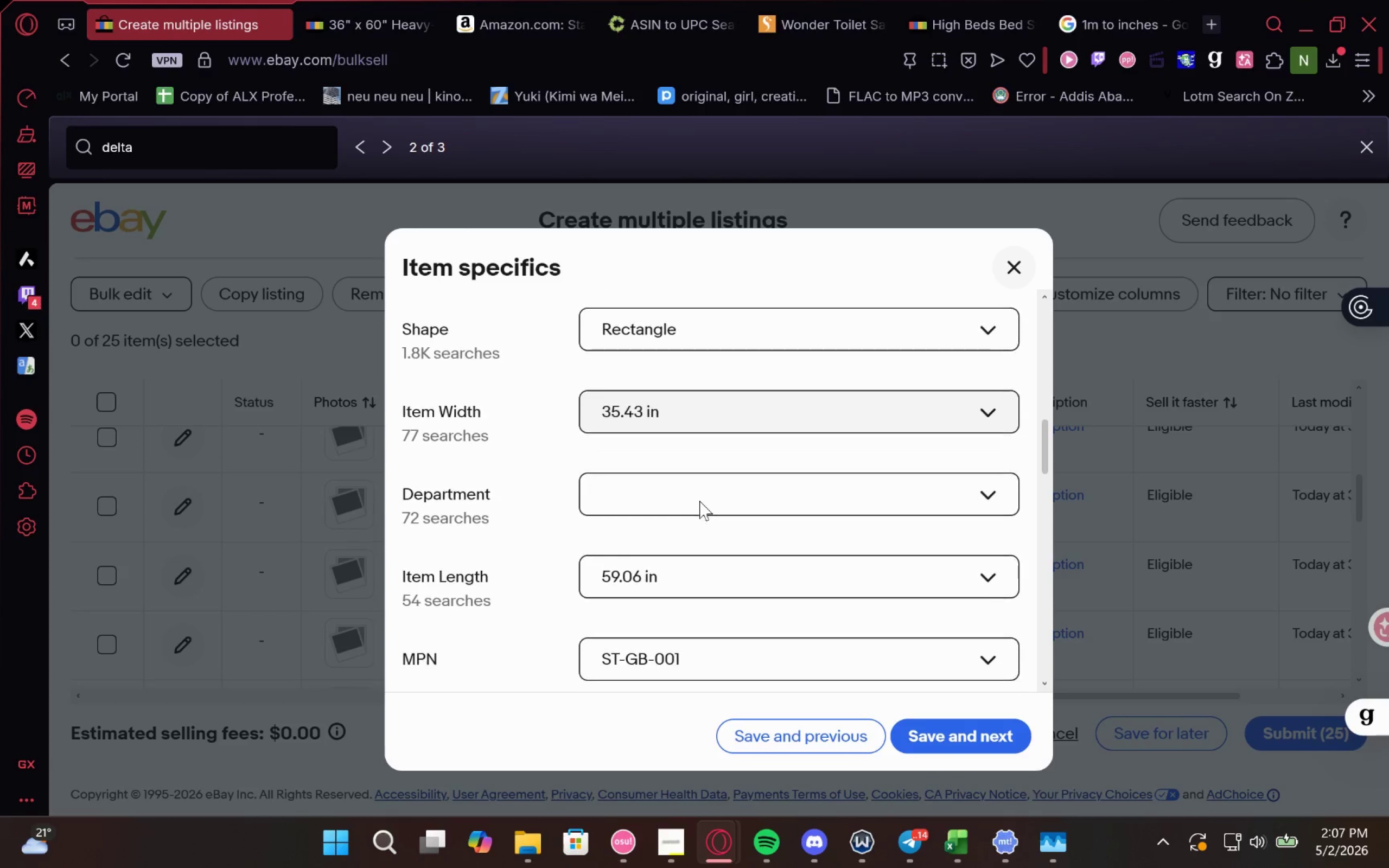 
left_click([757, 444])
 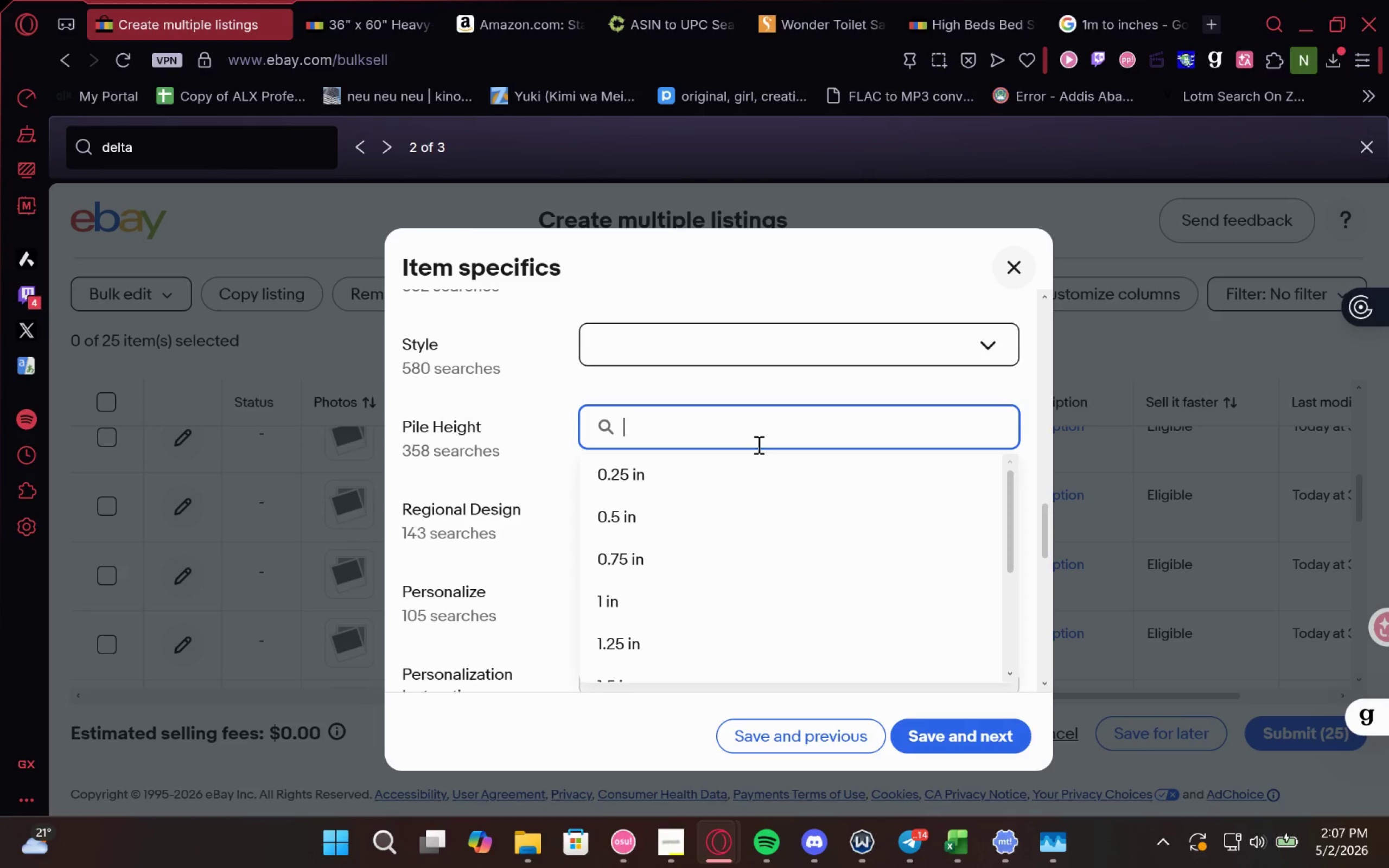 
key(Control+V)
 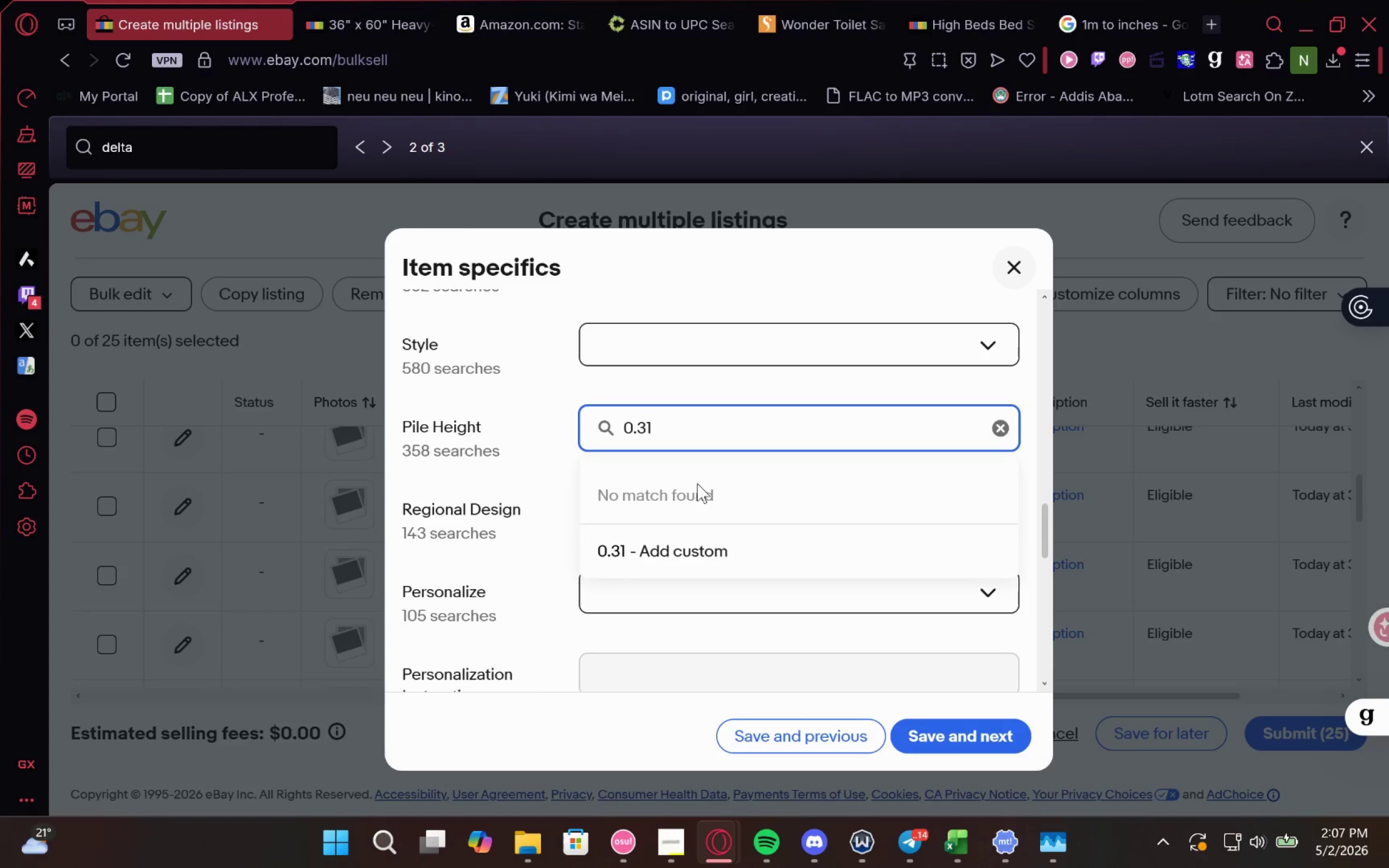 
type( in)
 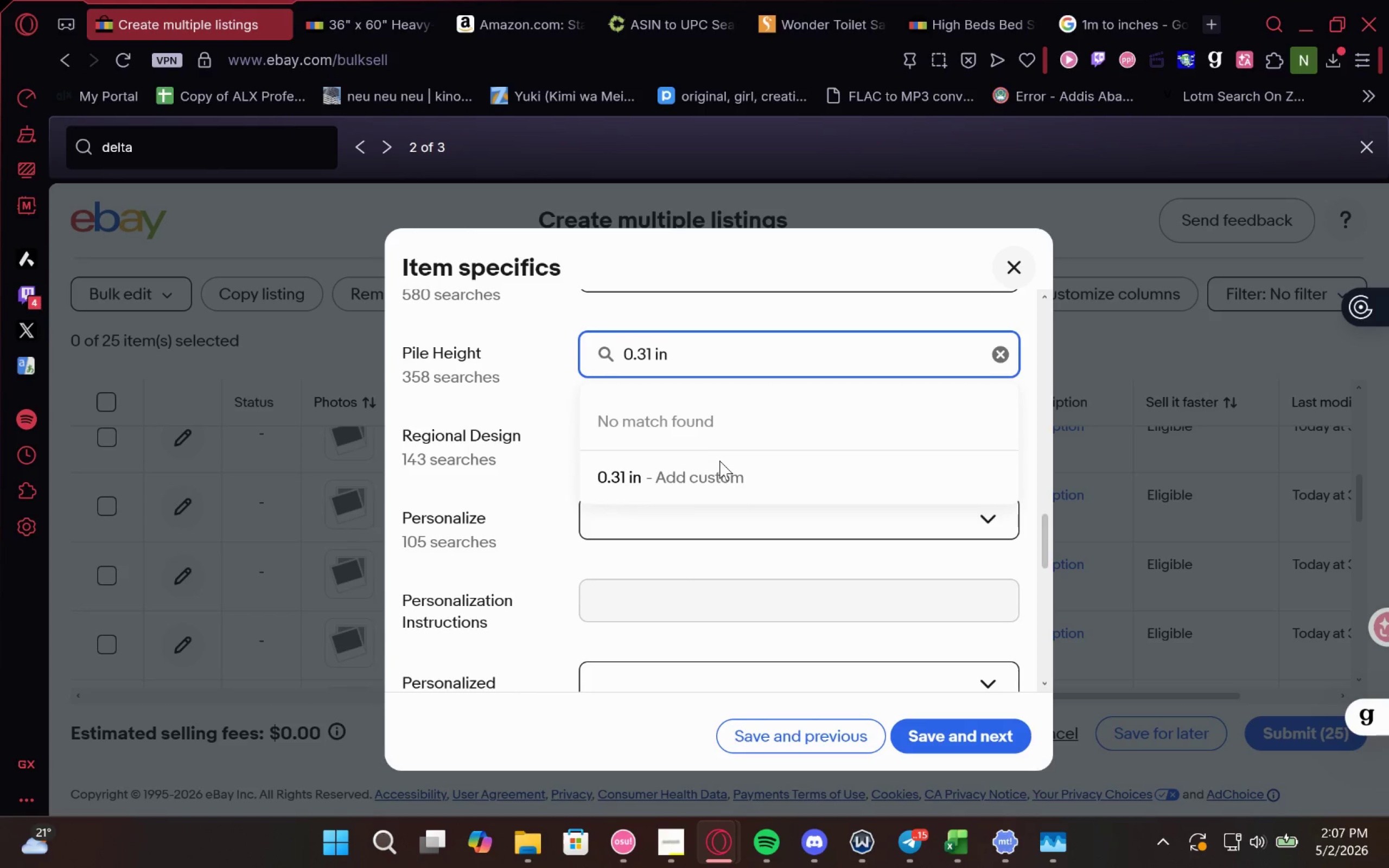 
left_click([719, 461])
 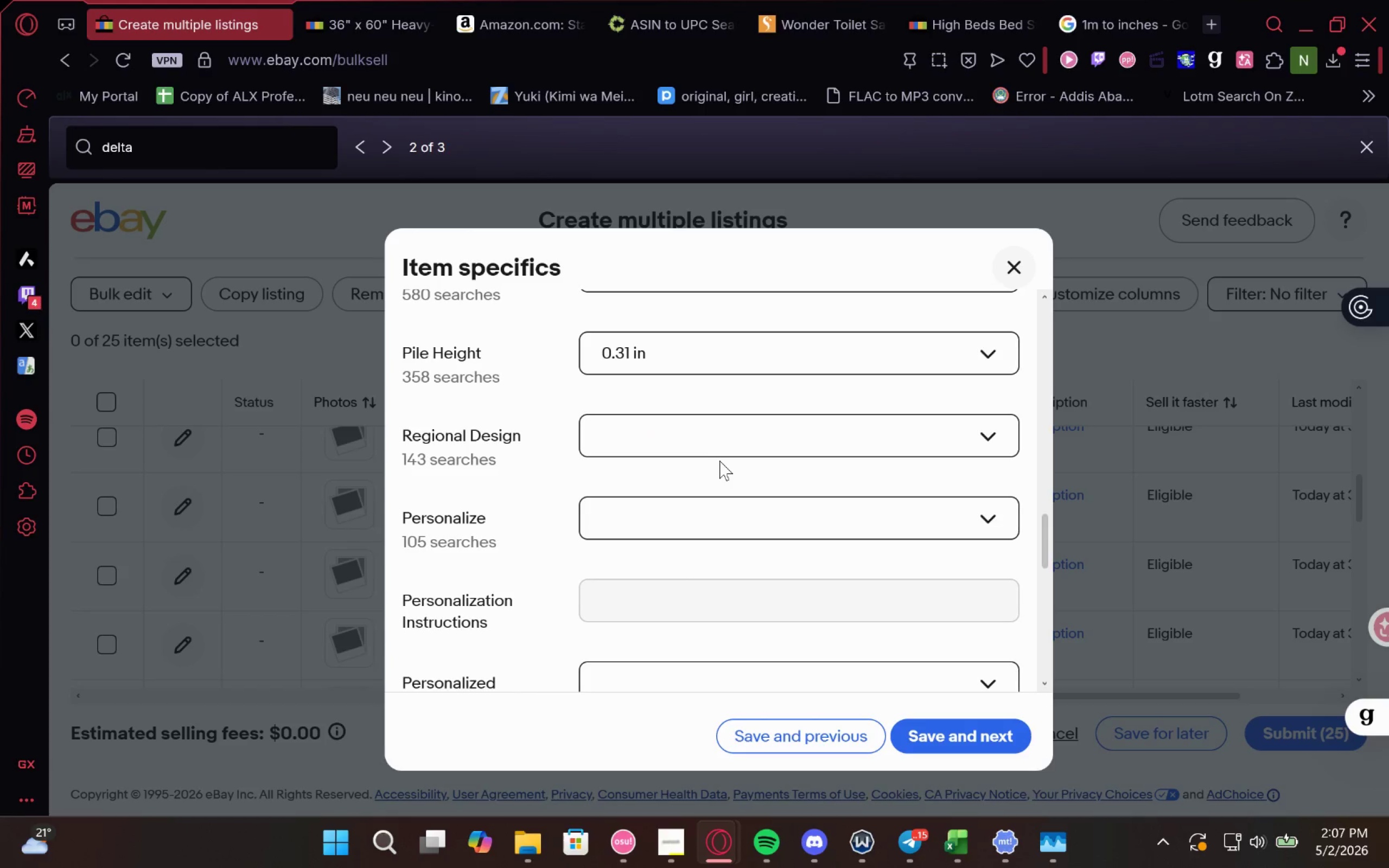 
mouse_move([704, 455])
 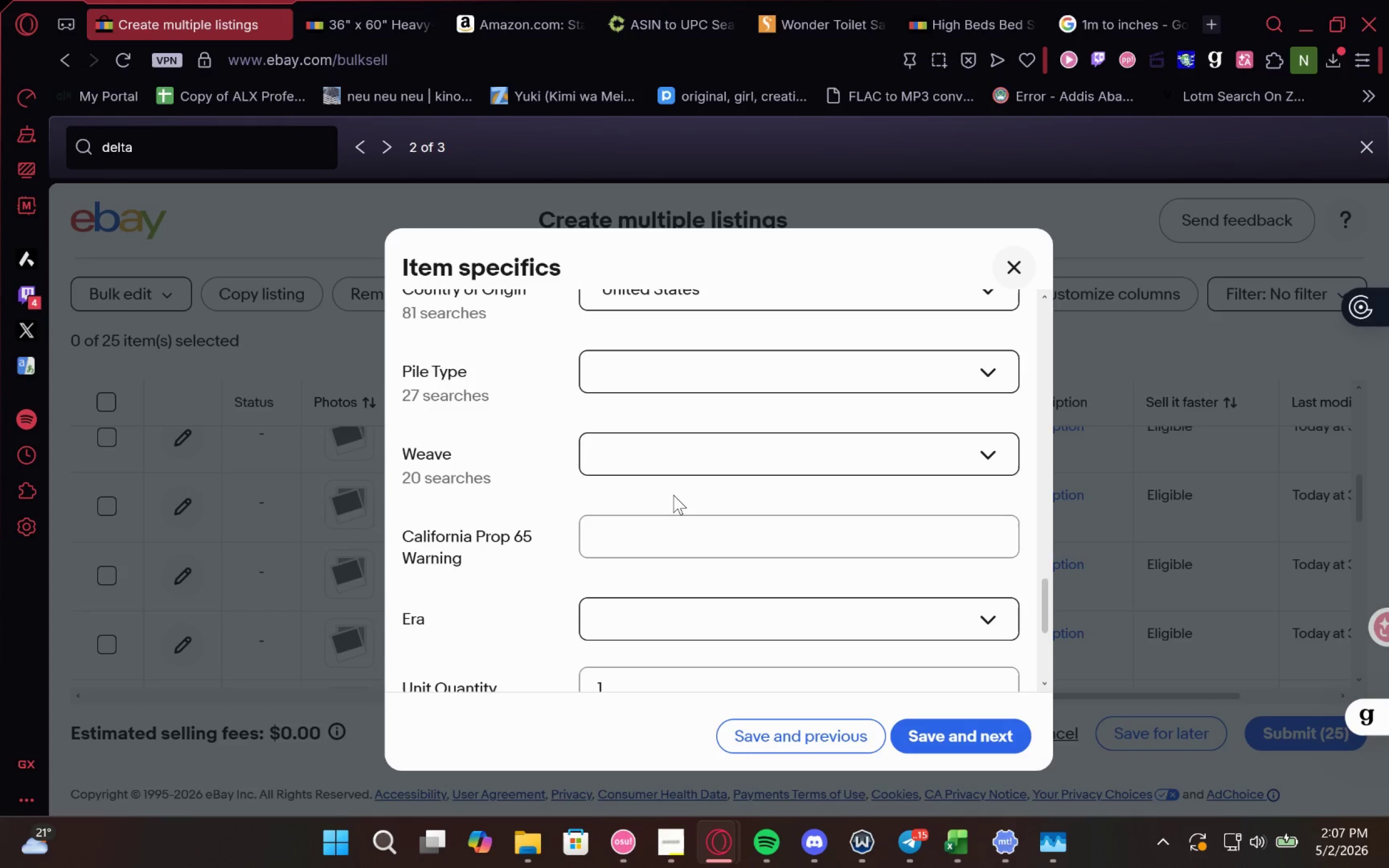 
left_click([721, 379])
 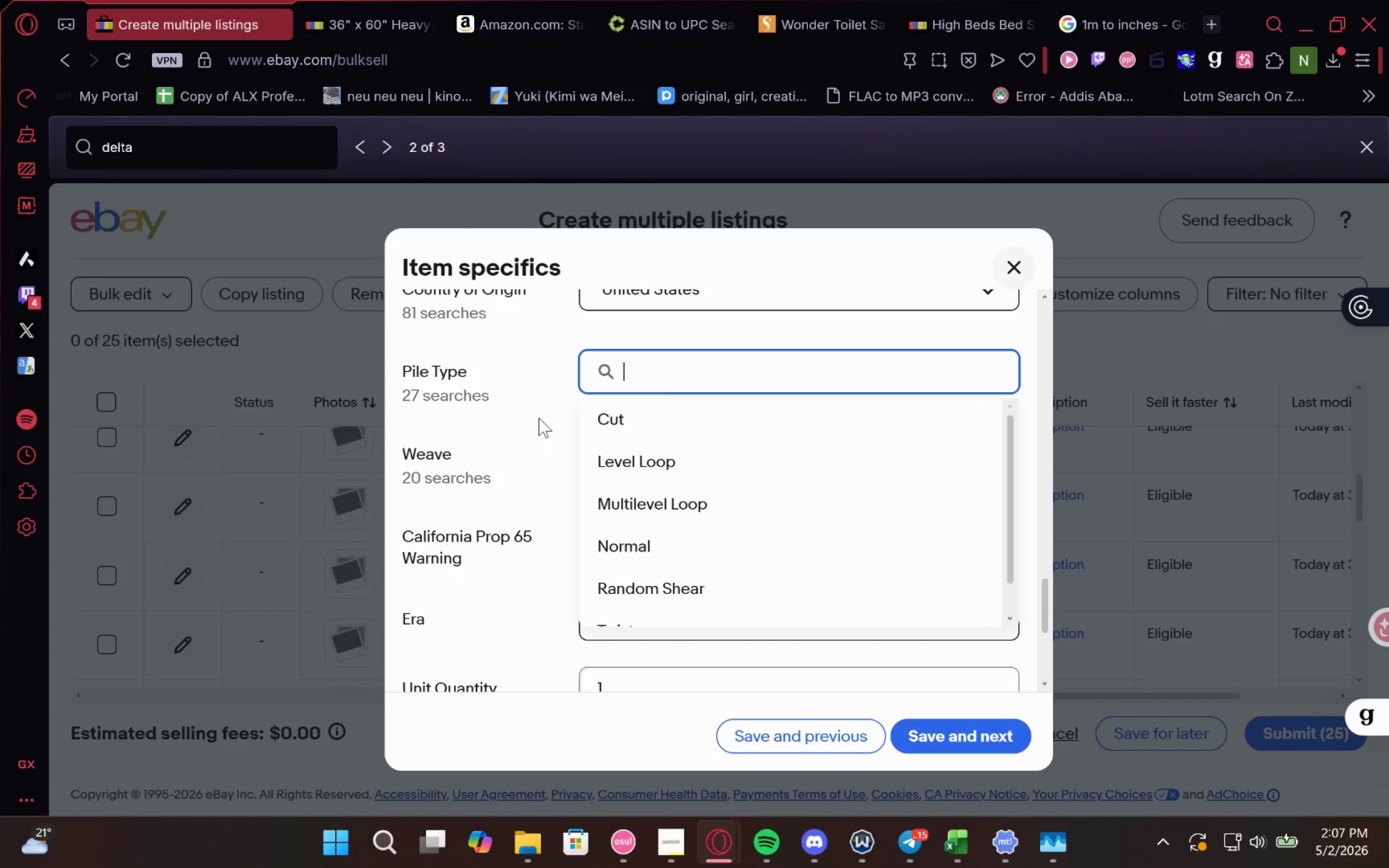 
left_click([600, 555])
 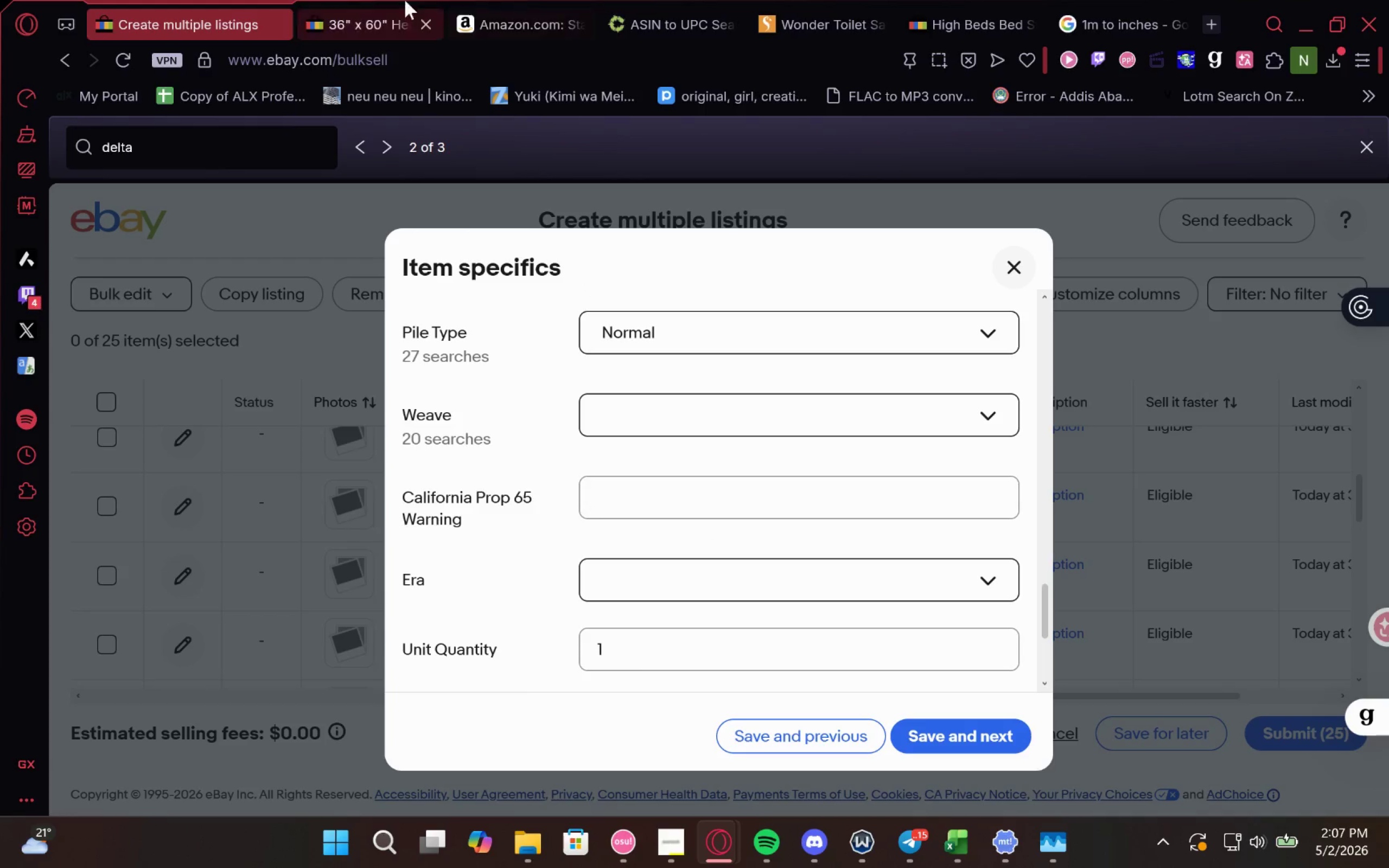 
left_click([362, 0])
 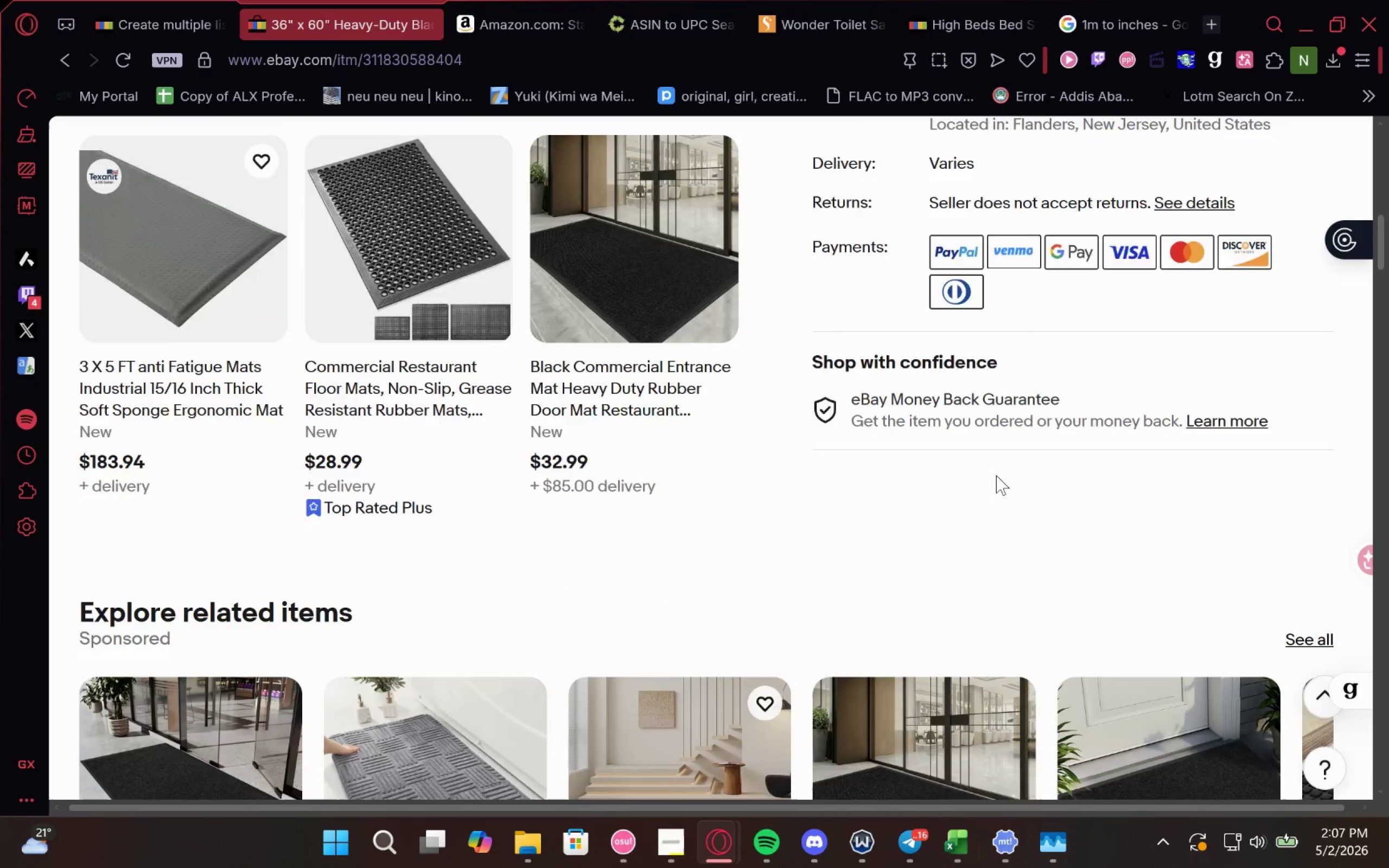 
wait(12.53)
 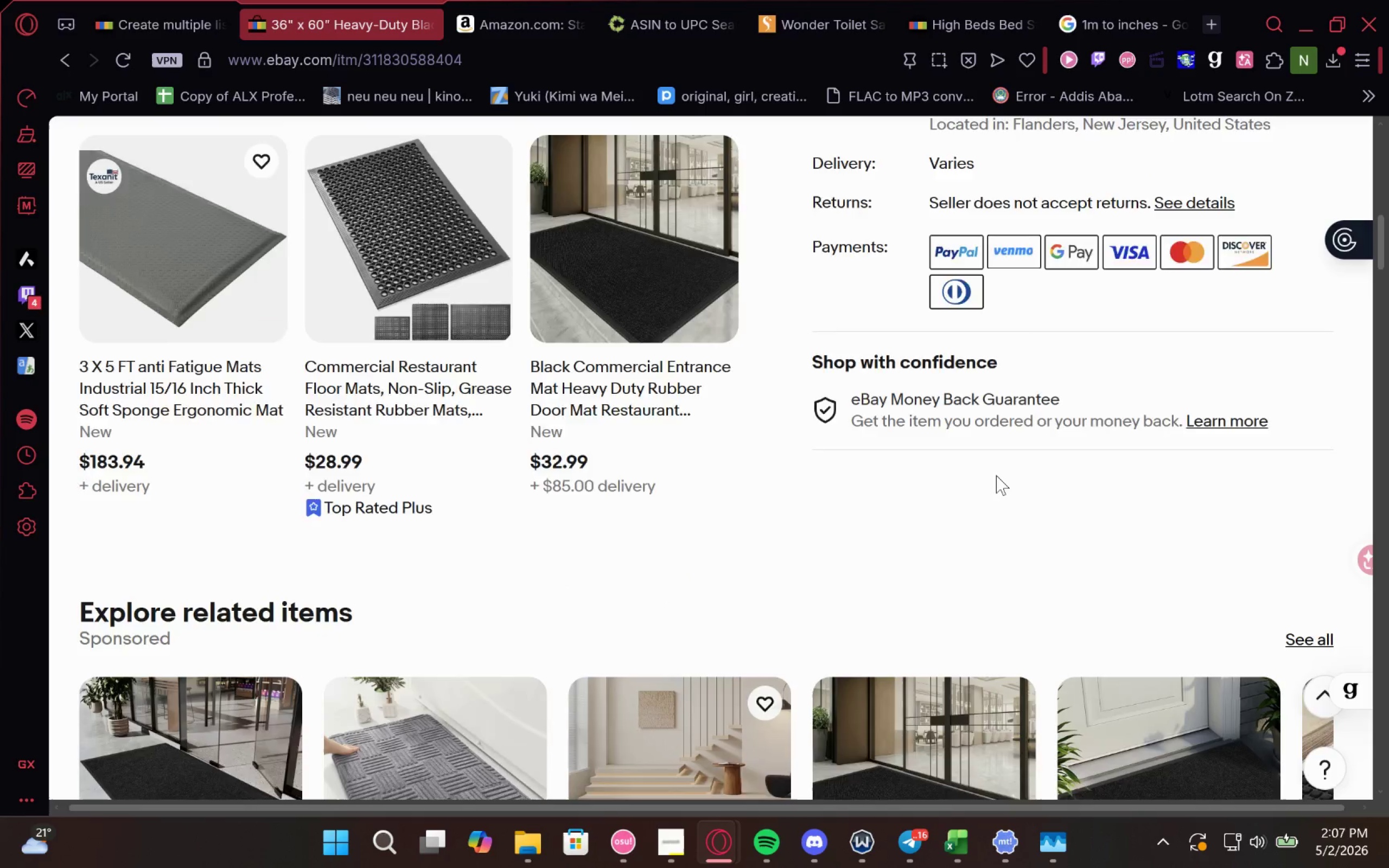 
left_click([143, 5])
 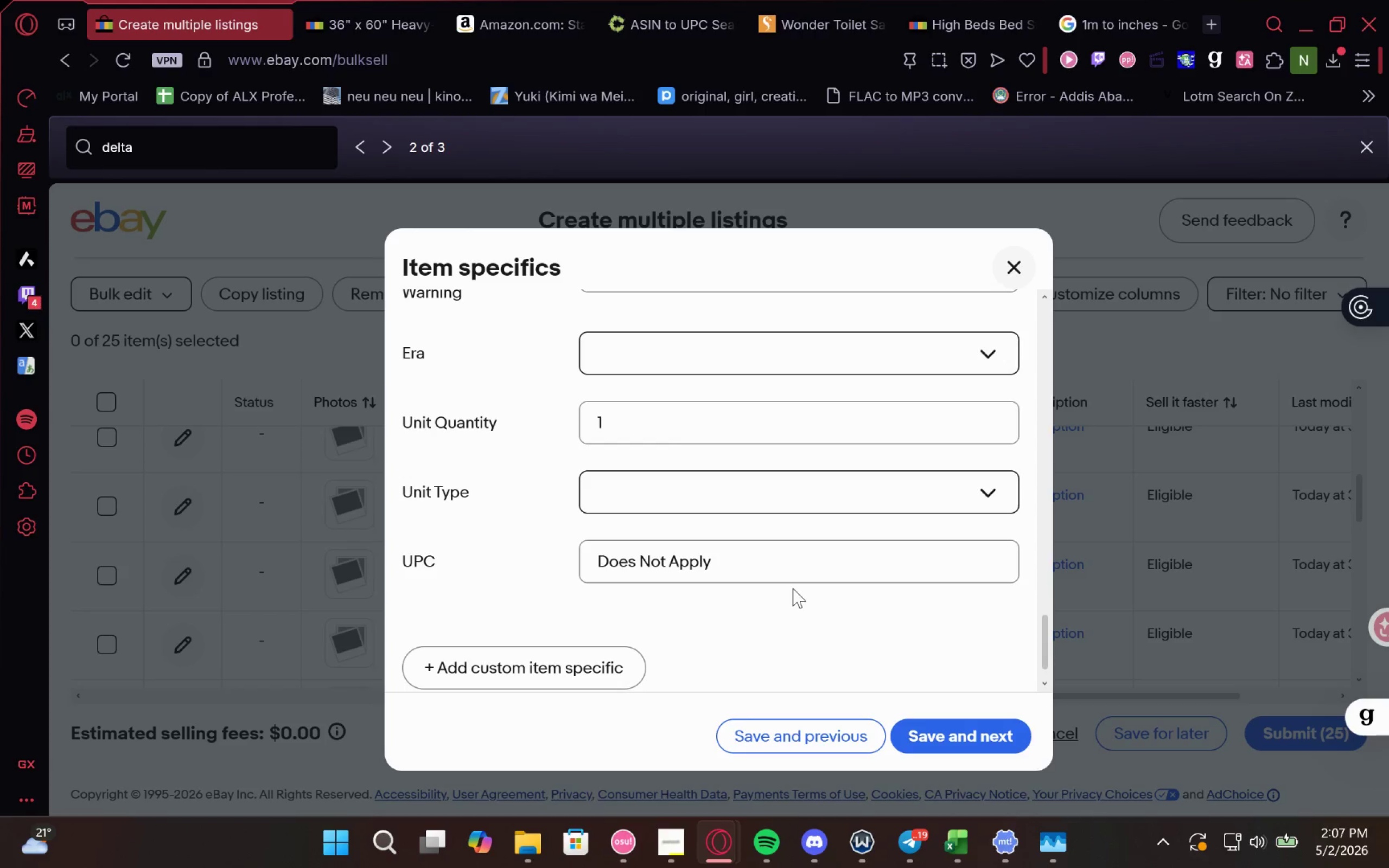 
wait(9.5)
 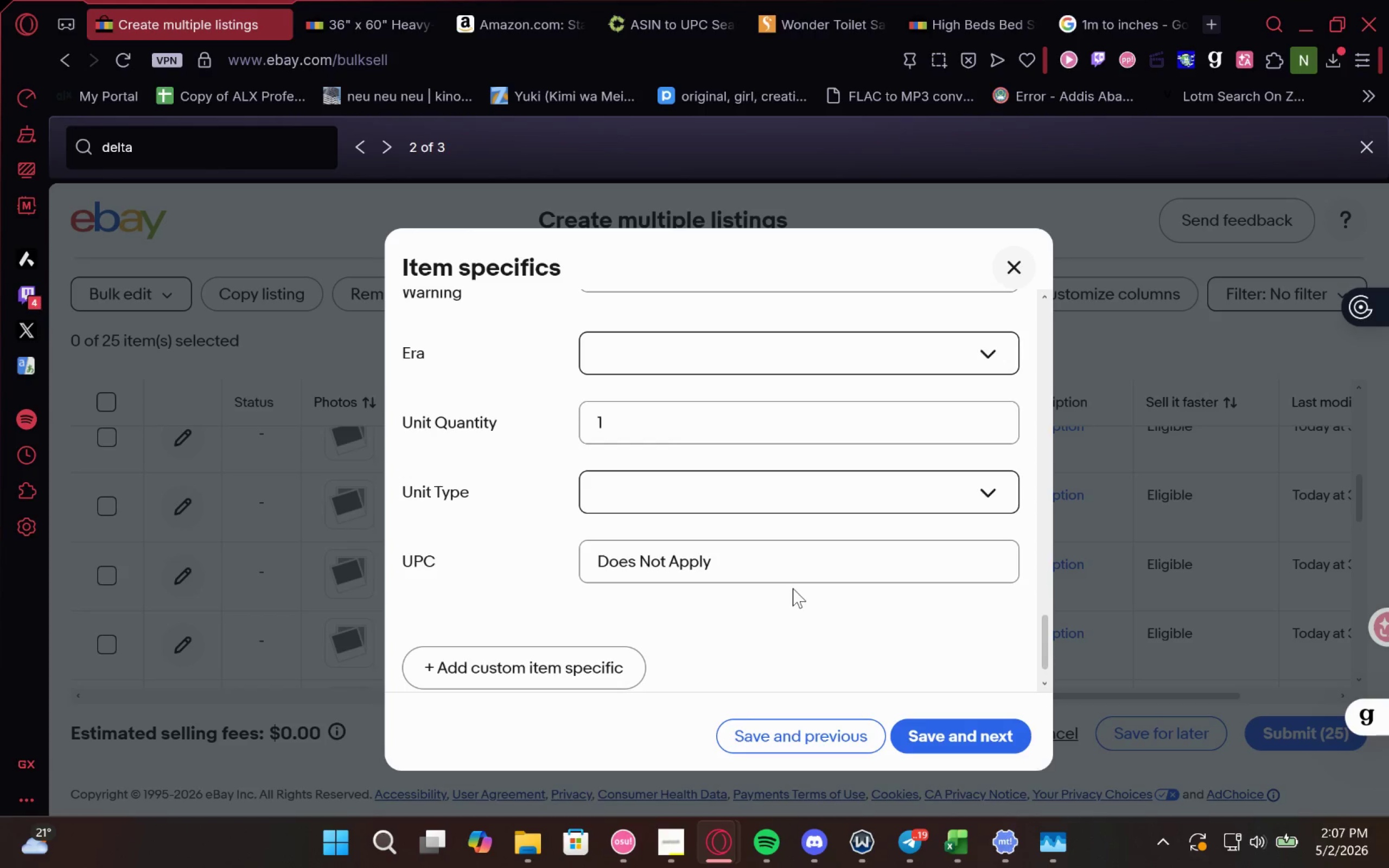 
left_click([802, 376])
 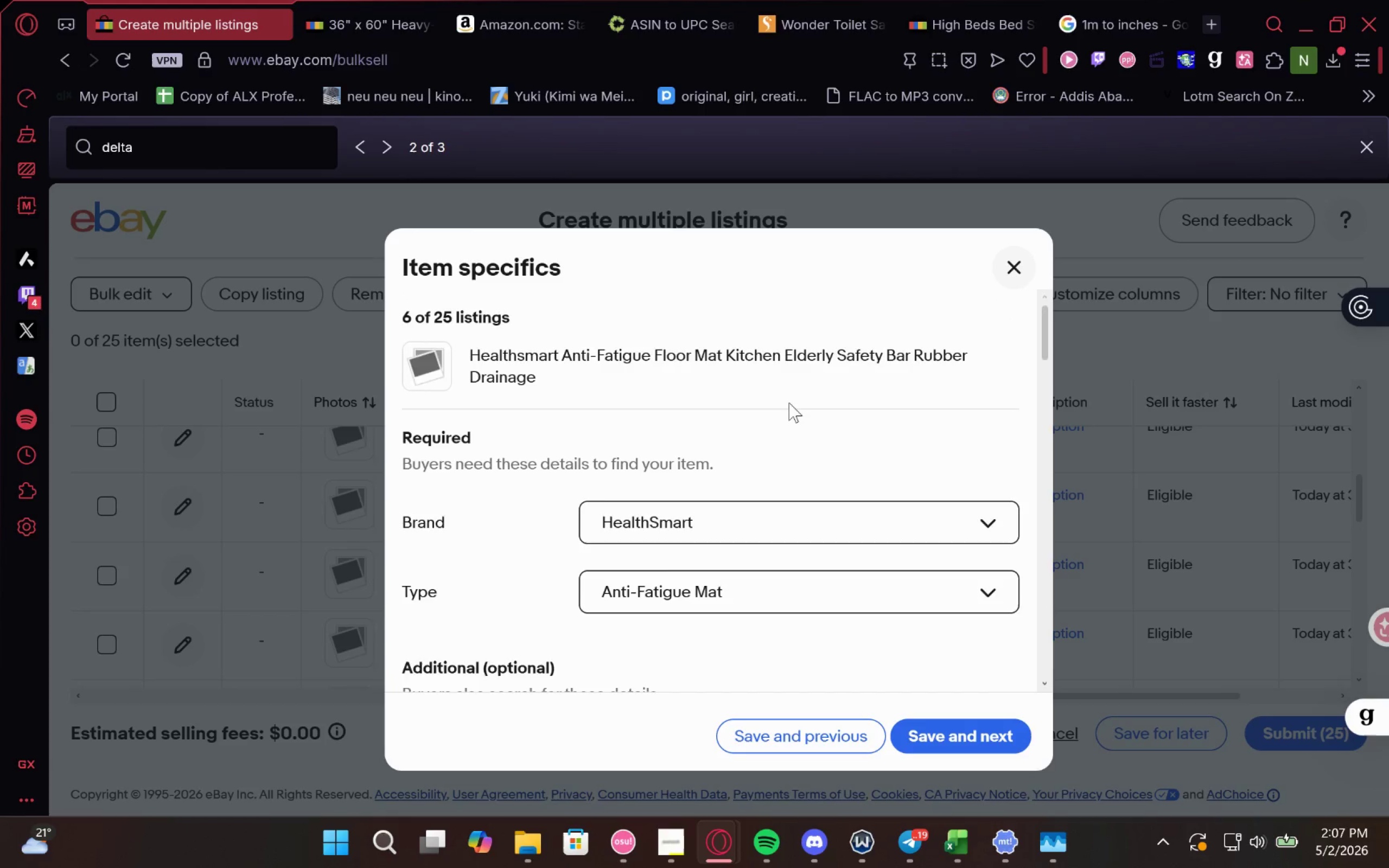 
wait(8.73)
 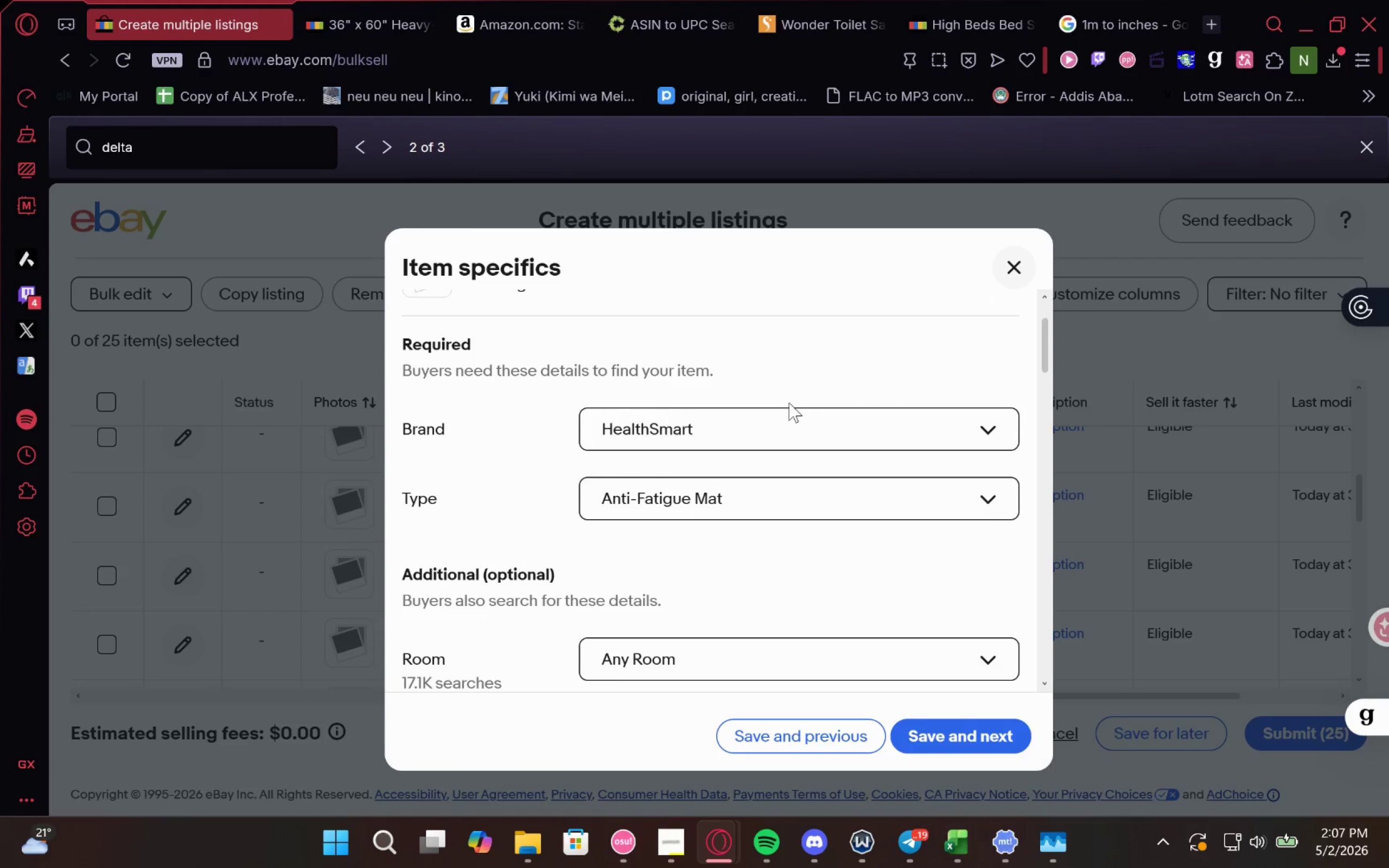 
type(HSAFM001)
 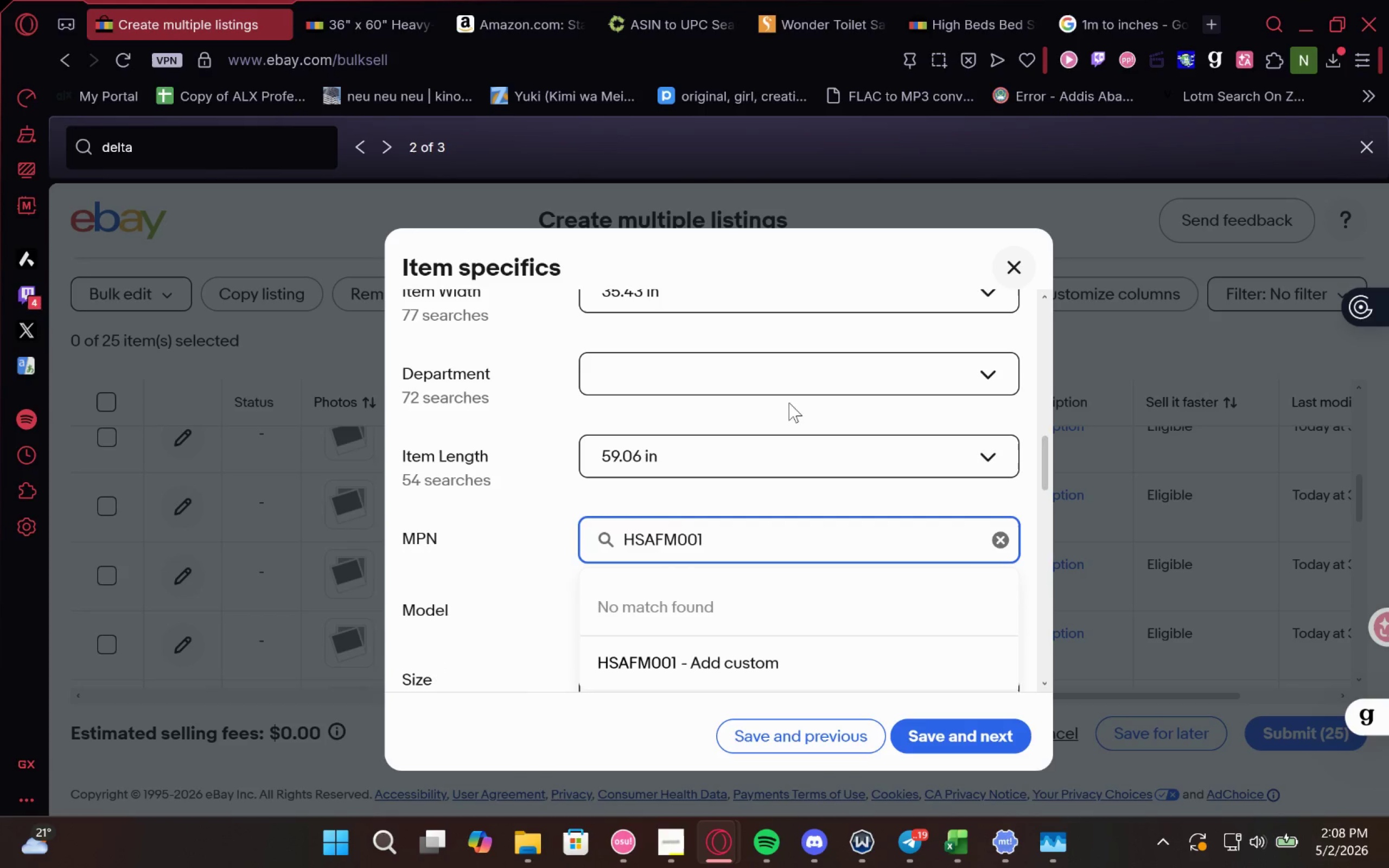 
key(Control+A)
 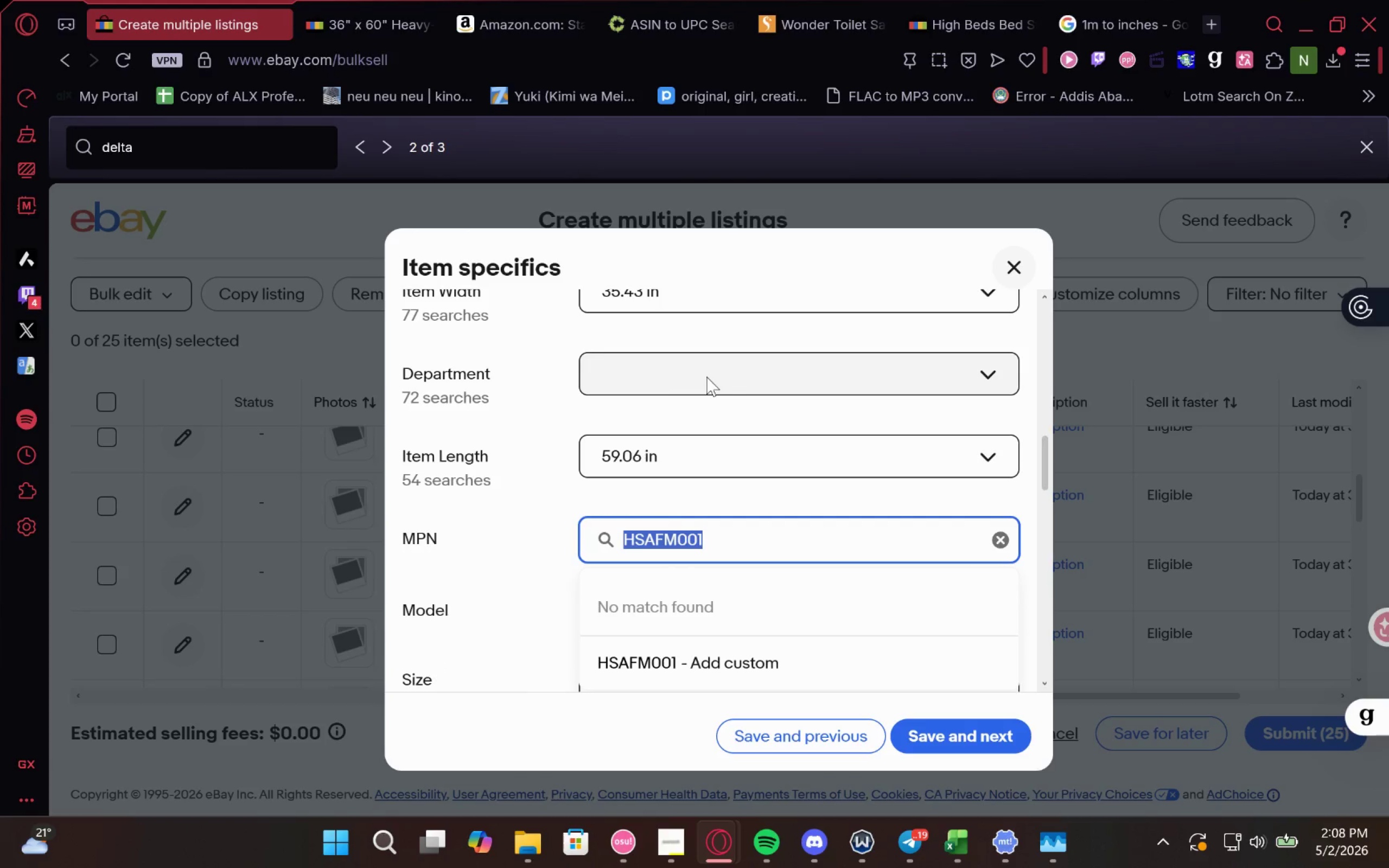 
key(Control+C)
 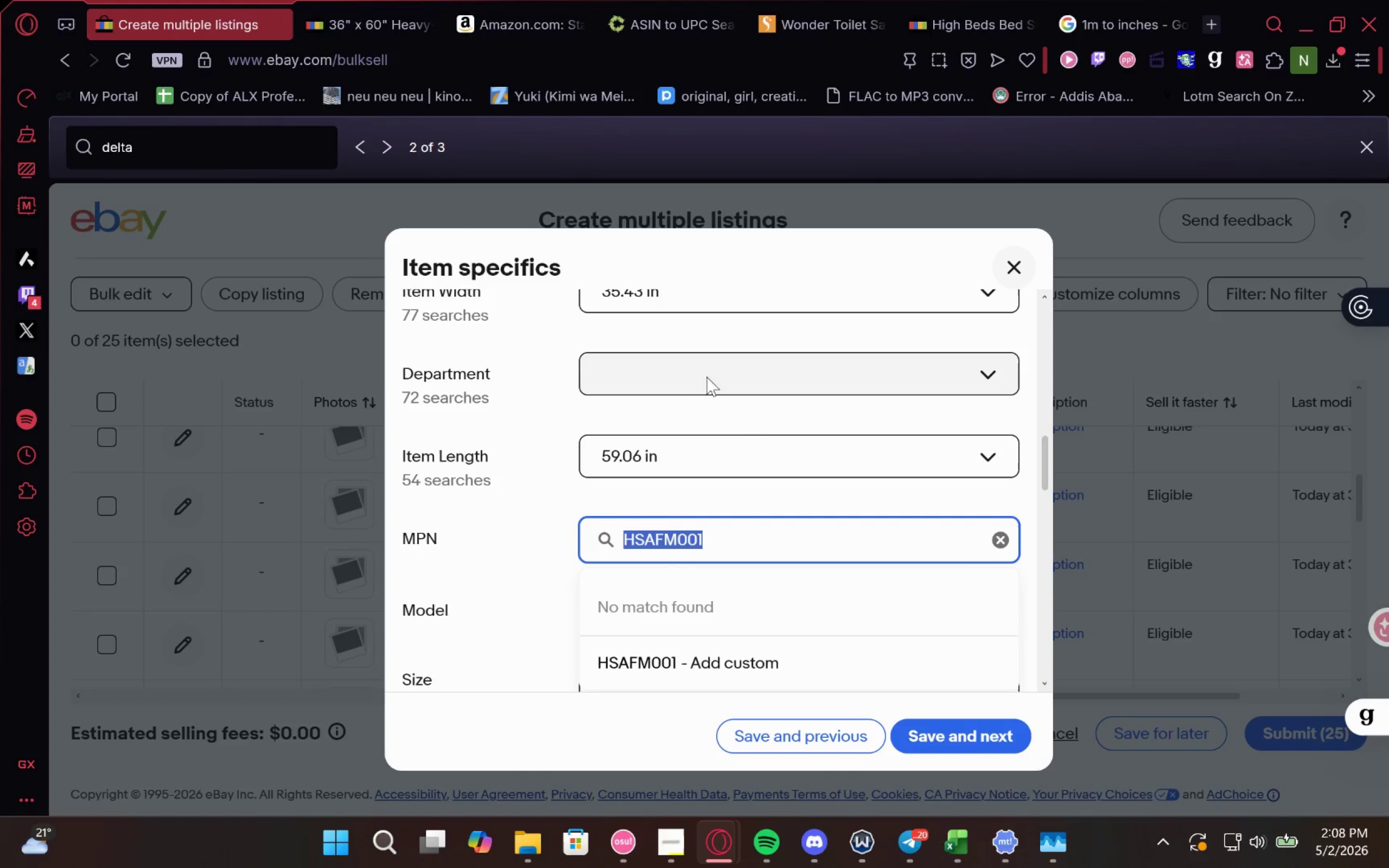 
key(Control+C)
 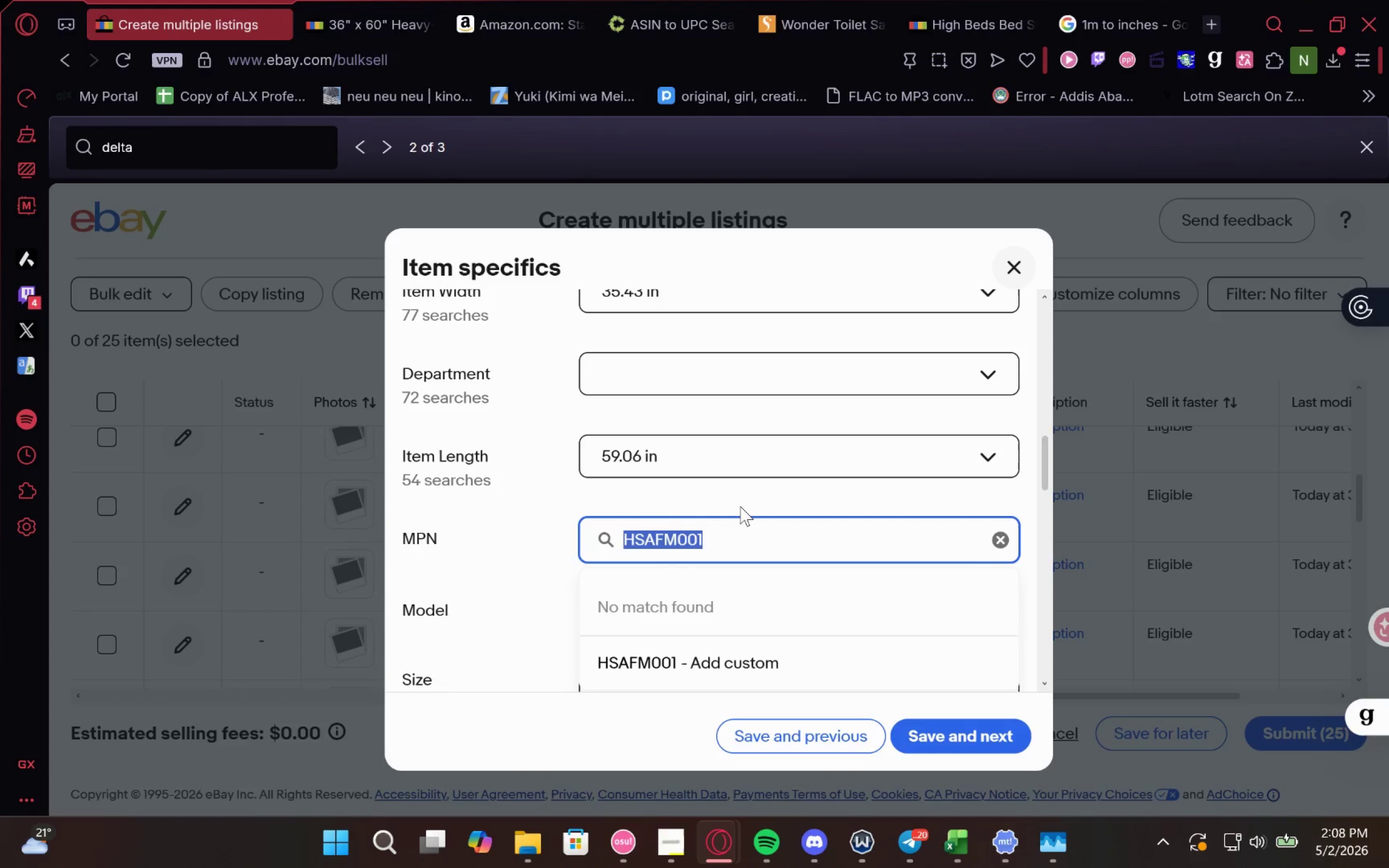 
key(Control+C)
 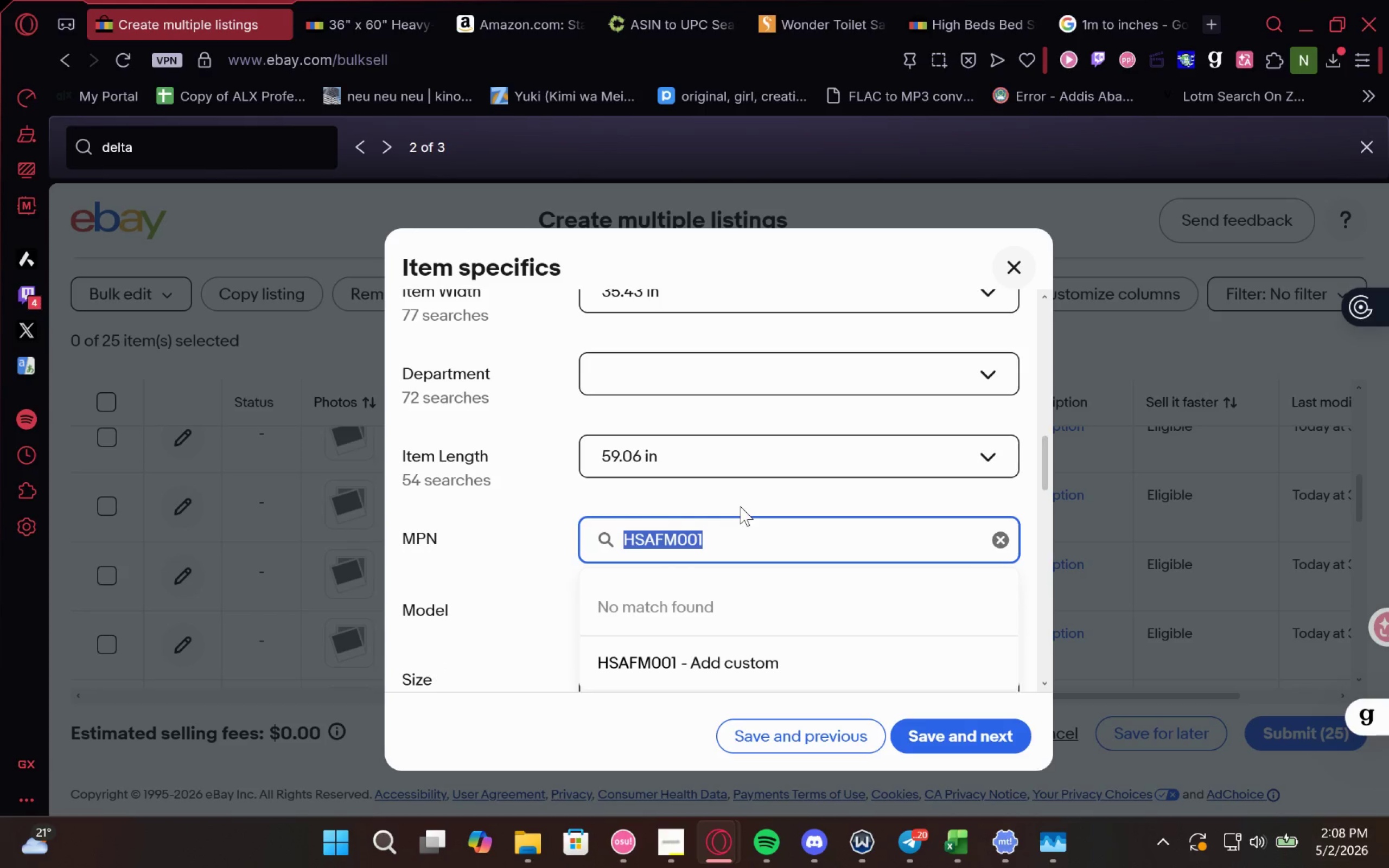 
key(Control+C)
 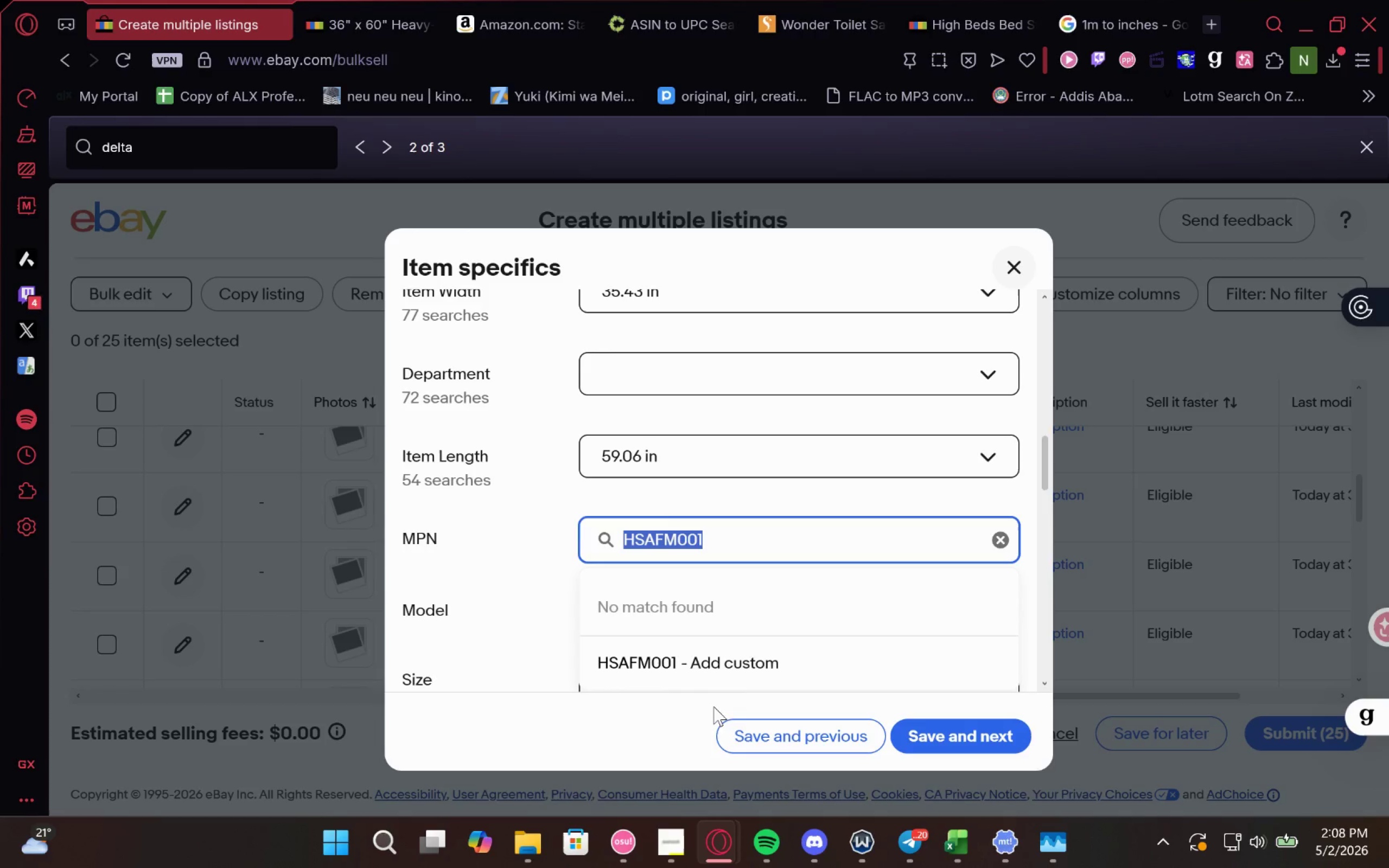 
left_click([747, 674])
 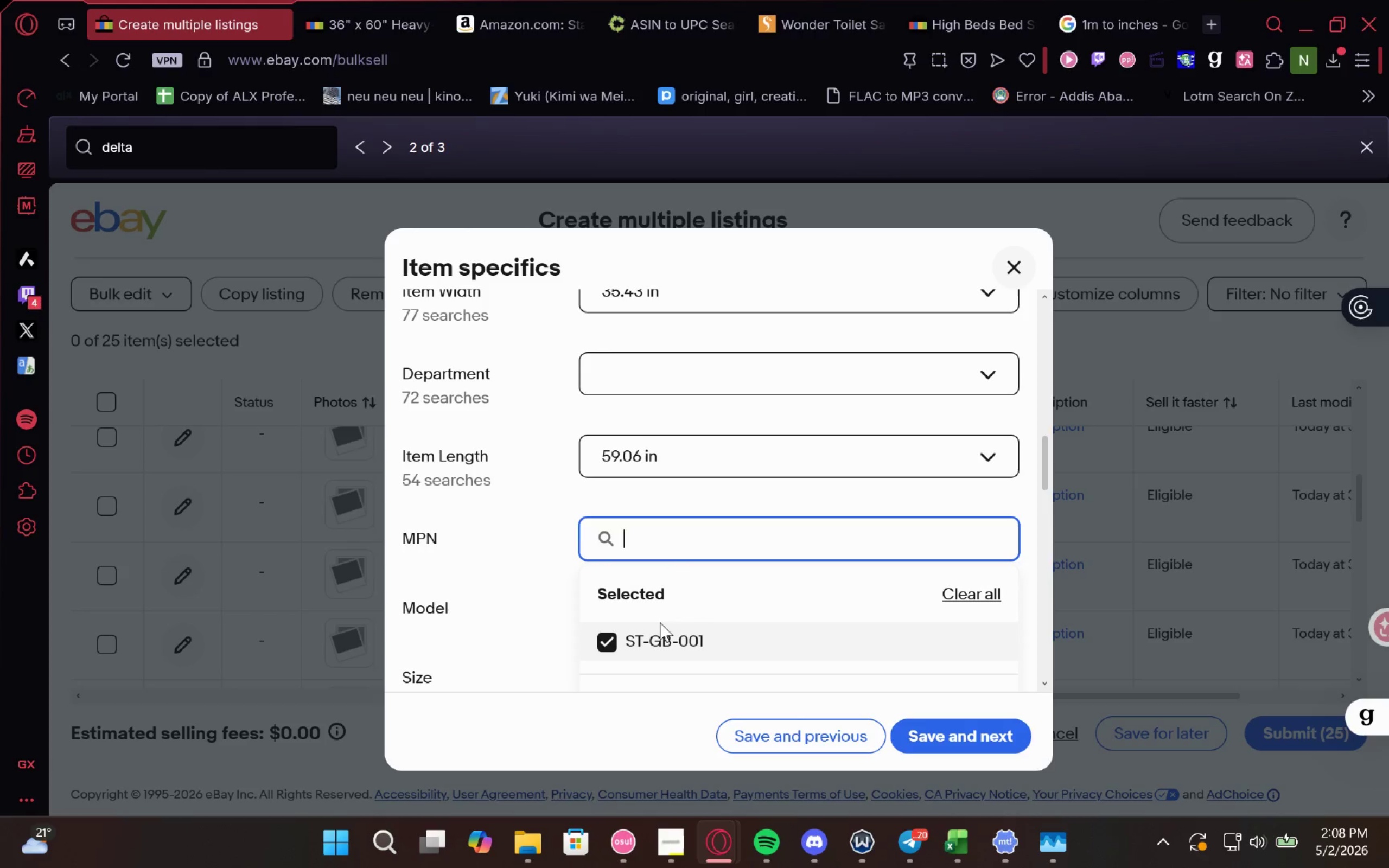 
left_click([660, 632])
 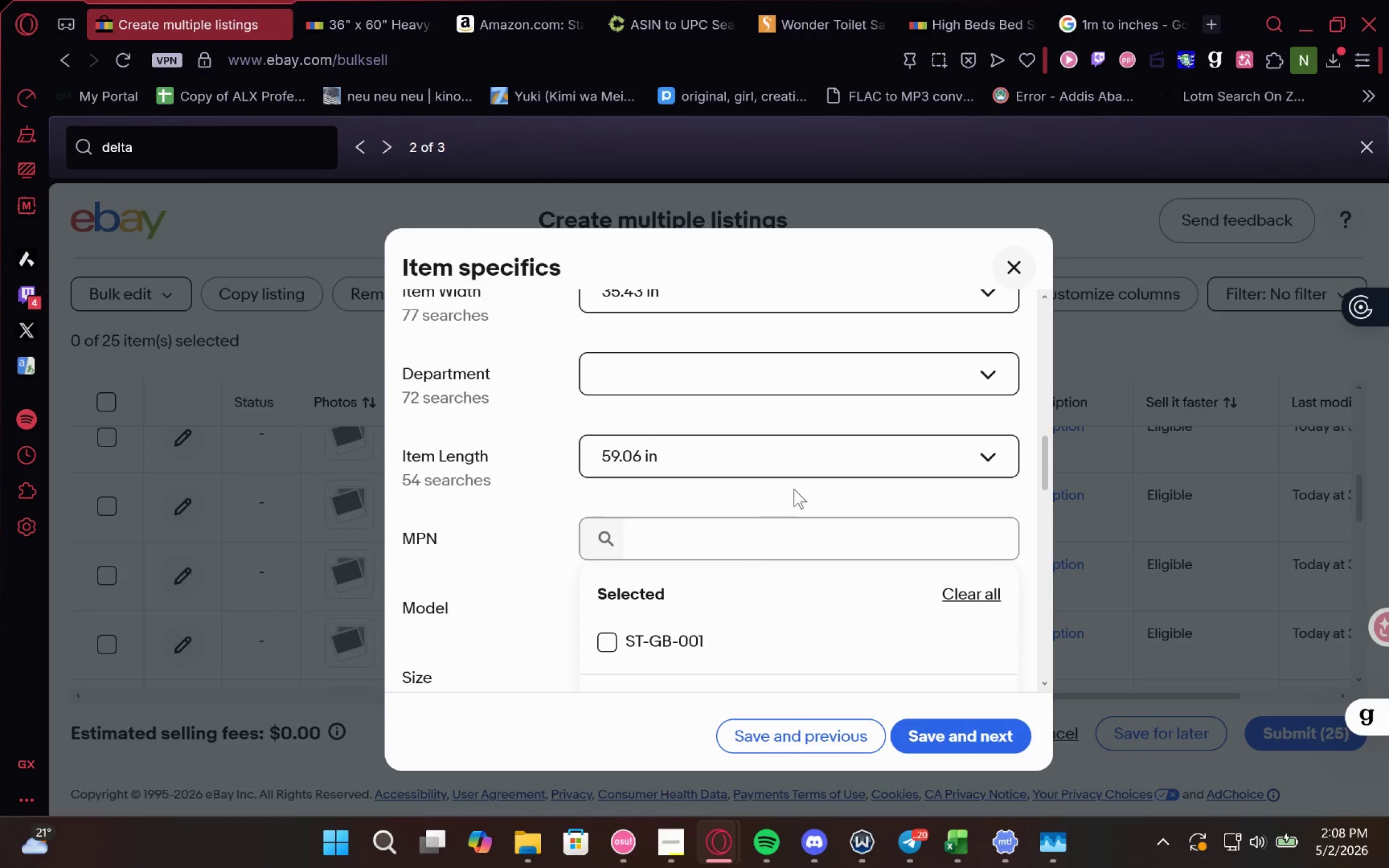 
left_click([795, 488])
 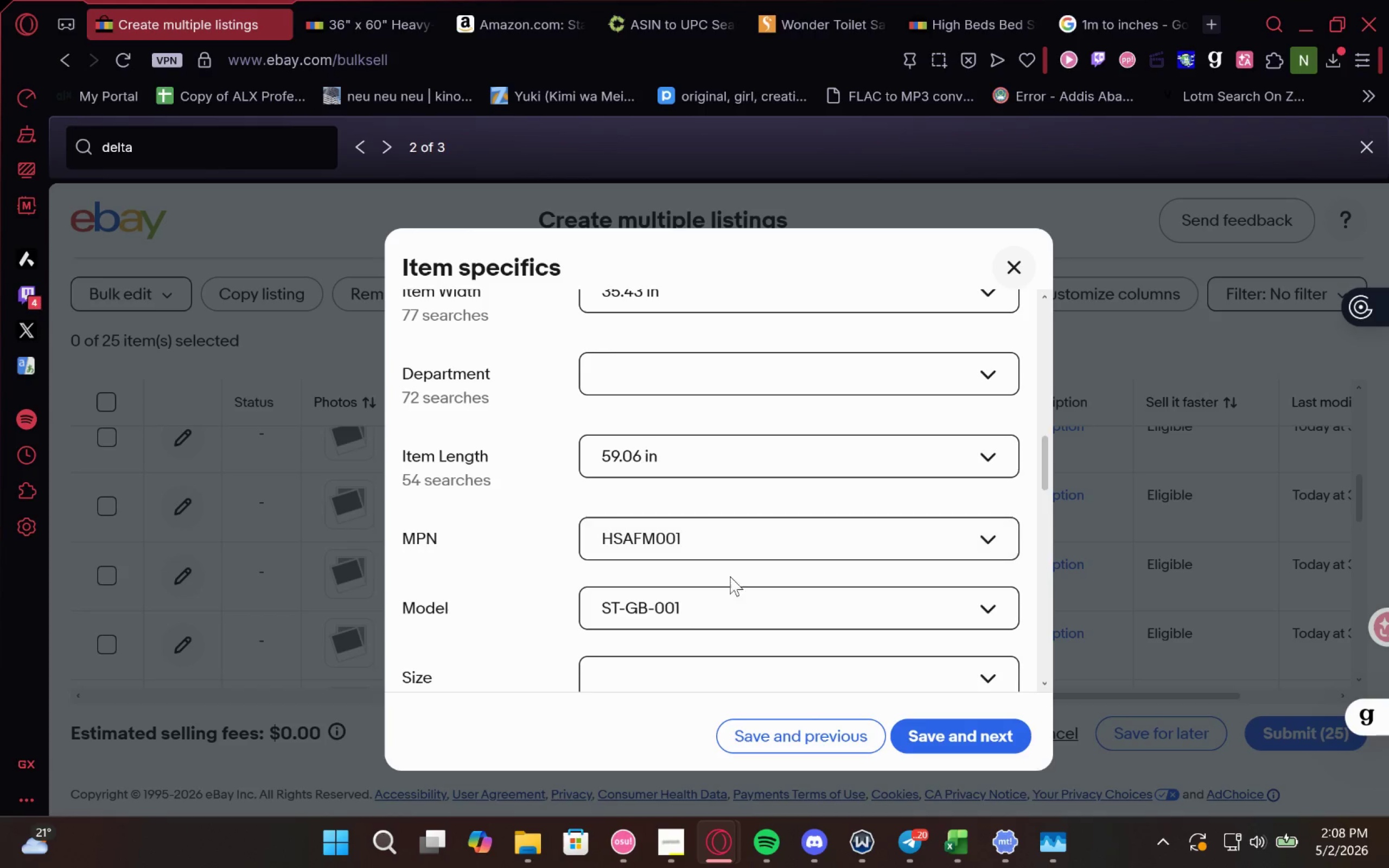 
left_click([685, 630])
 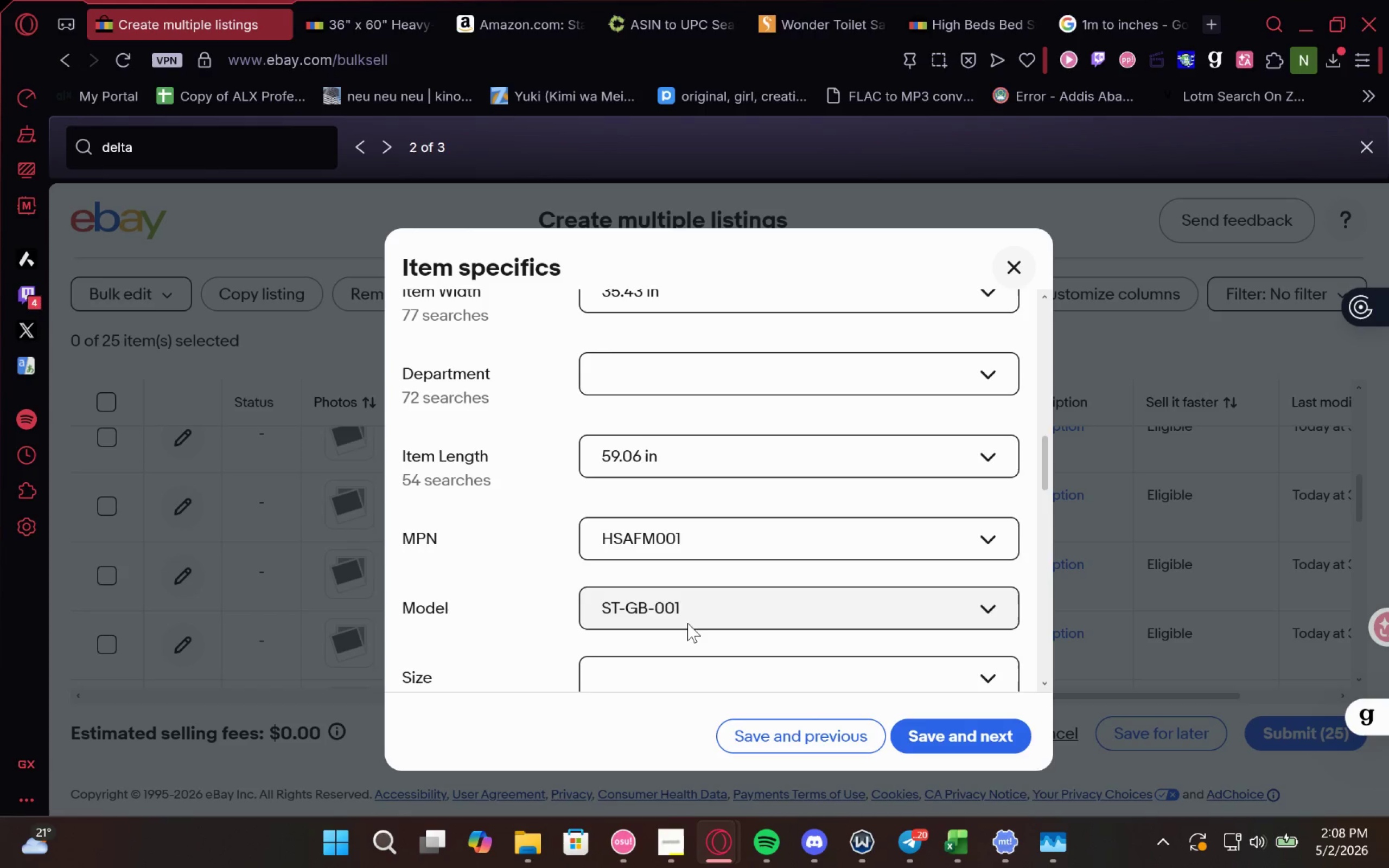 
left_click_drag(start_coordinate=[687, 623], to_coordinate=[687, 626])
 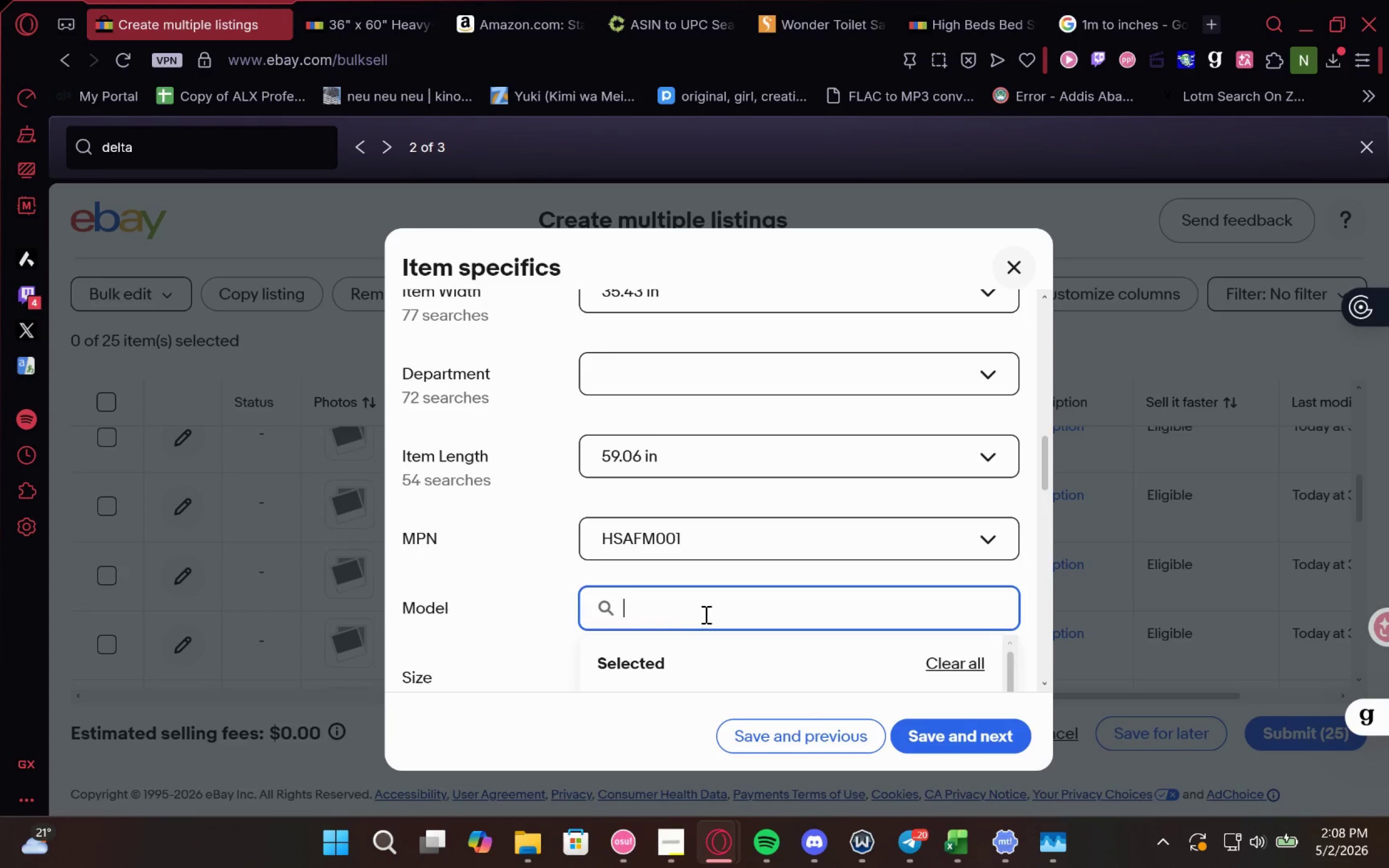 
key(Control+V)
 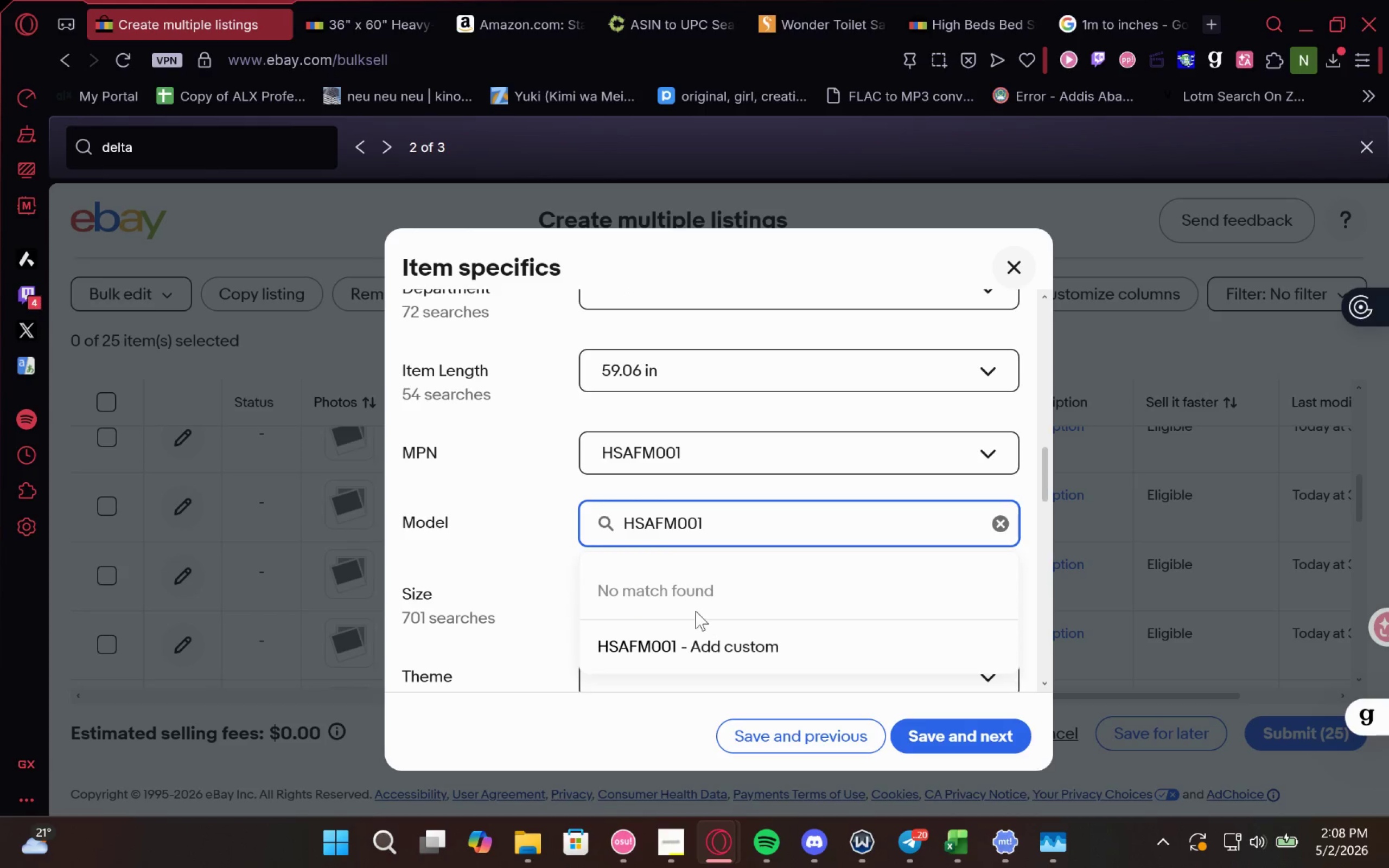 
left_click([690, 633])
 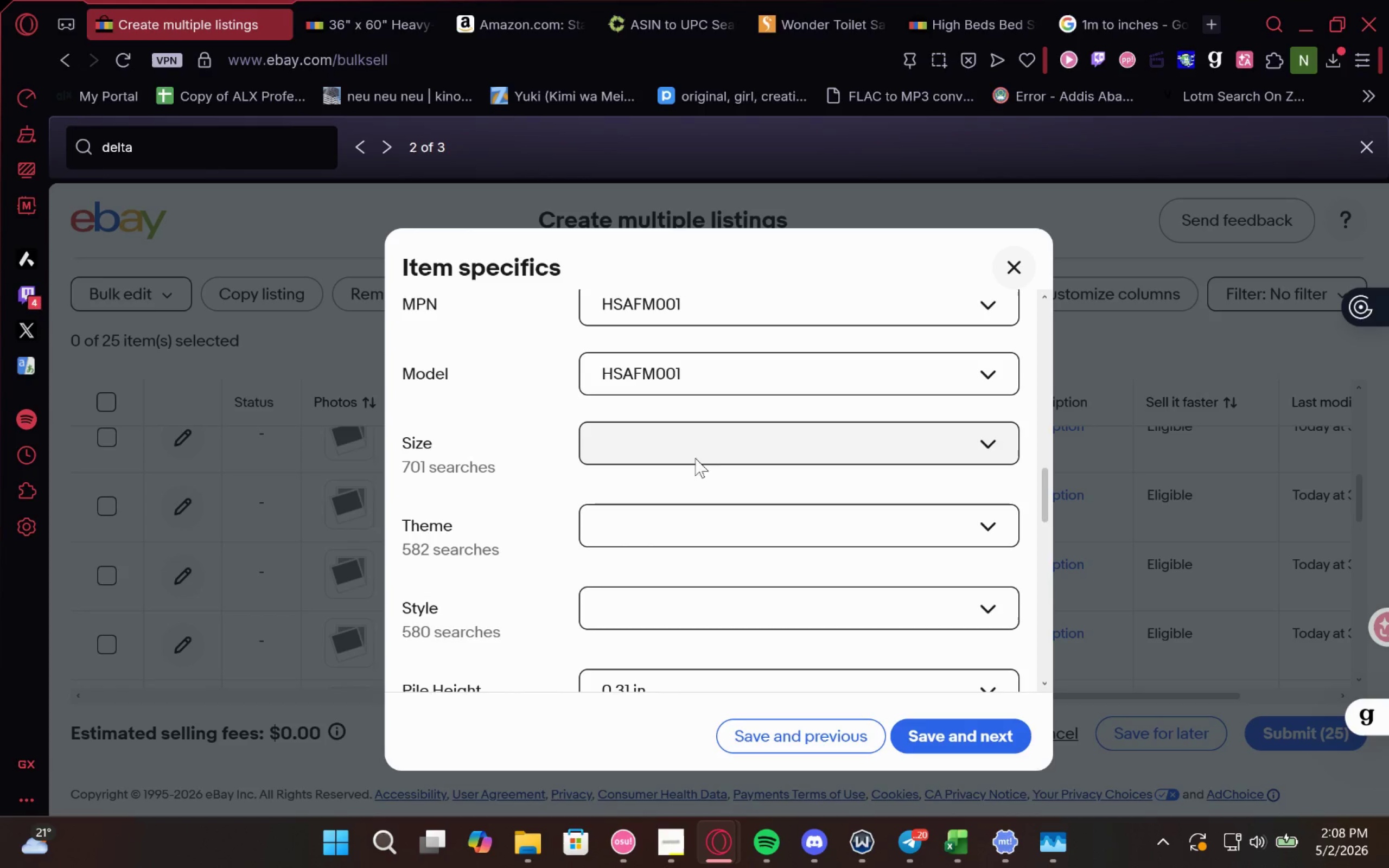 
left_click([713, 438])
 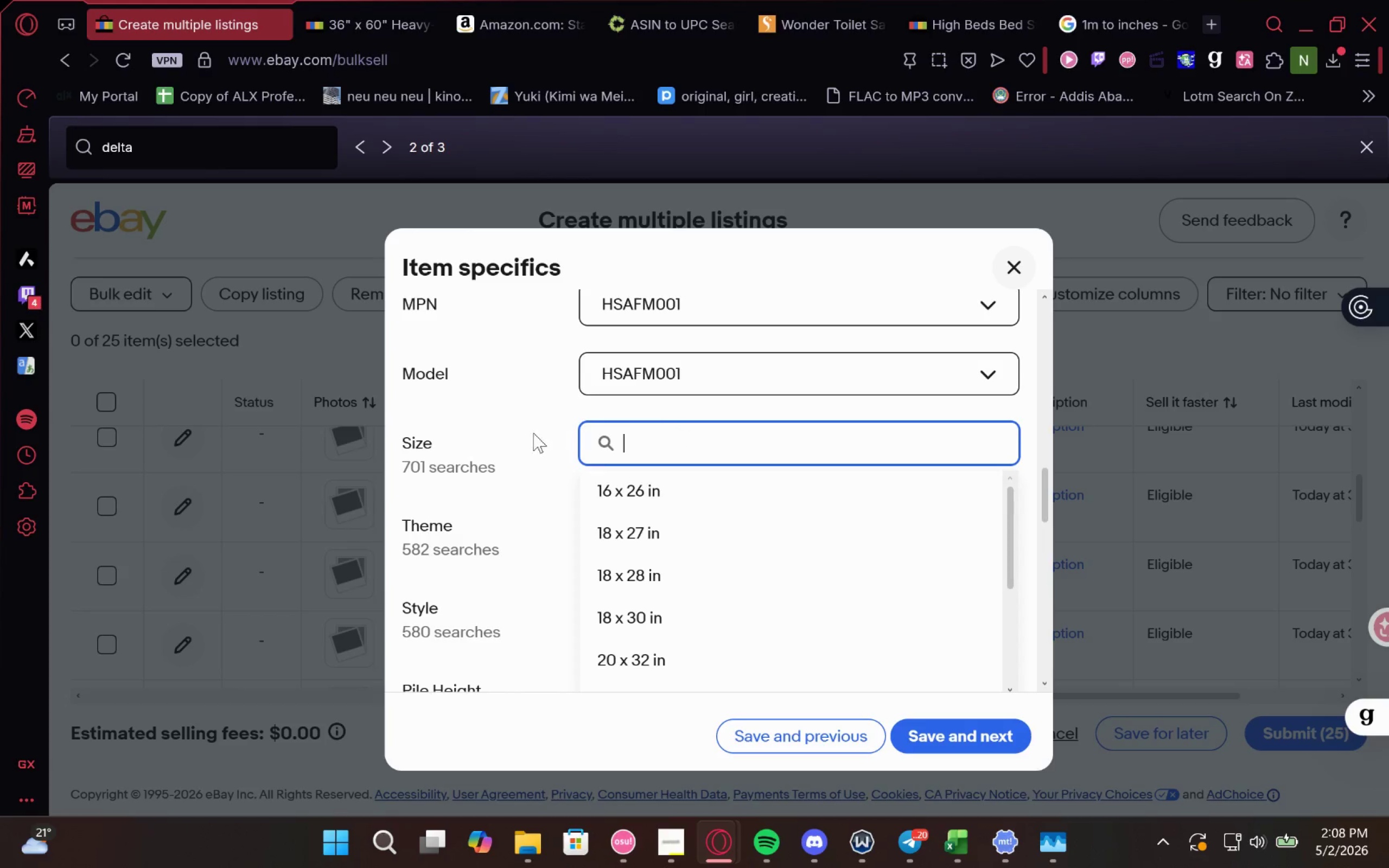 
left_click([556, 433])
 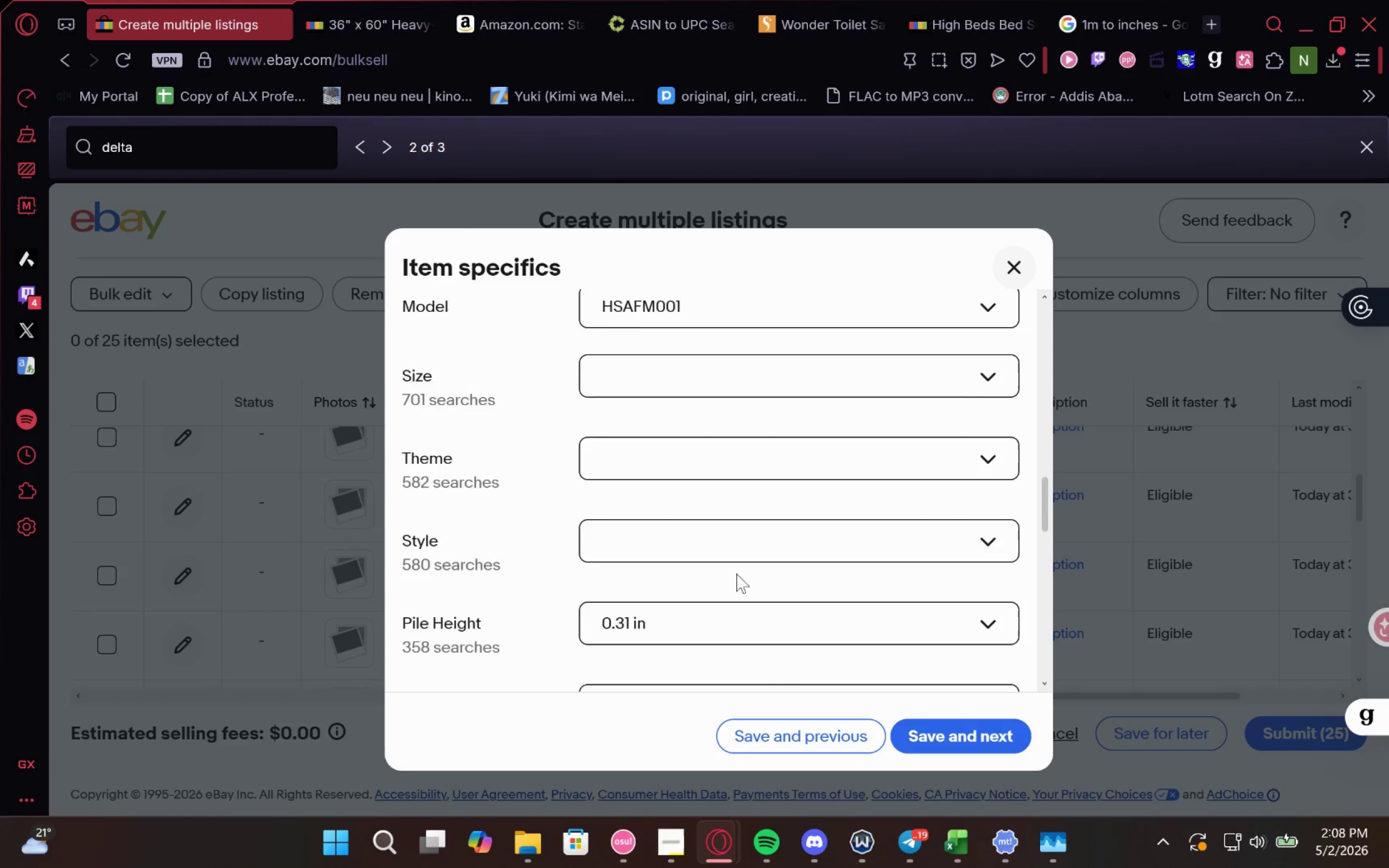 
wait(10.44)
 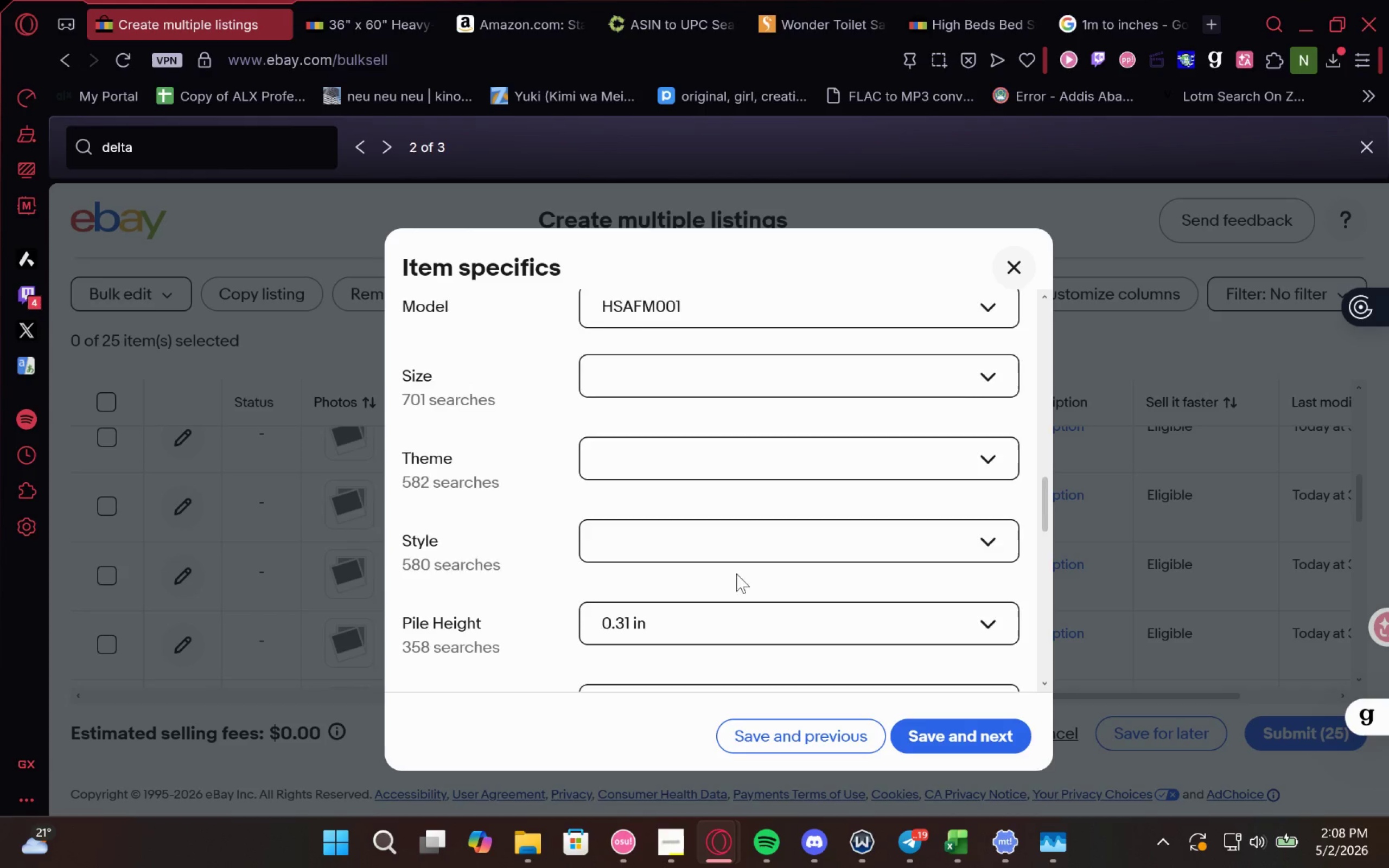 
left_click([671, 403])
 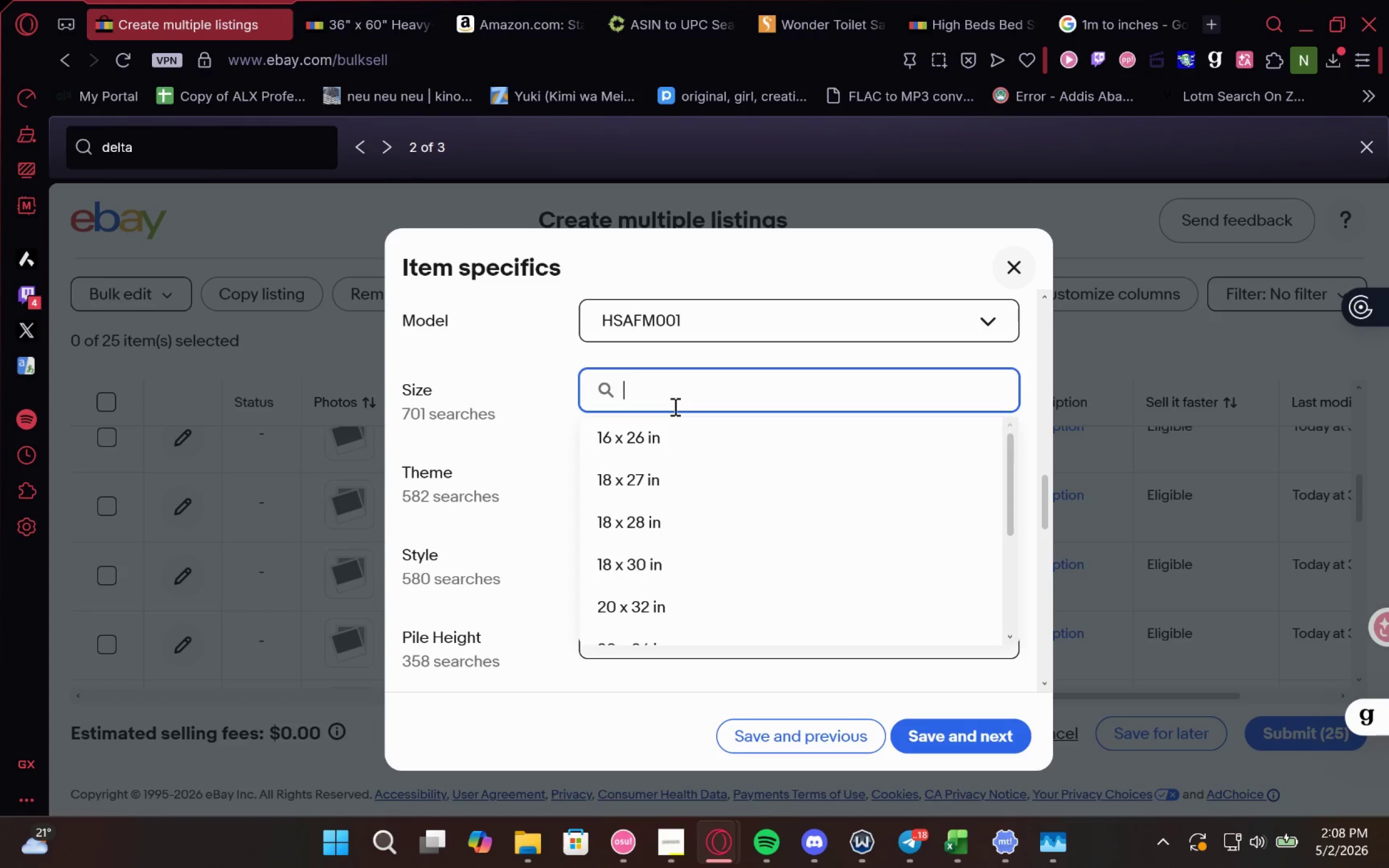 
type(35.42)
key(Backspace)
type(3 x)
 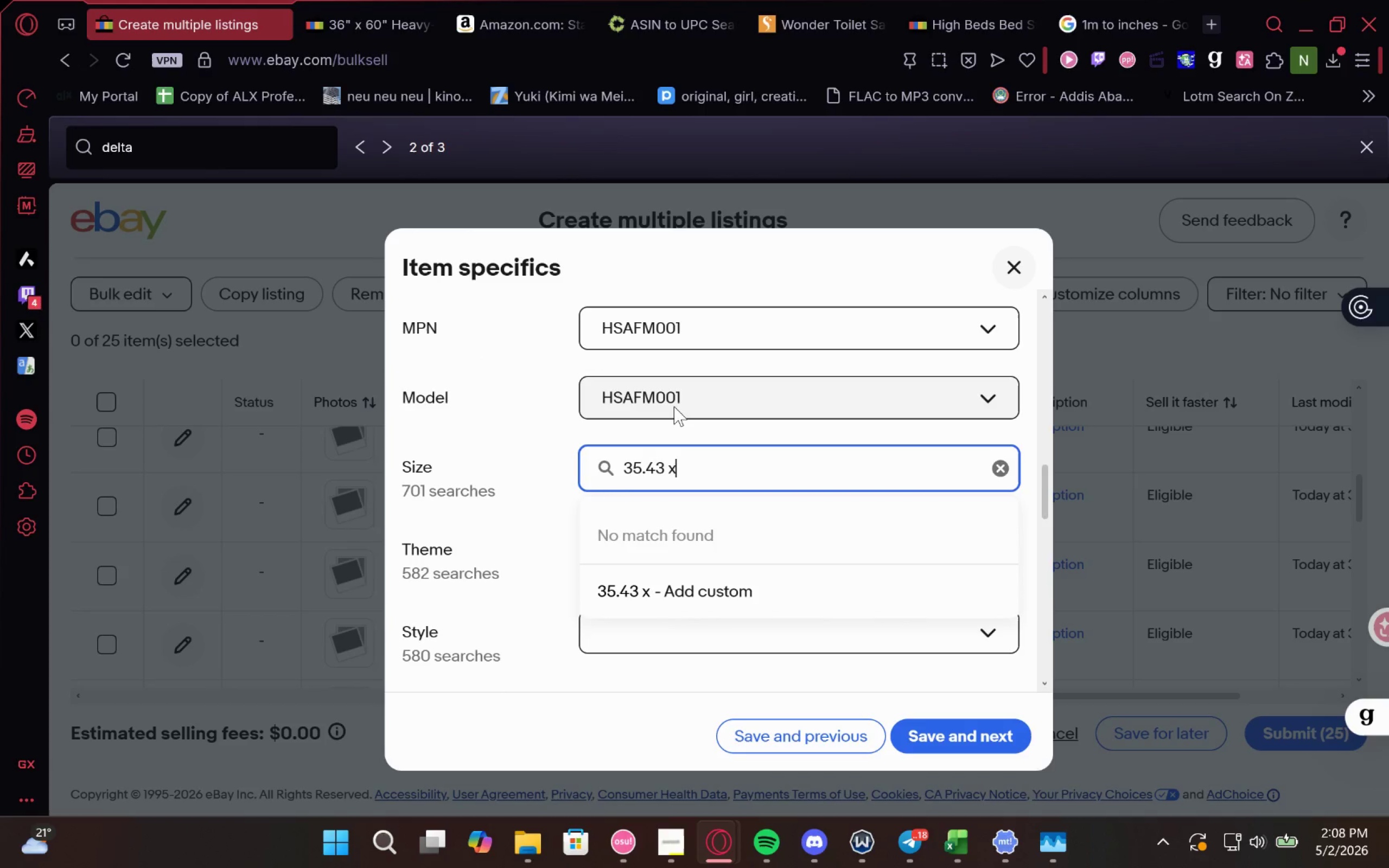 
key(ArrowLeft)
 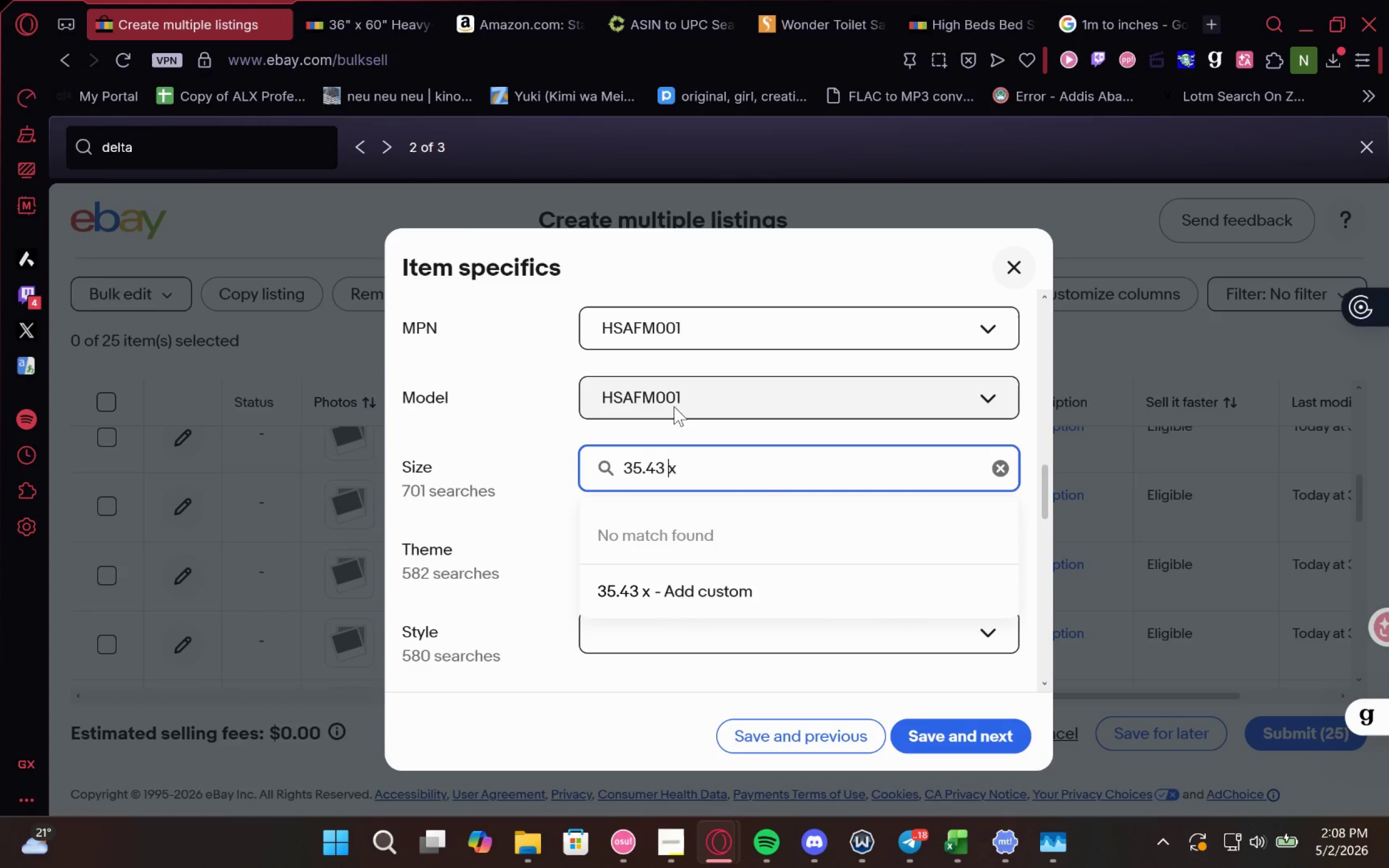 
key(ArrowLeft)
 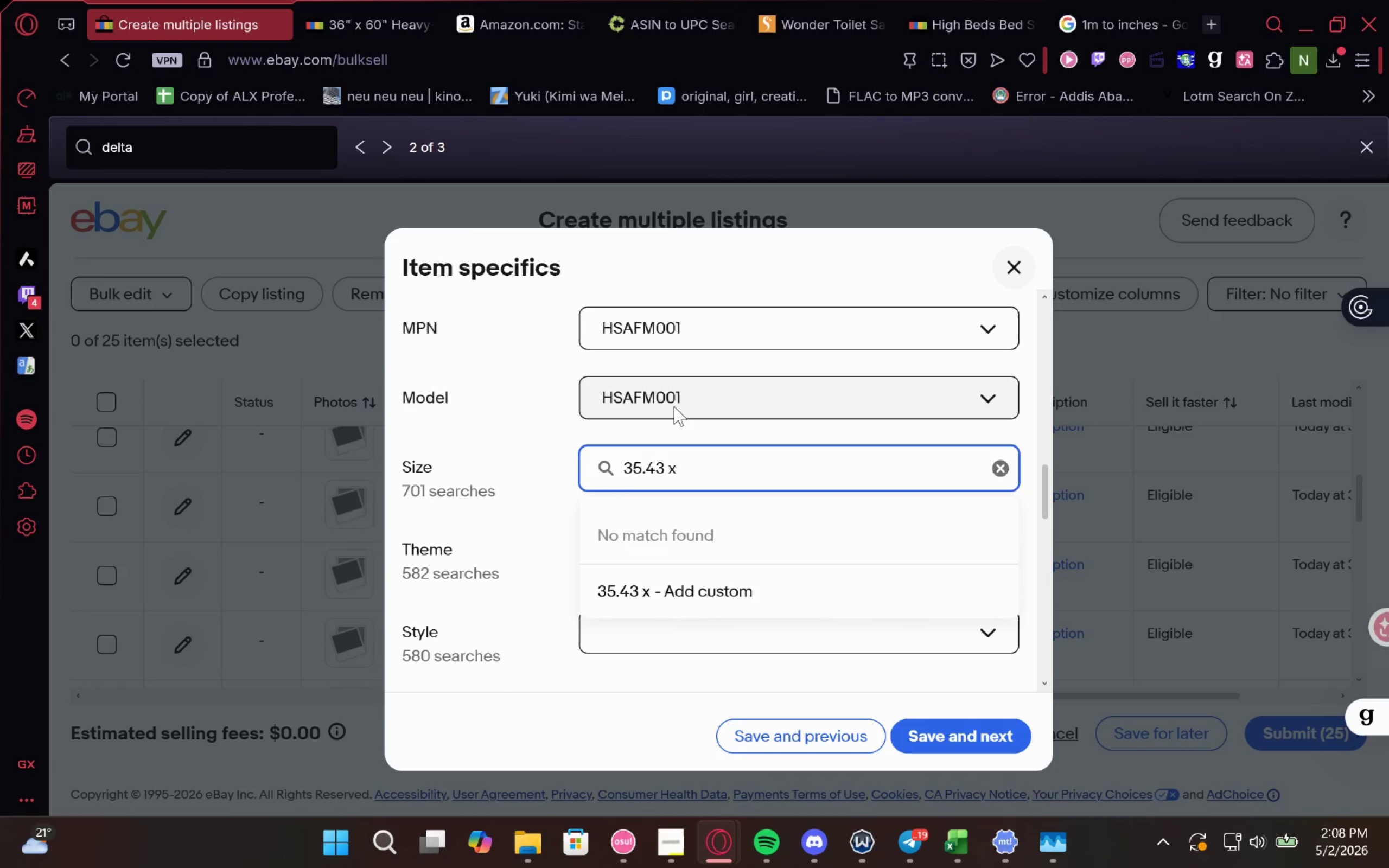 
type( in)
 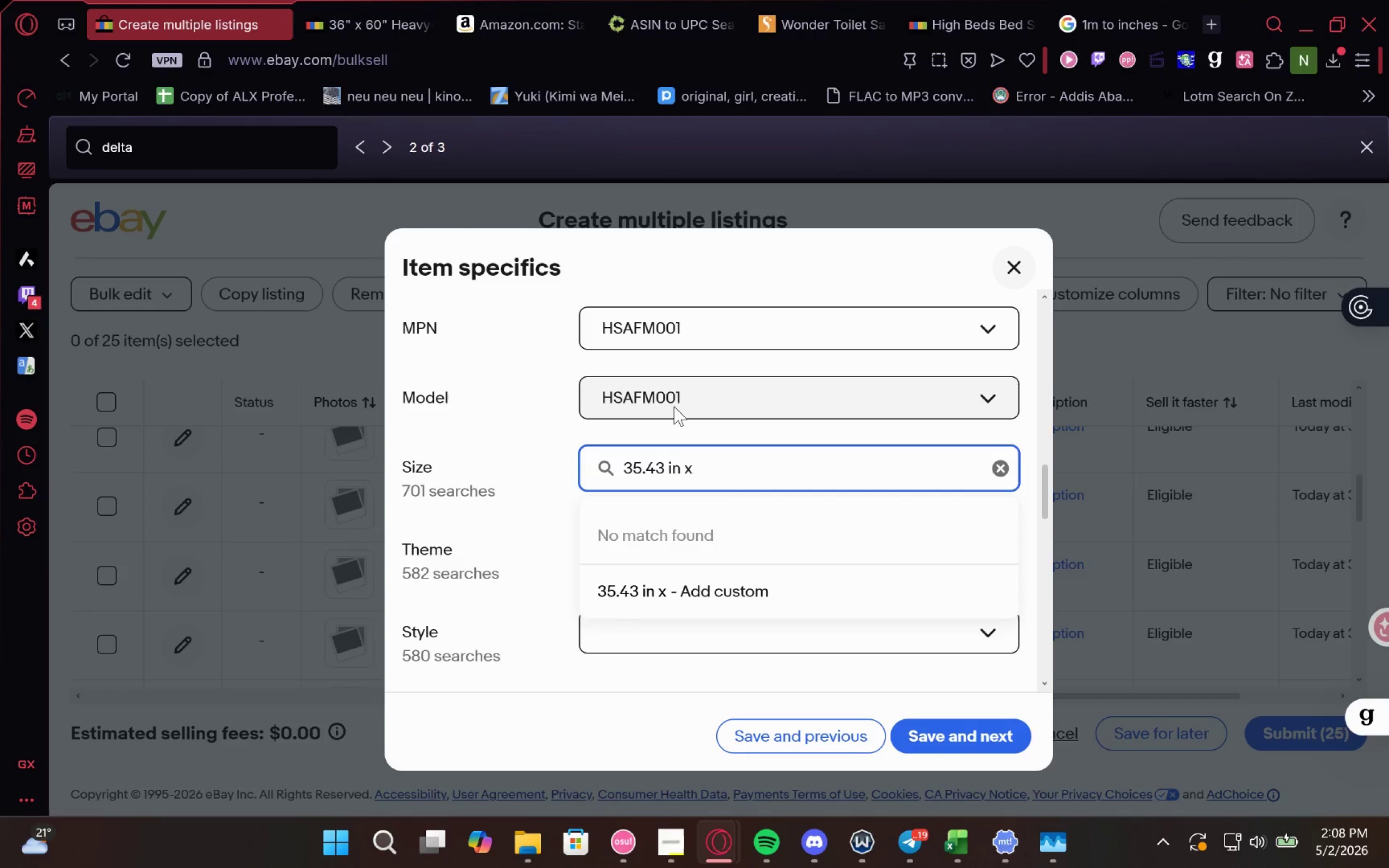 
key(ArrowRight)
 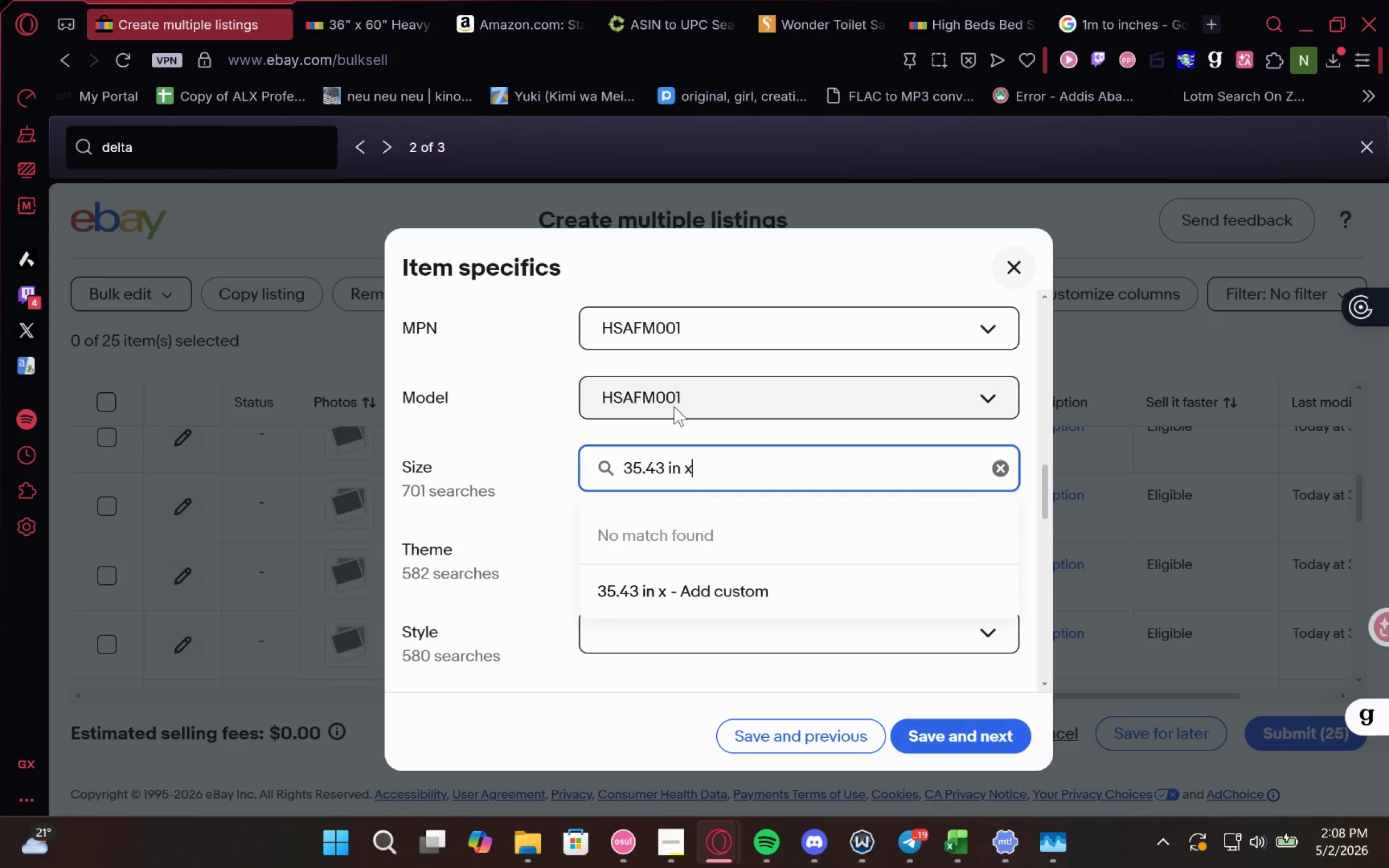 
hold_key(key=ArrowRight, duration=0.33)
 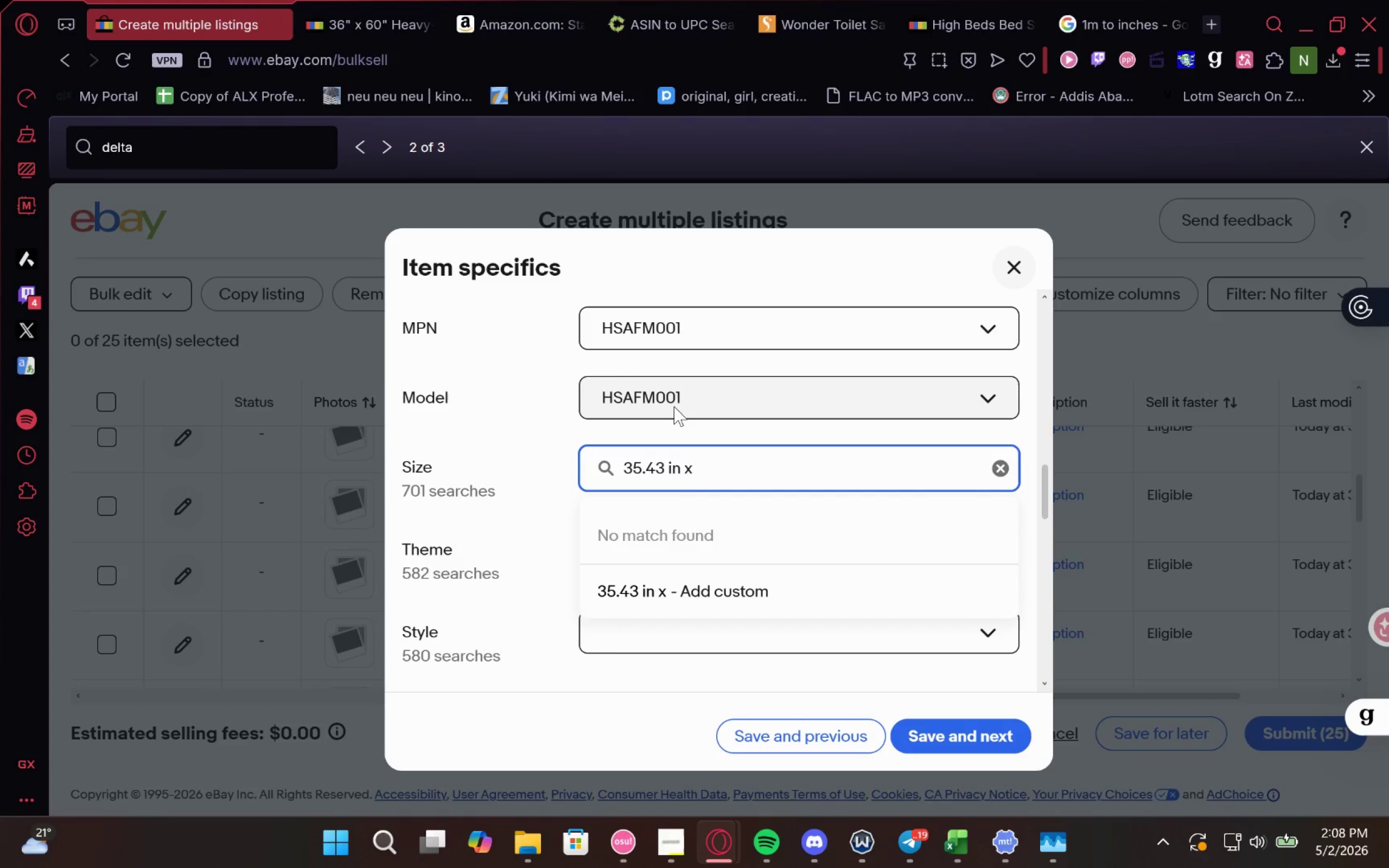 
double_click([649, 467])
 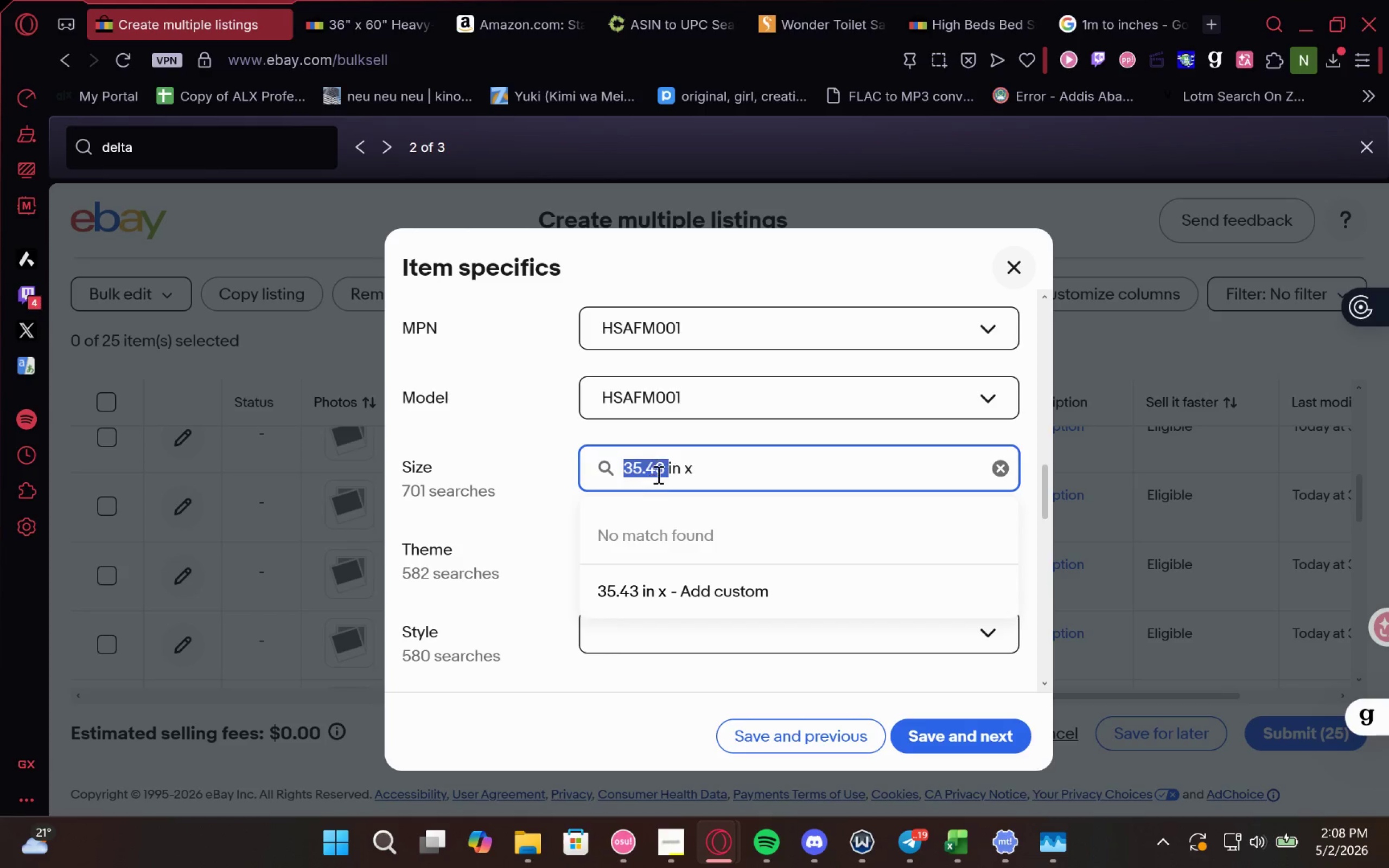 
key(Control+C)
 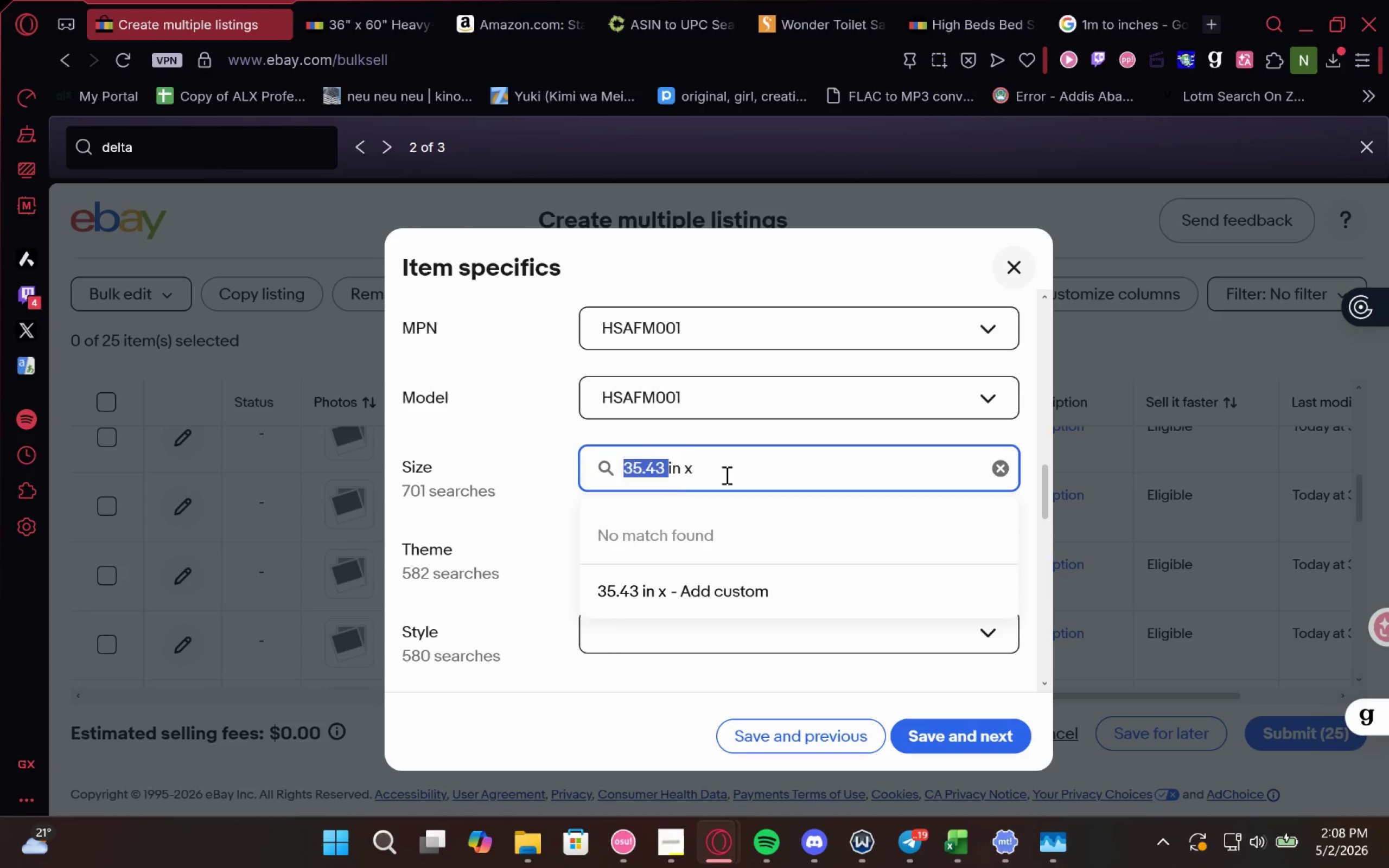 
left_click_drag(start_coordinate=[721, 473], to_coordinate=[561, 480])
 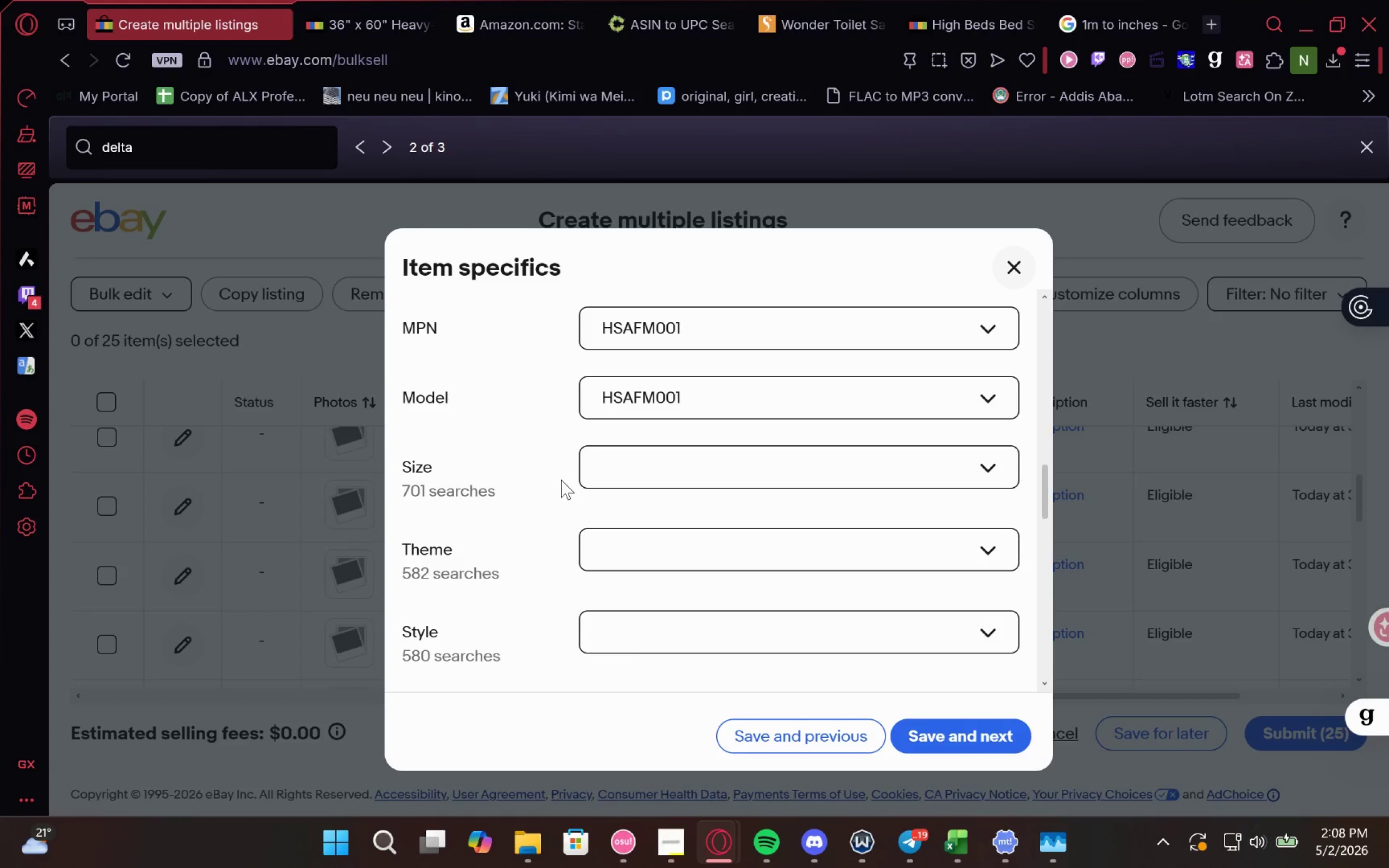 
left_click([622, 453])
 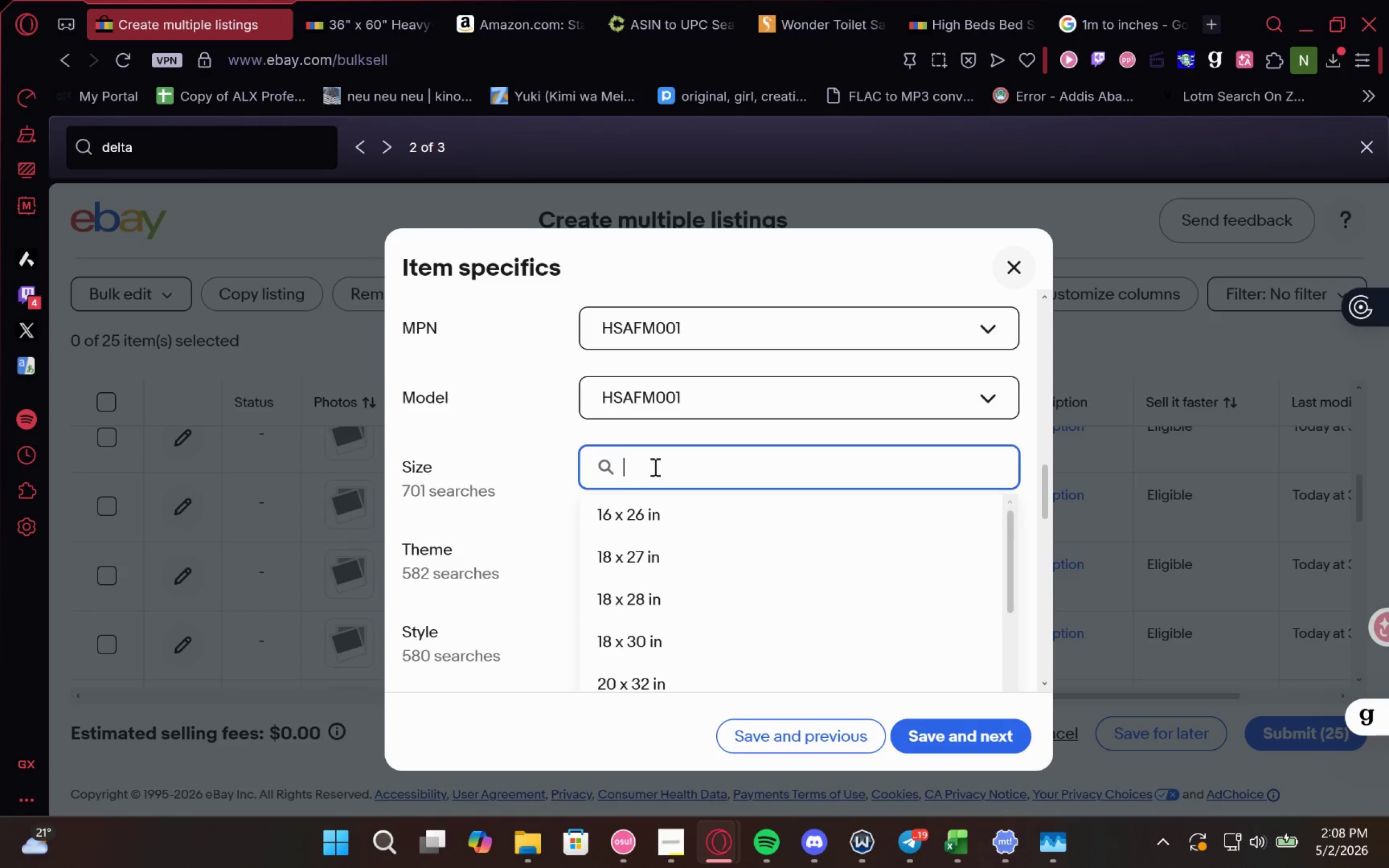 
key(Control+V)
 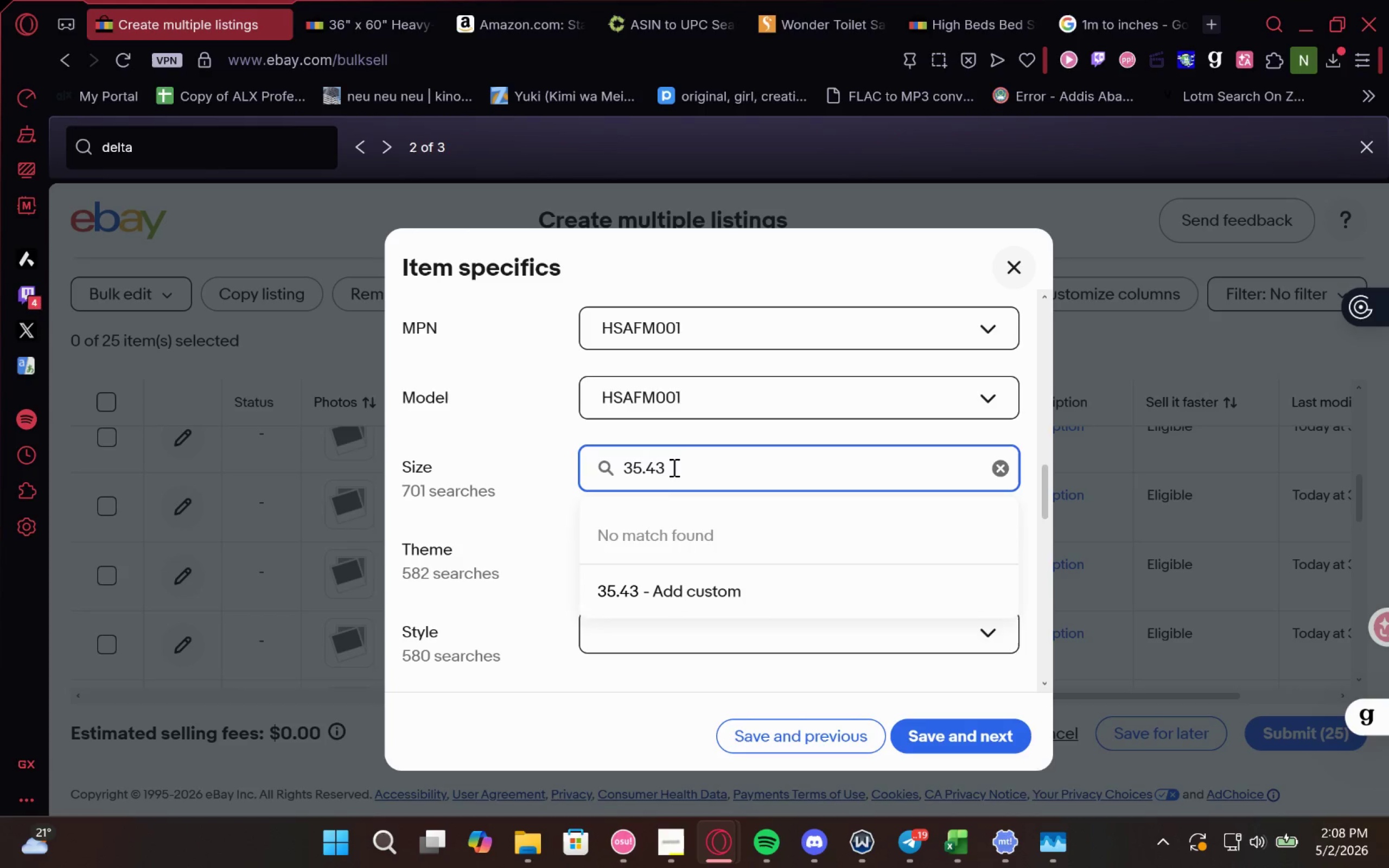 
key(Shift+X)
 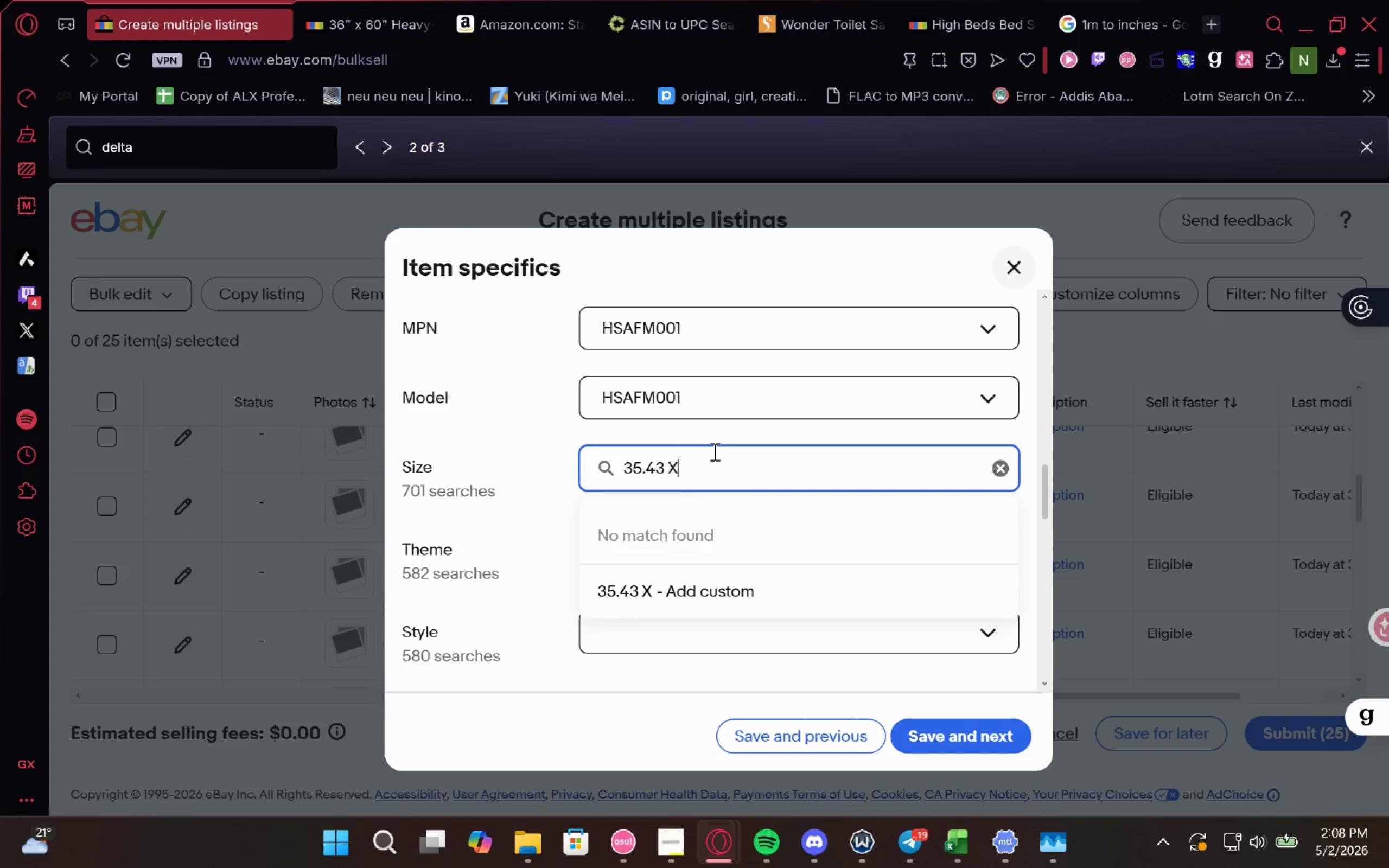 
key(Space)
 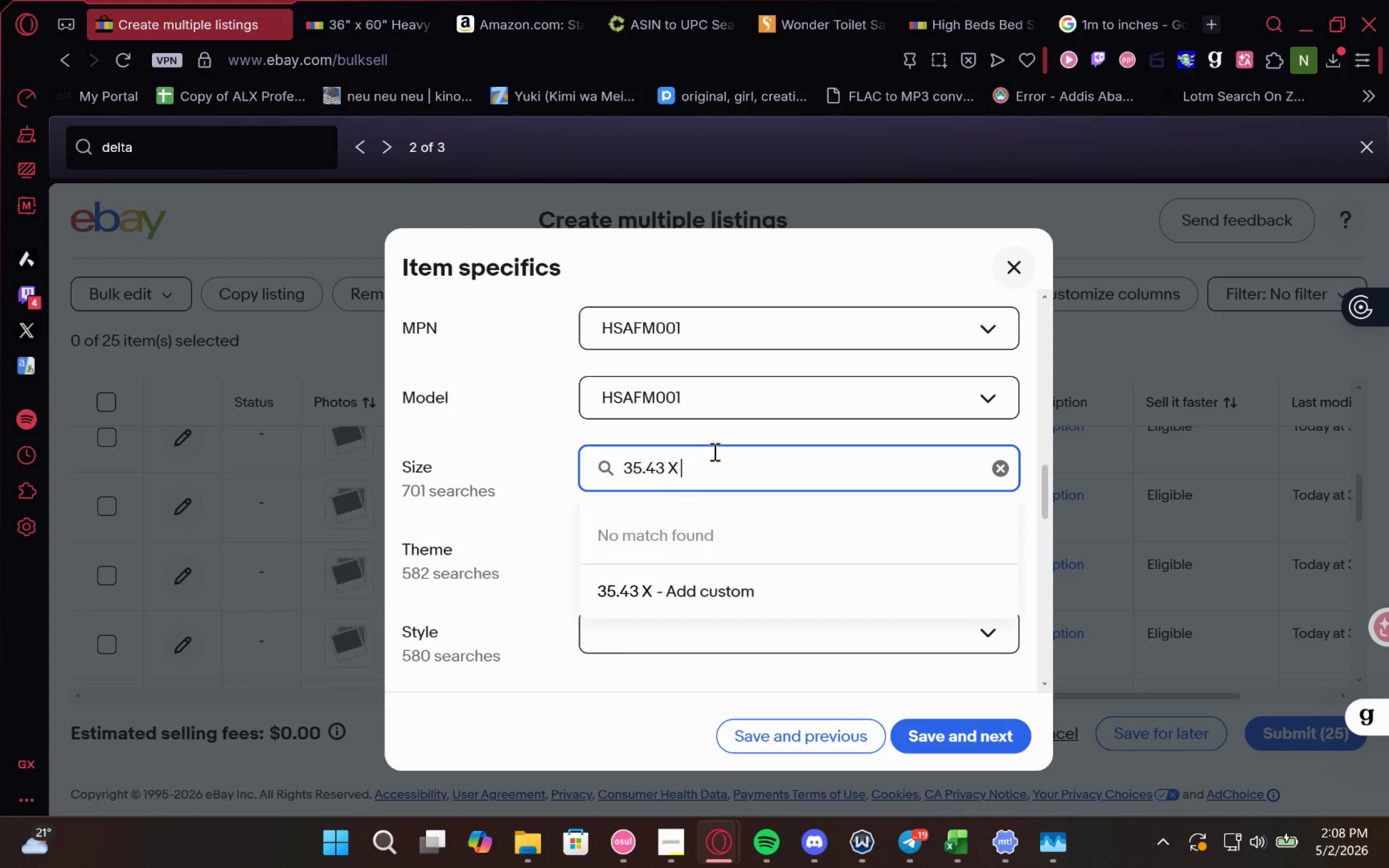 
type(59.0)
 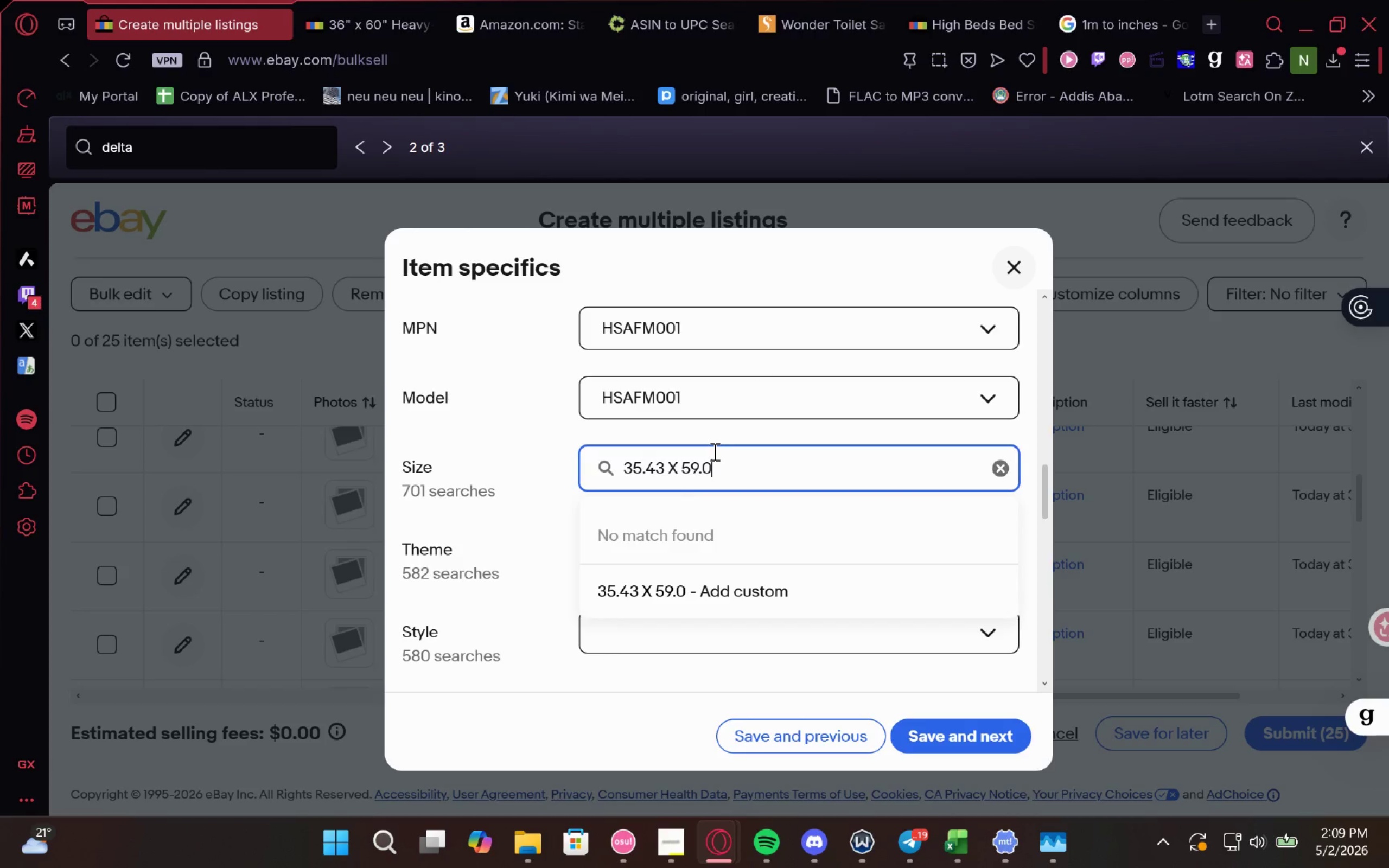 
wait(12.94)
 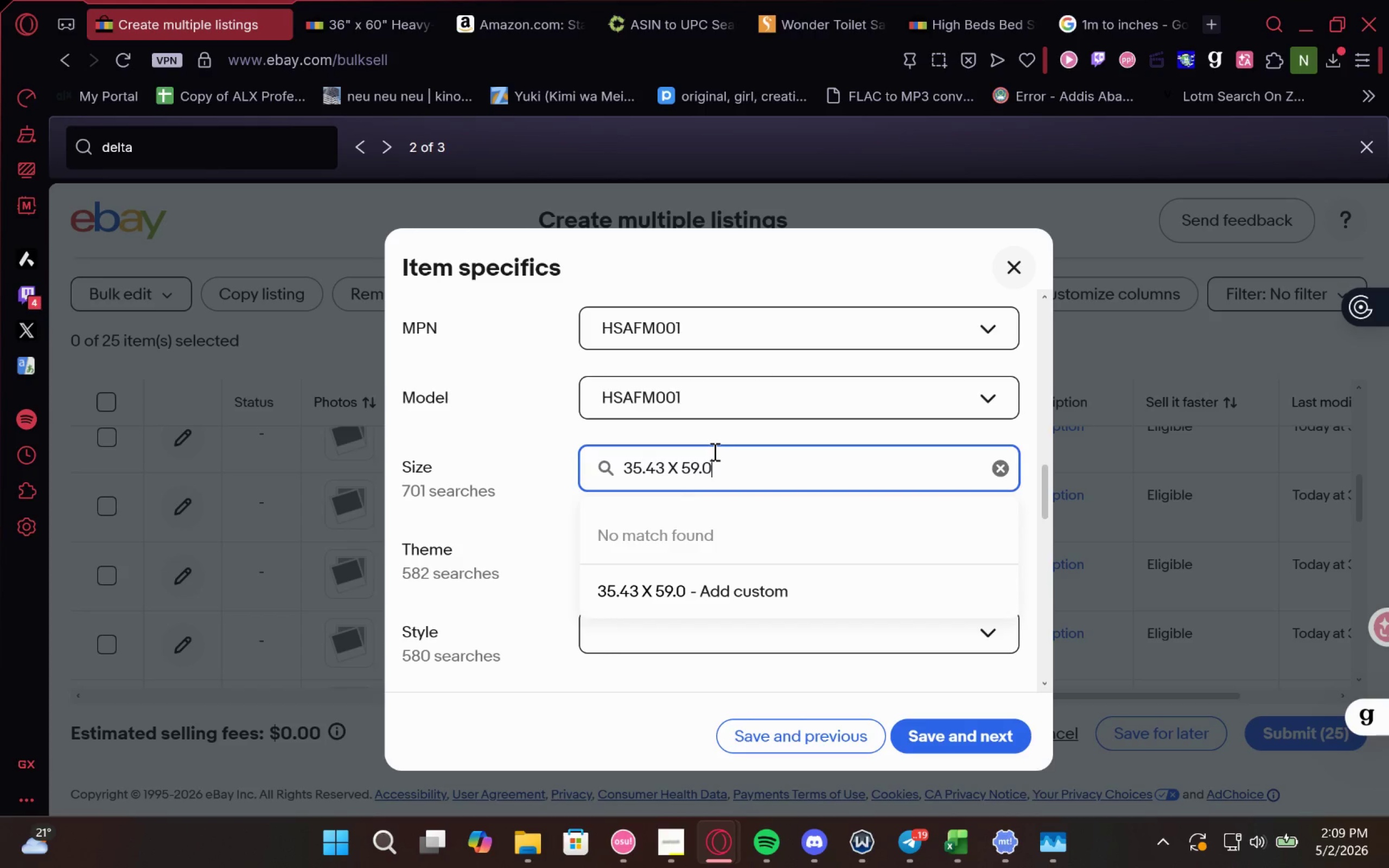 
key(6)
 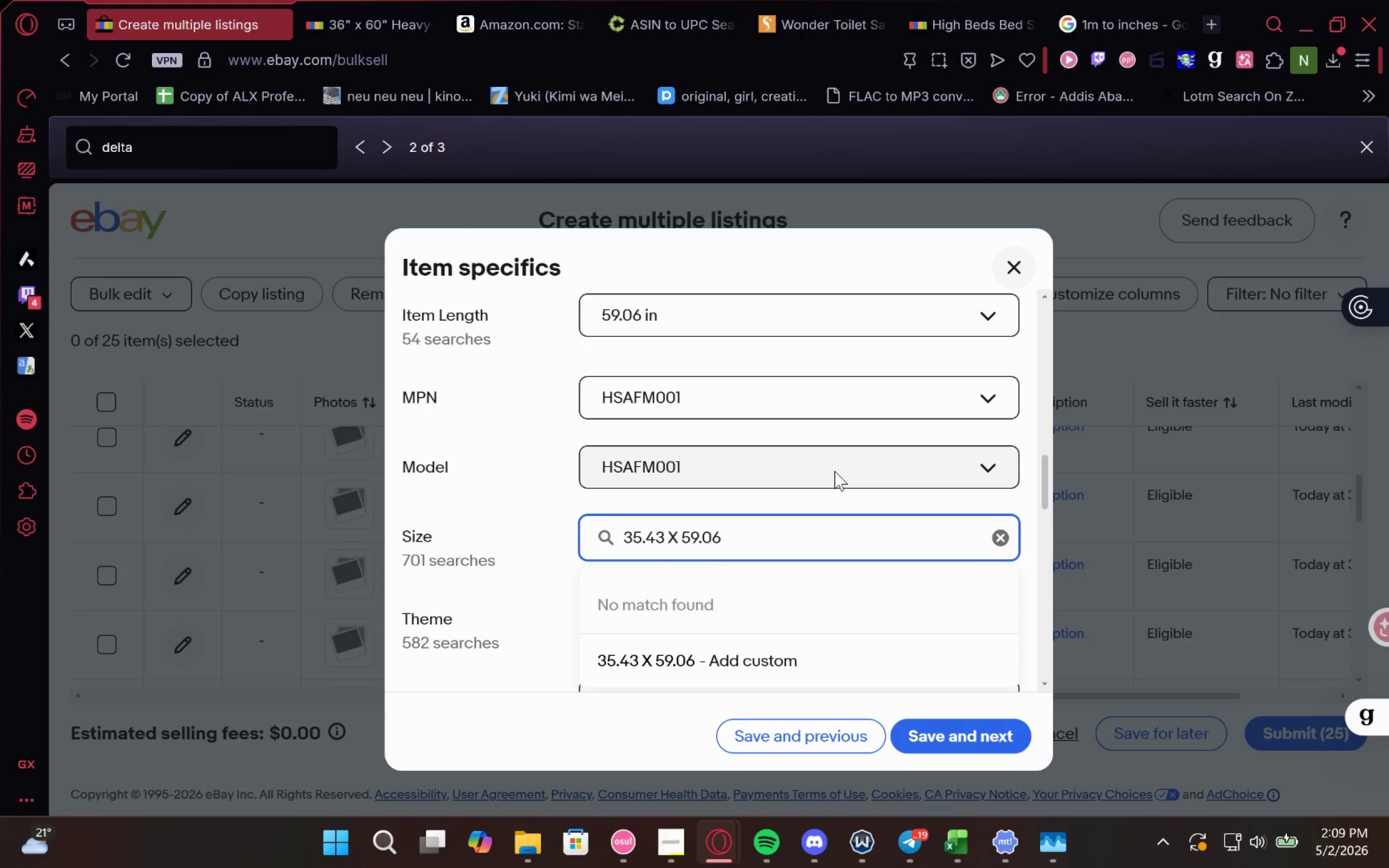 
wait(11.42)
 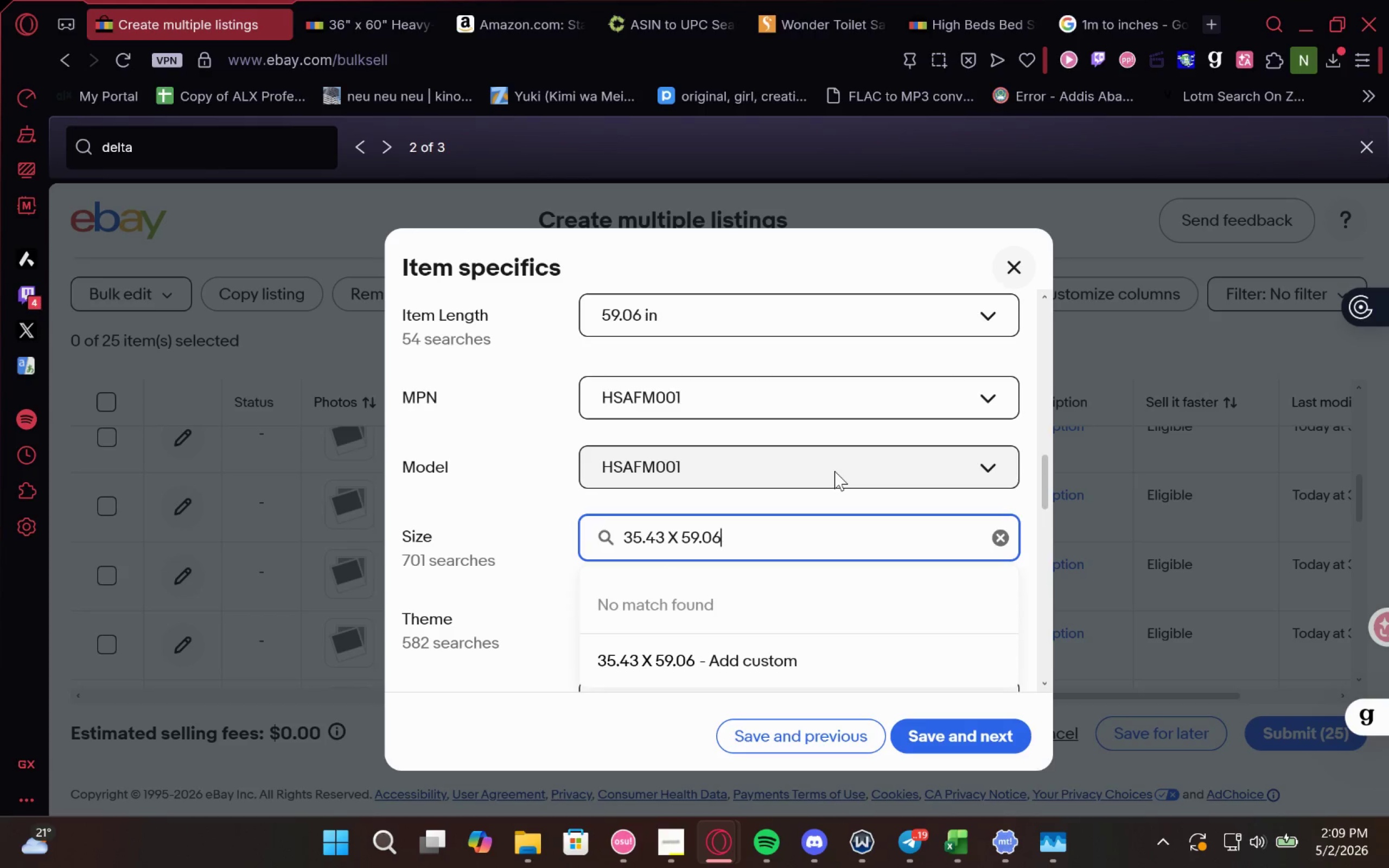 
type(in)
 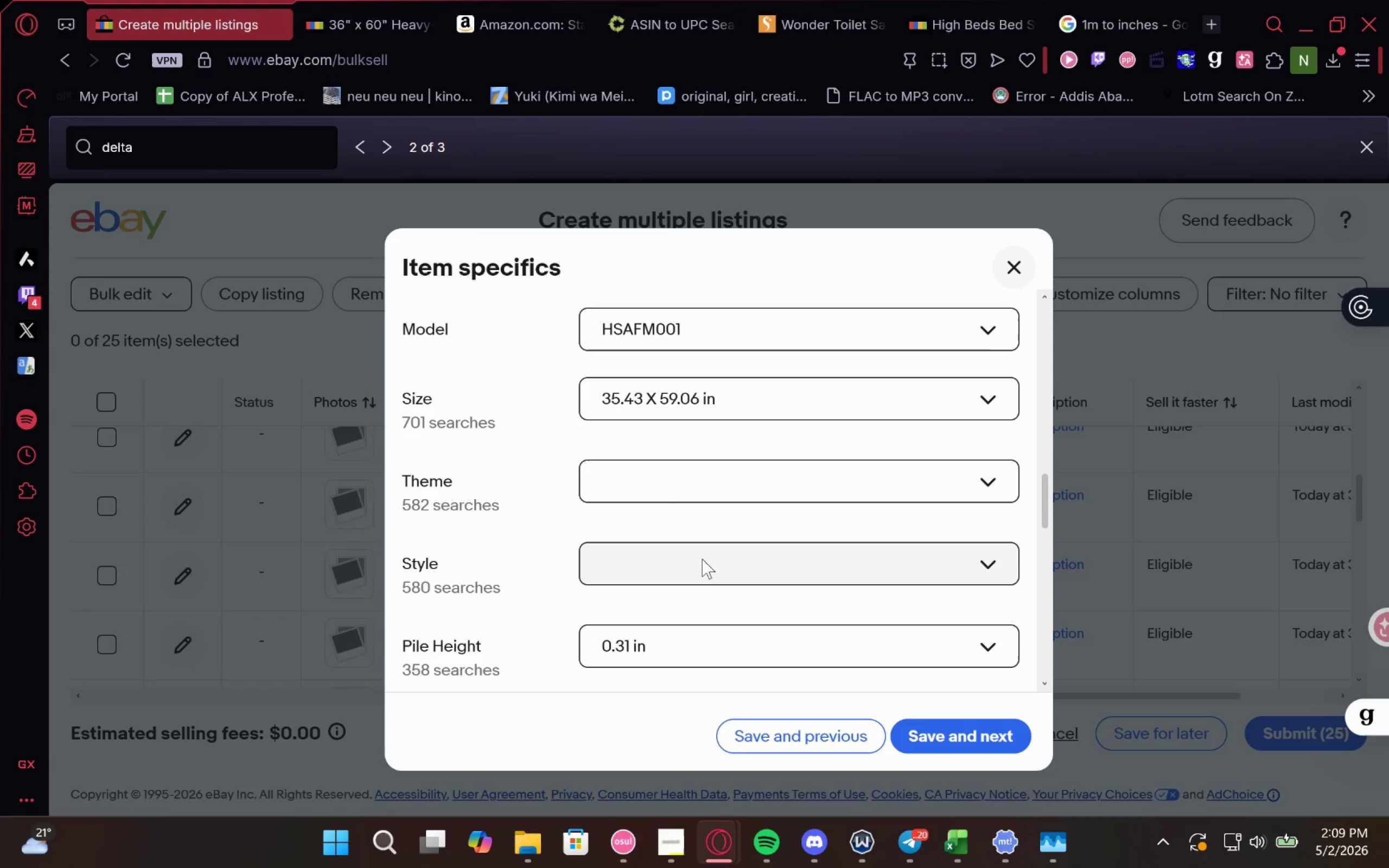 
wait(6.56)
 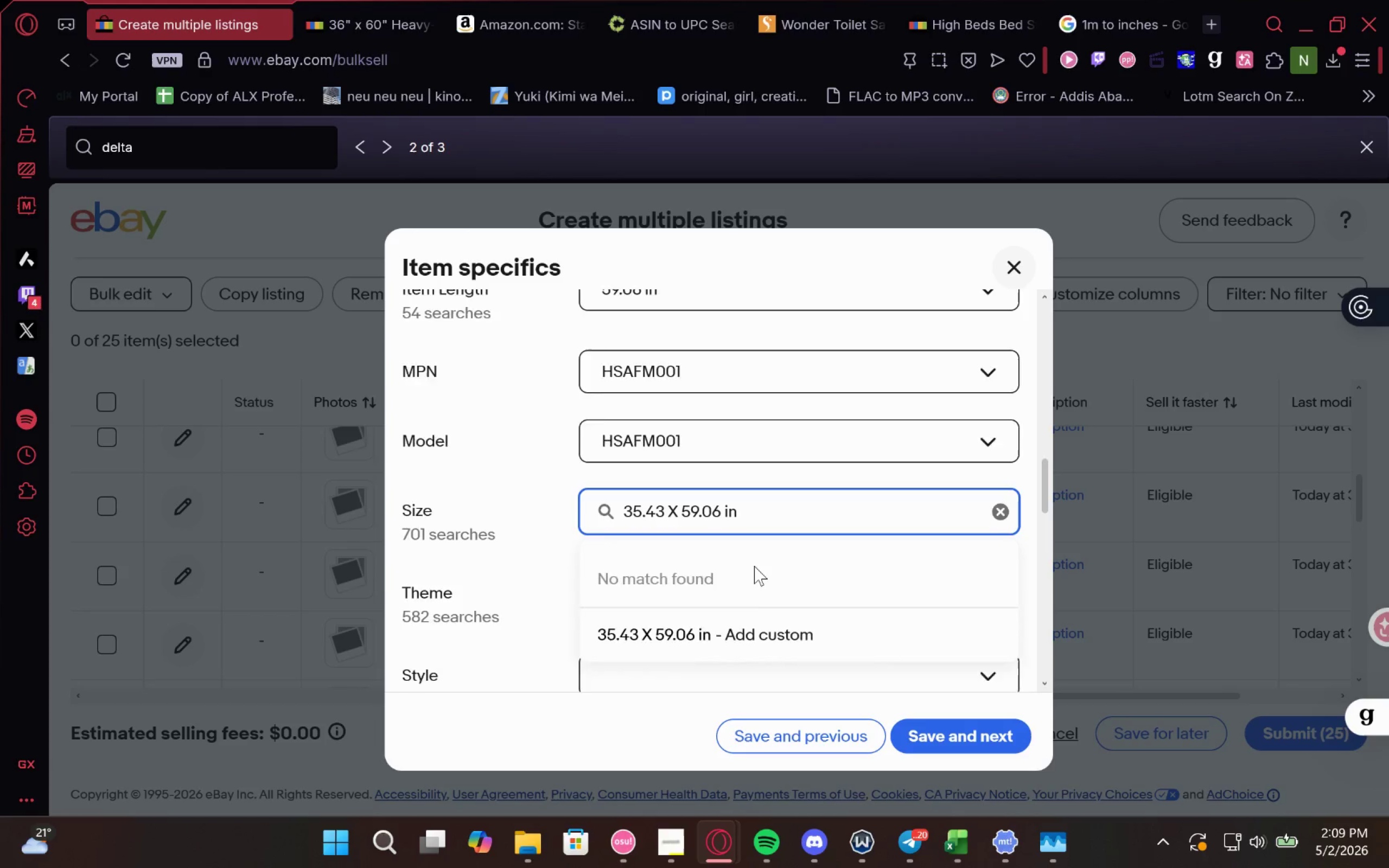 
left_click([713, 372])
 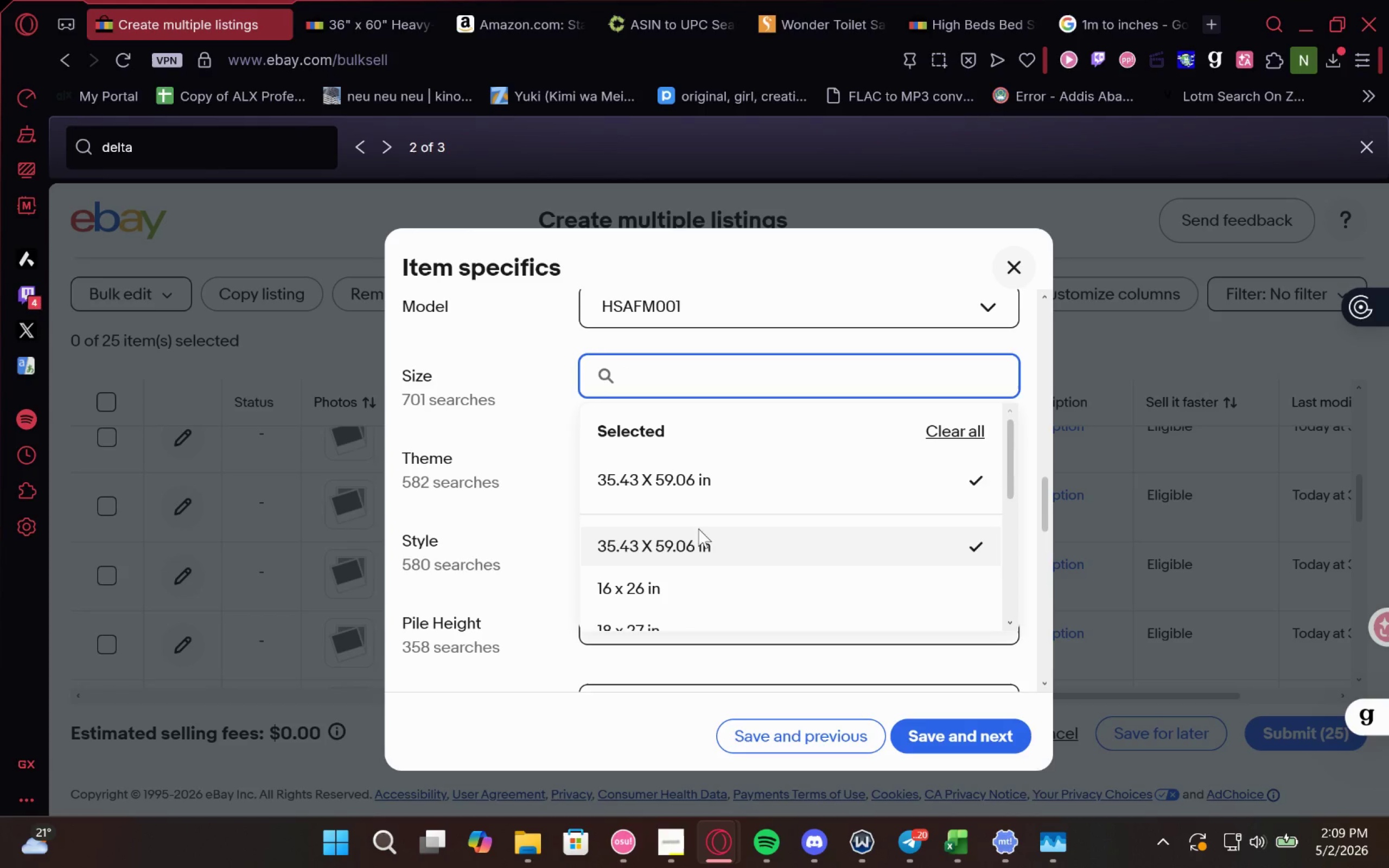 
left_click_drag(start_coordinate=[722, 478], to_coordinate=[596, 477])
 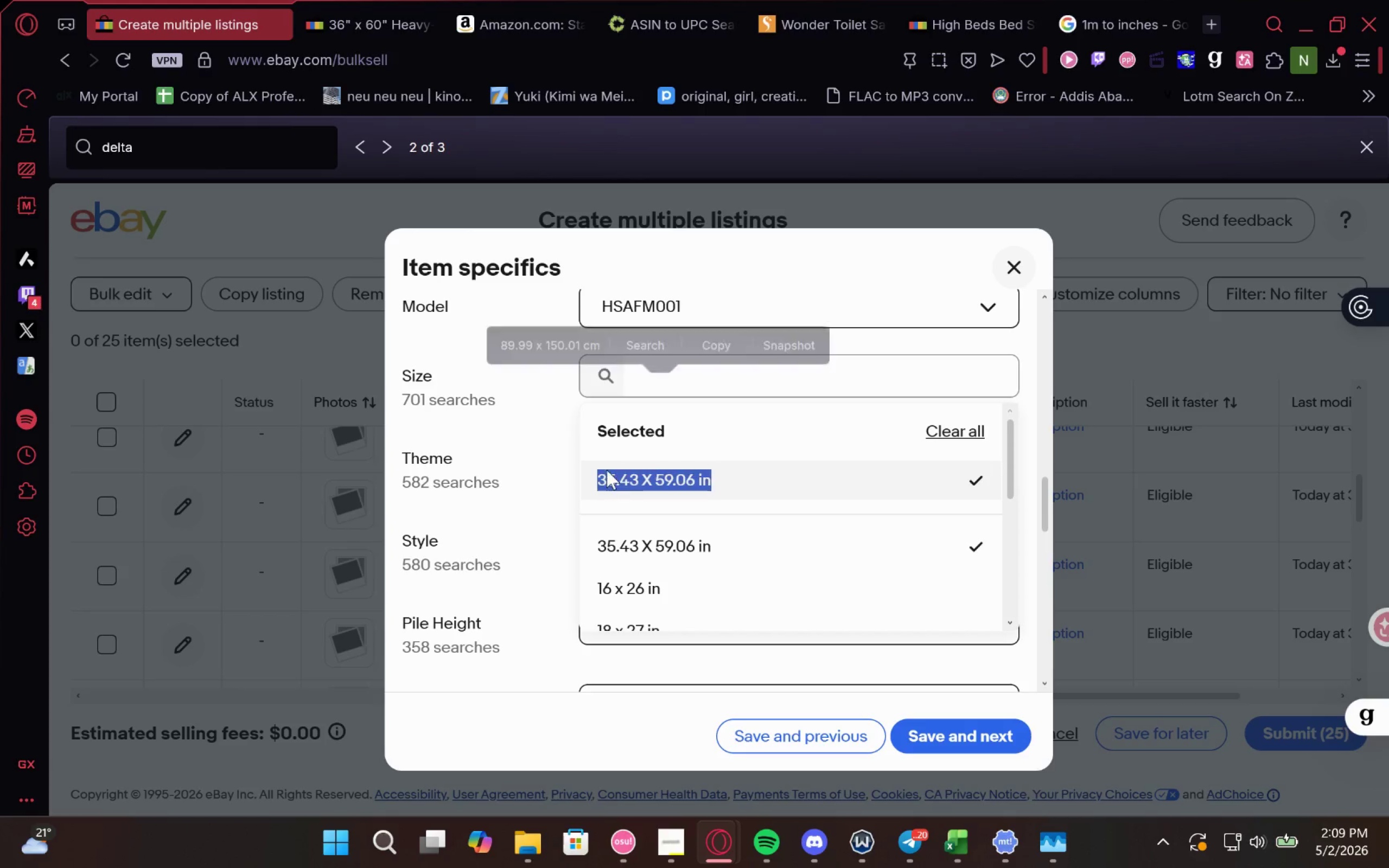 
key(Control+C)
 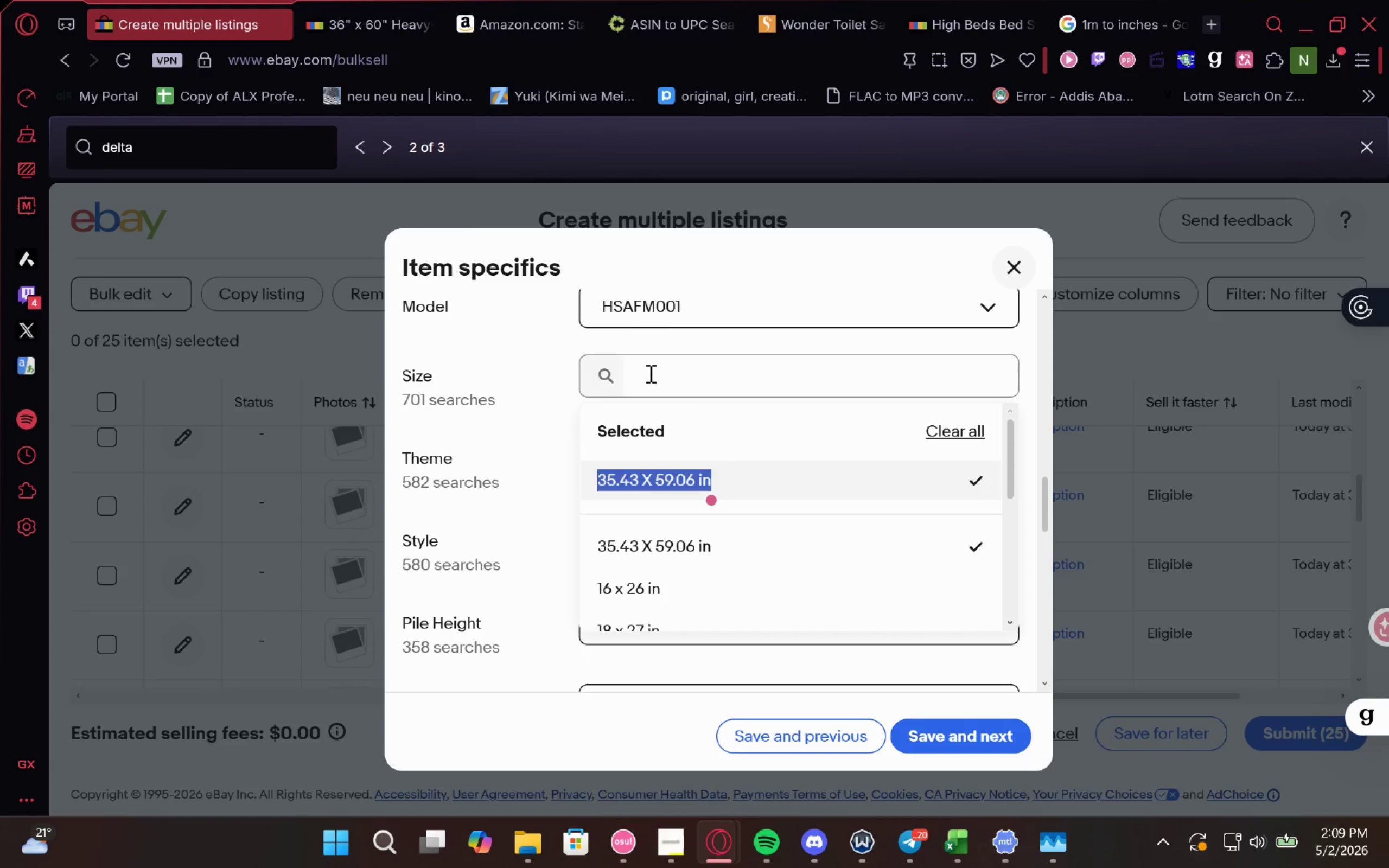 
left_click([650, 373])
 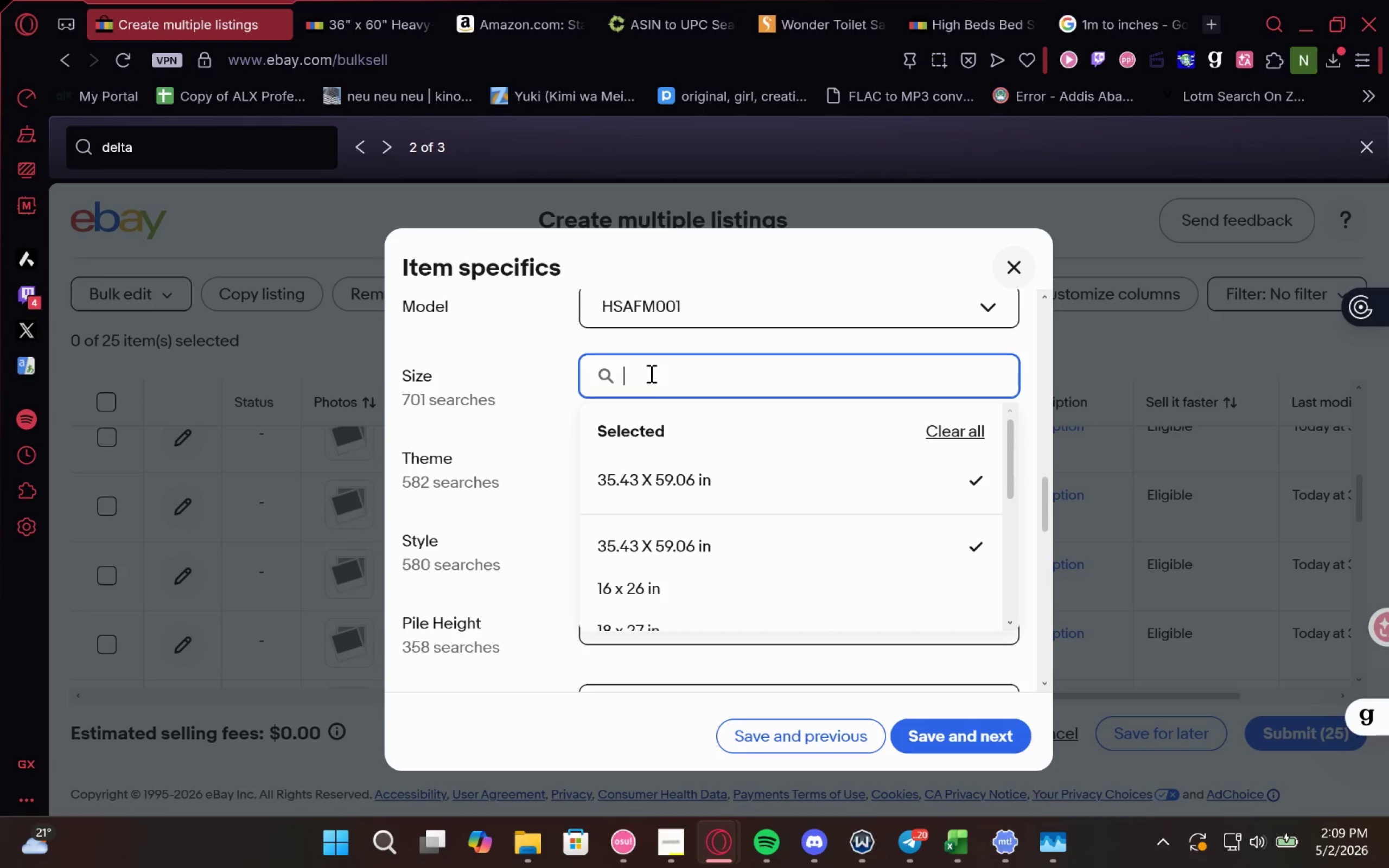 
key(Control+V)
 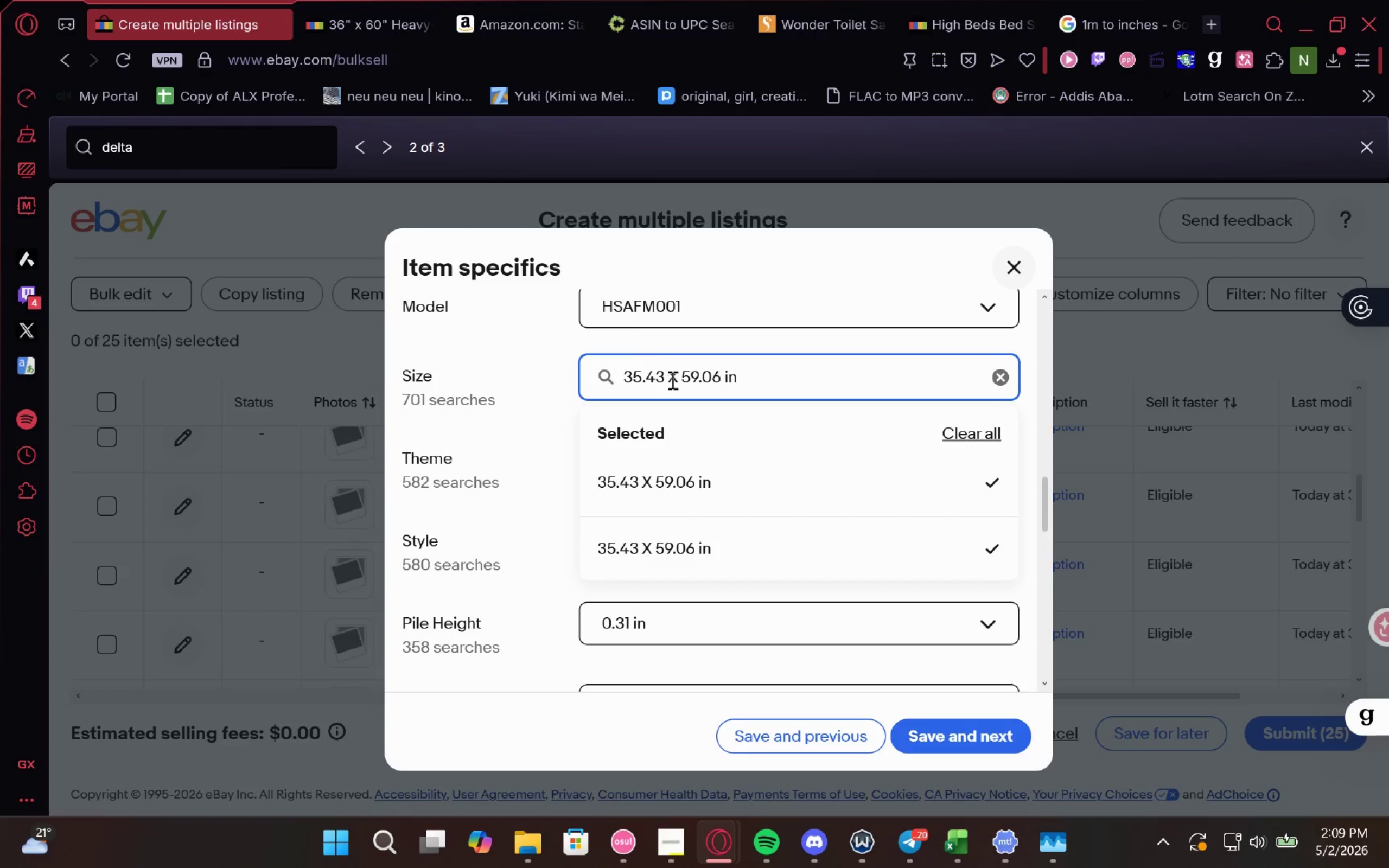 
left_click([672, 380])
 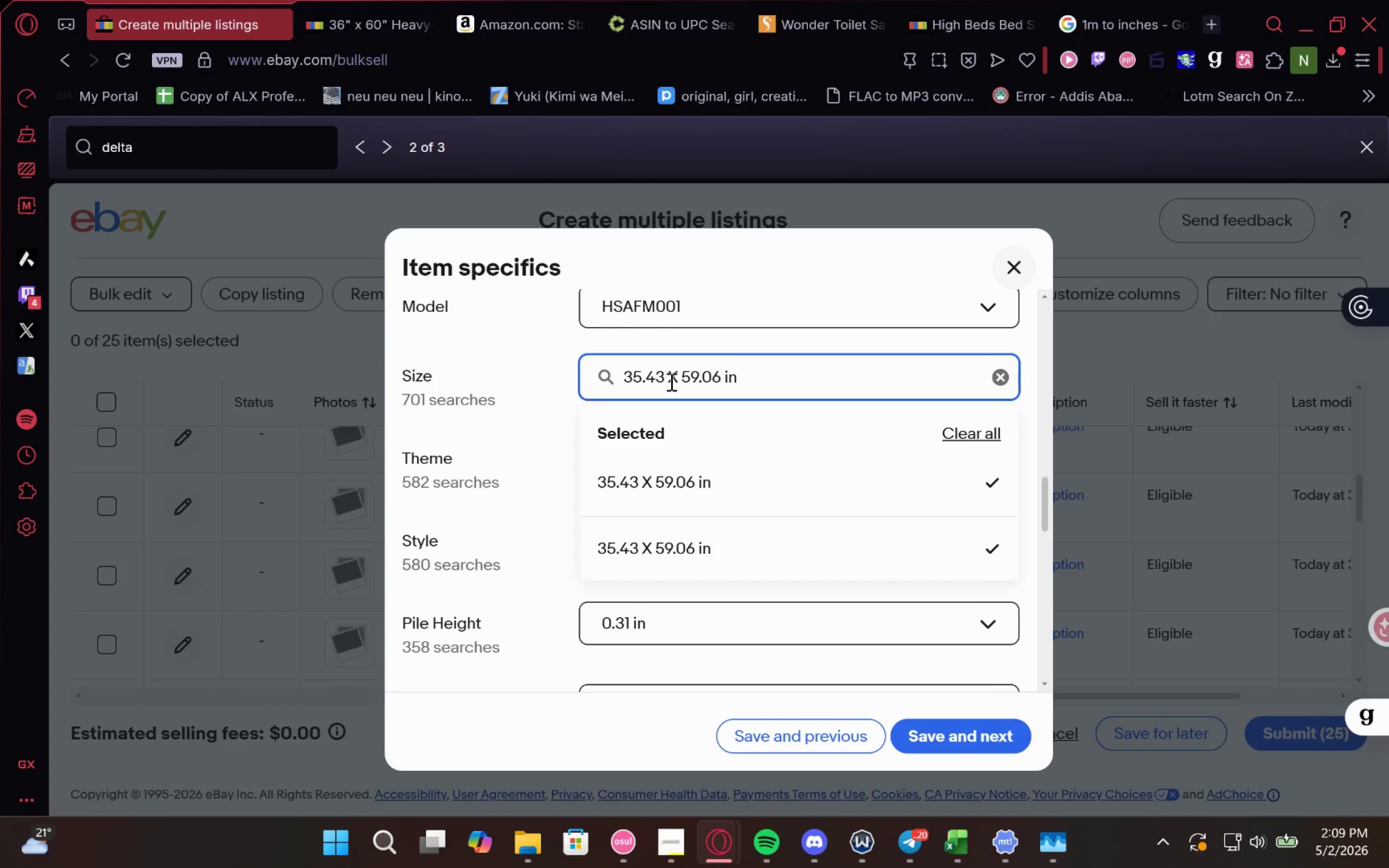 
key(Delete)
 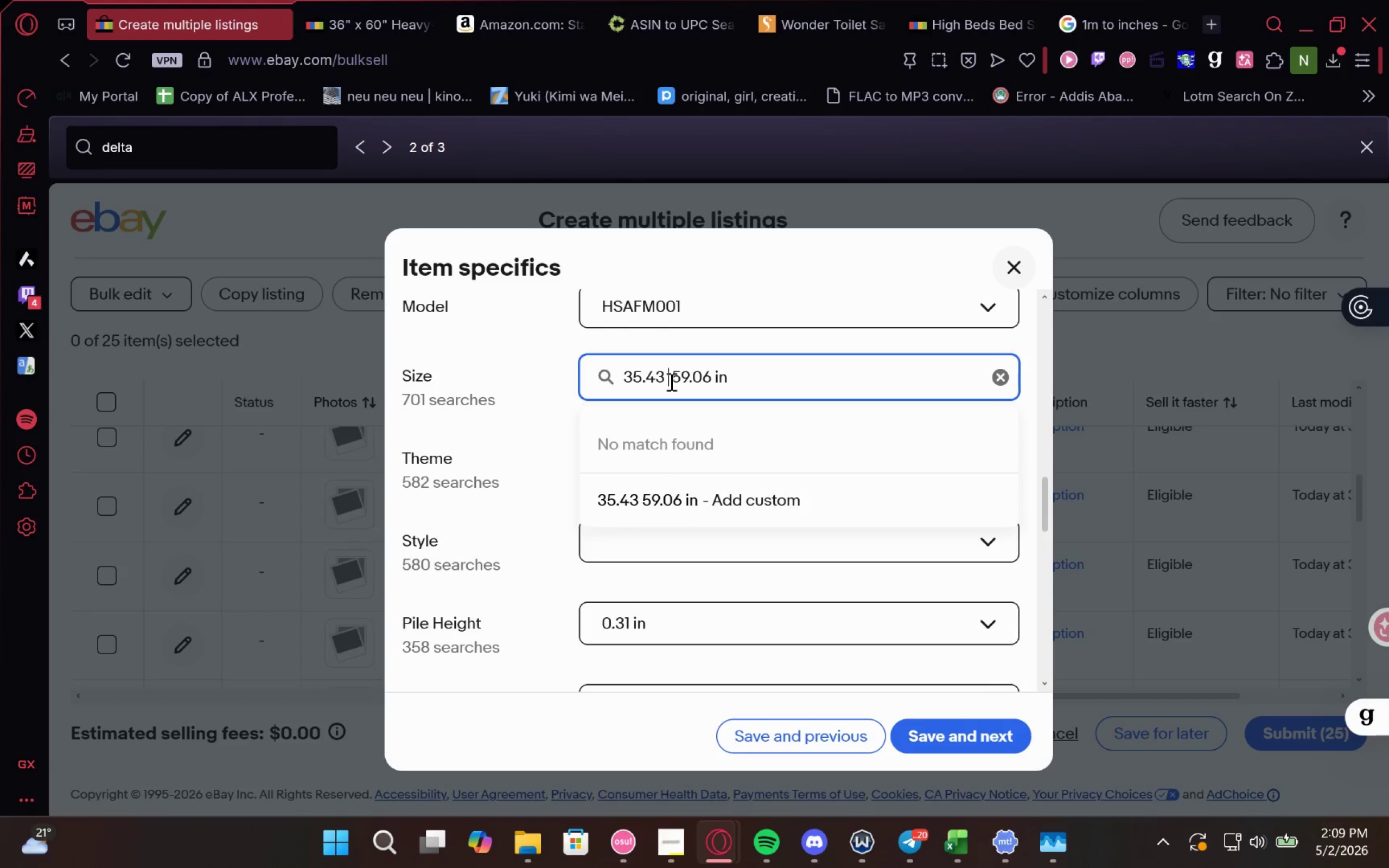 
key(X)
 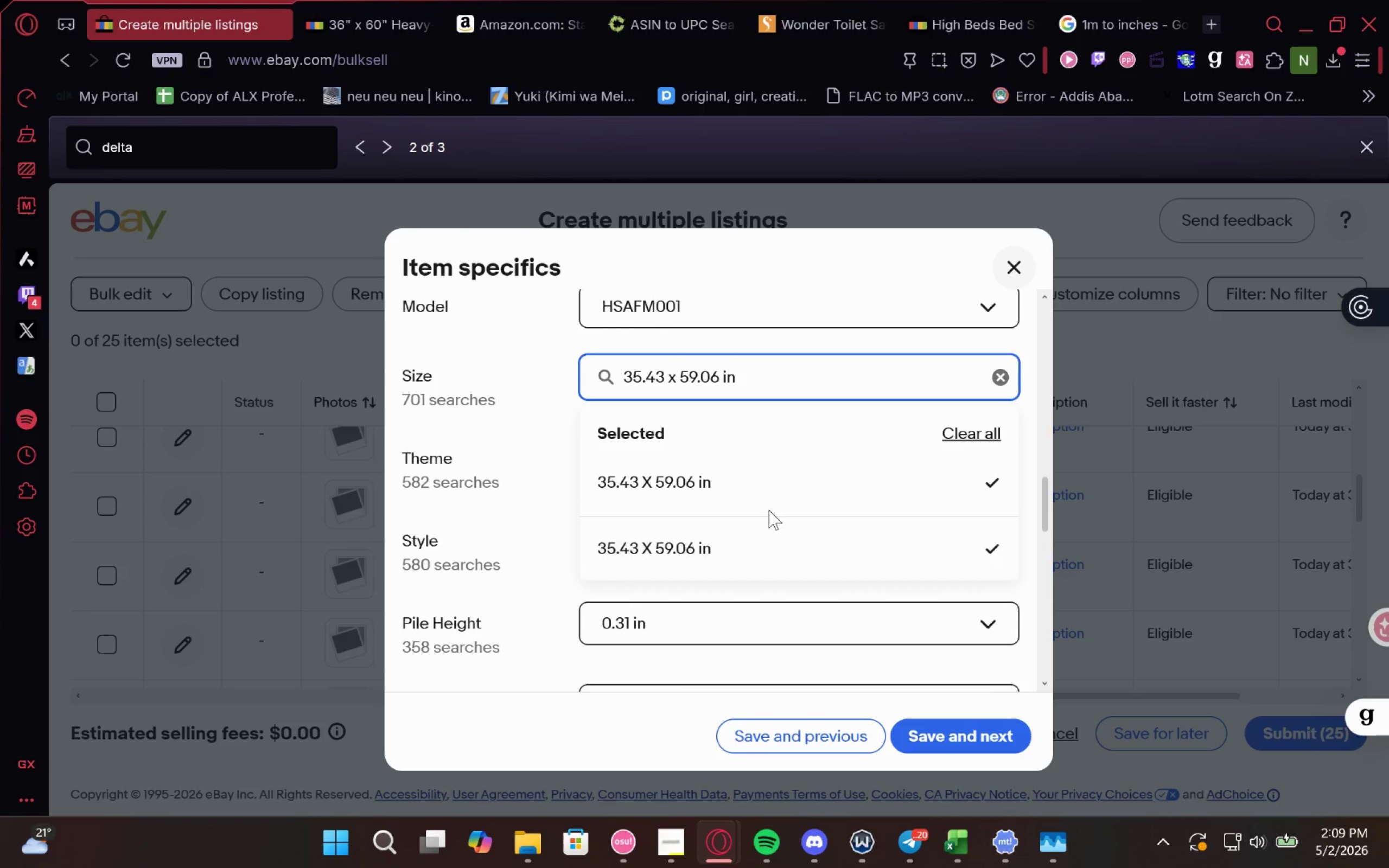 
left_click([775, 482])
 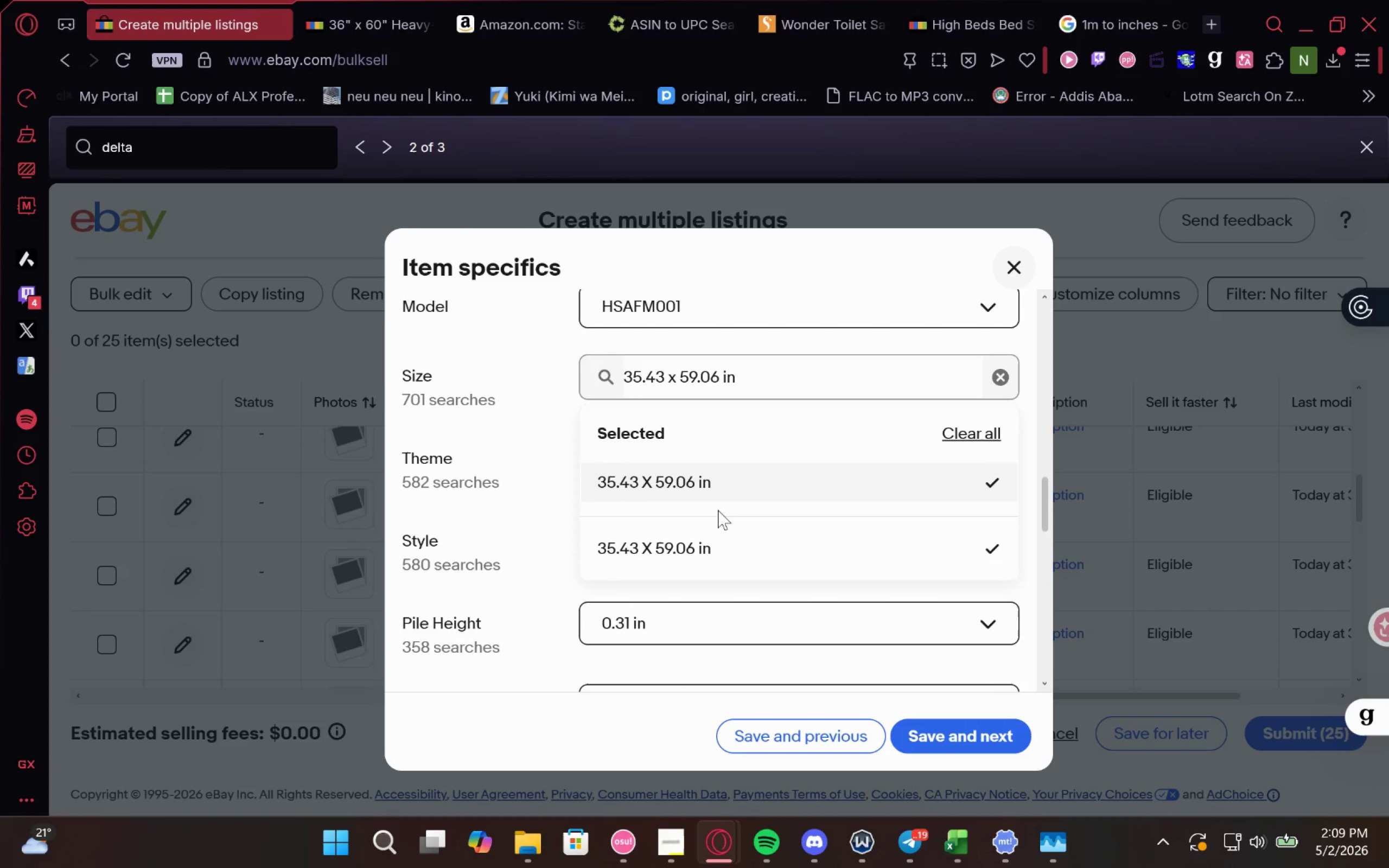 
left_click([687, 350])
 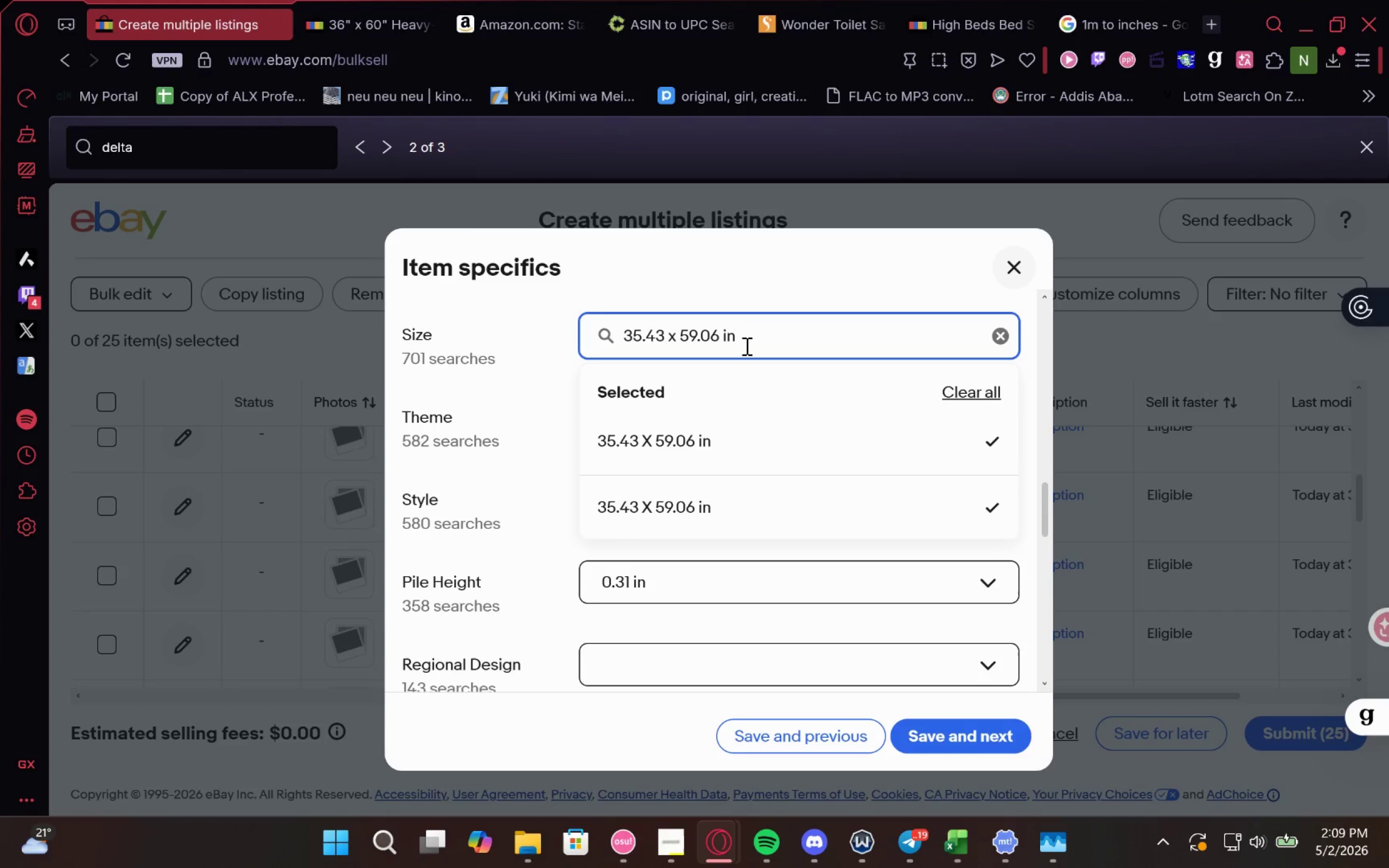 
key(Enter)
 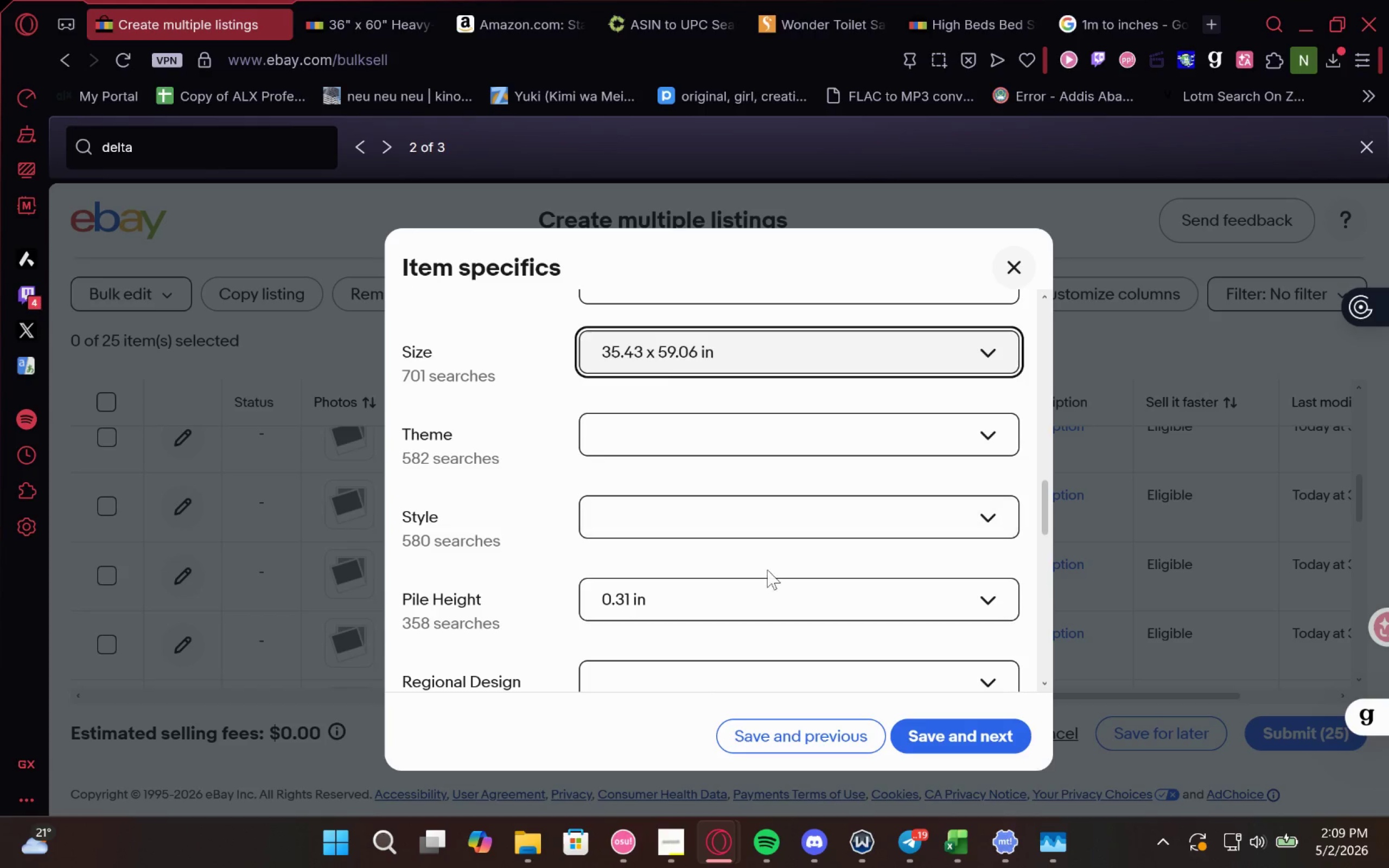 
left_click([729, 392])
 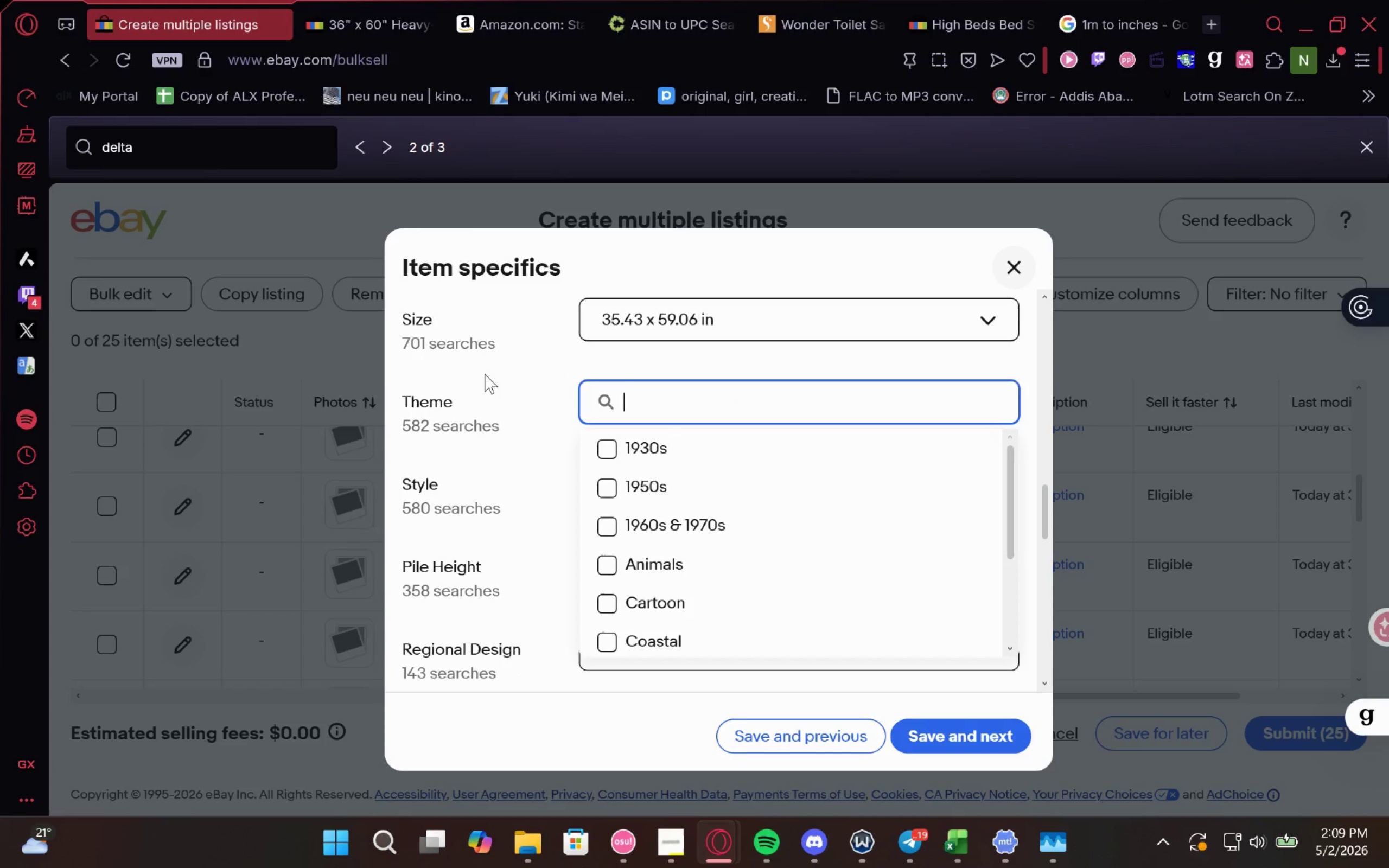 
left_click([507, 366])
 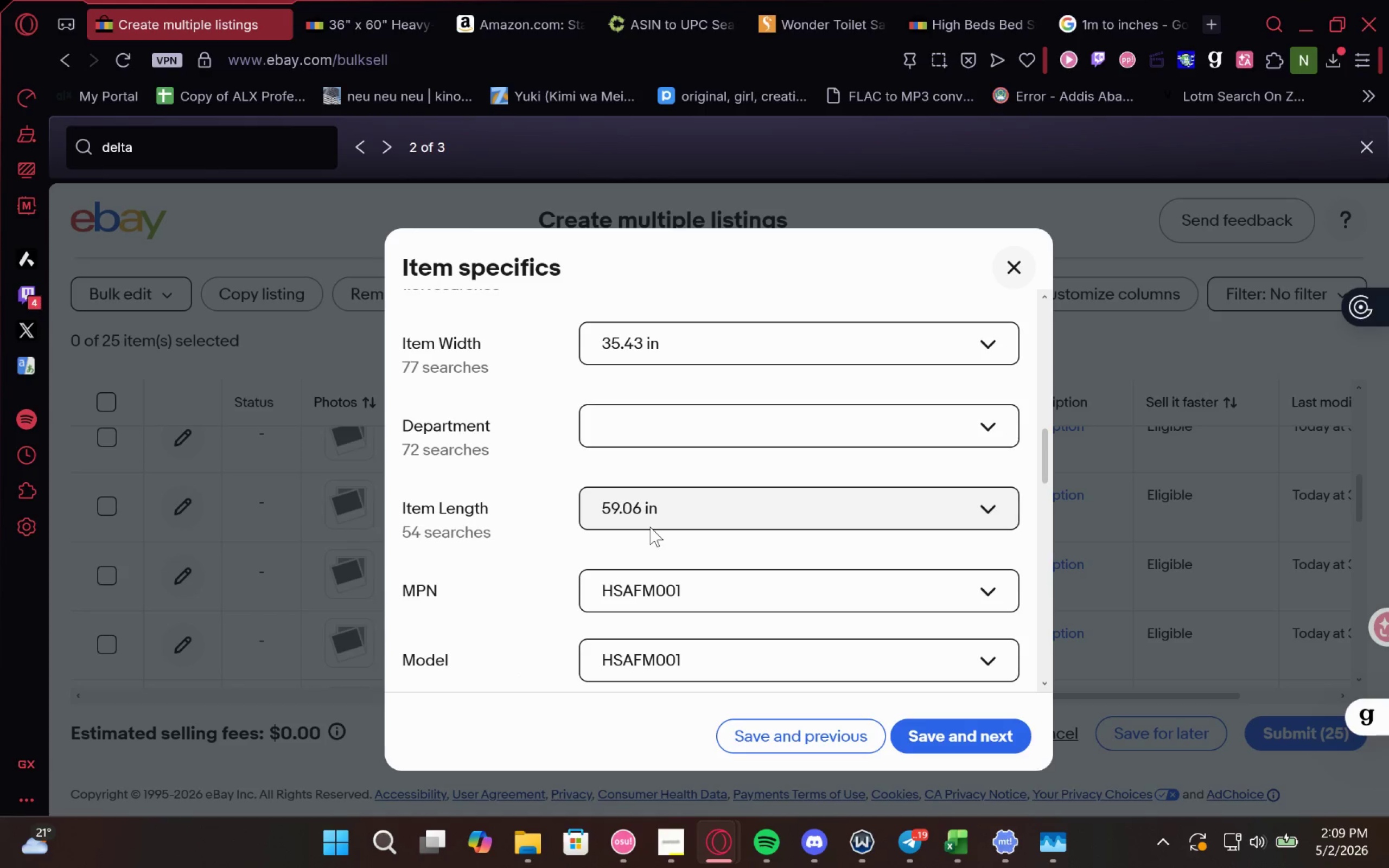 
wait(7.74)
 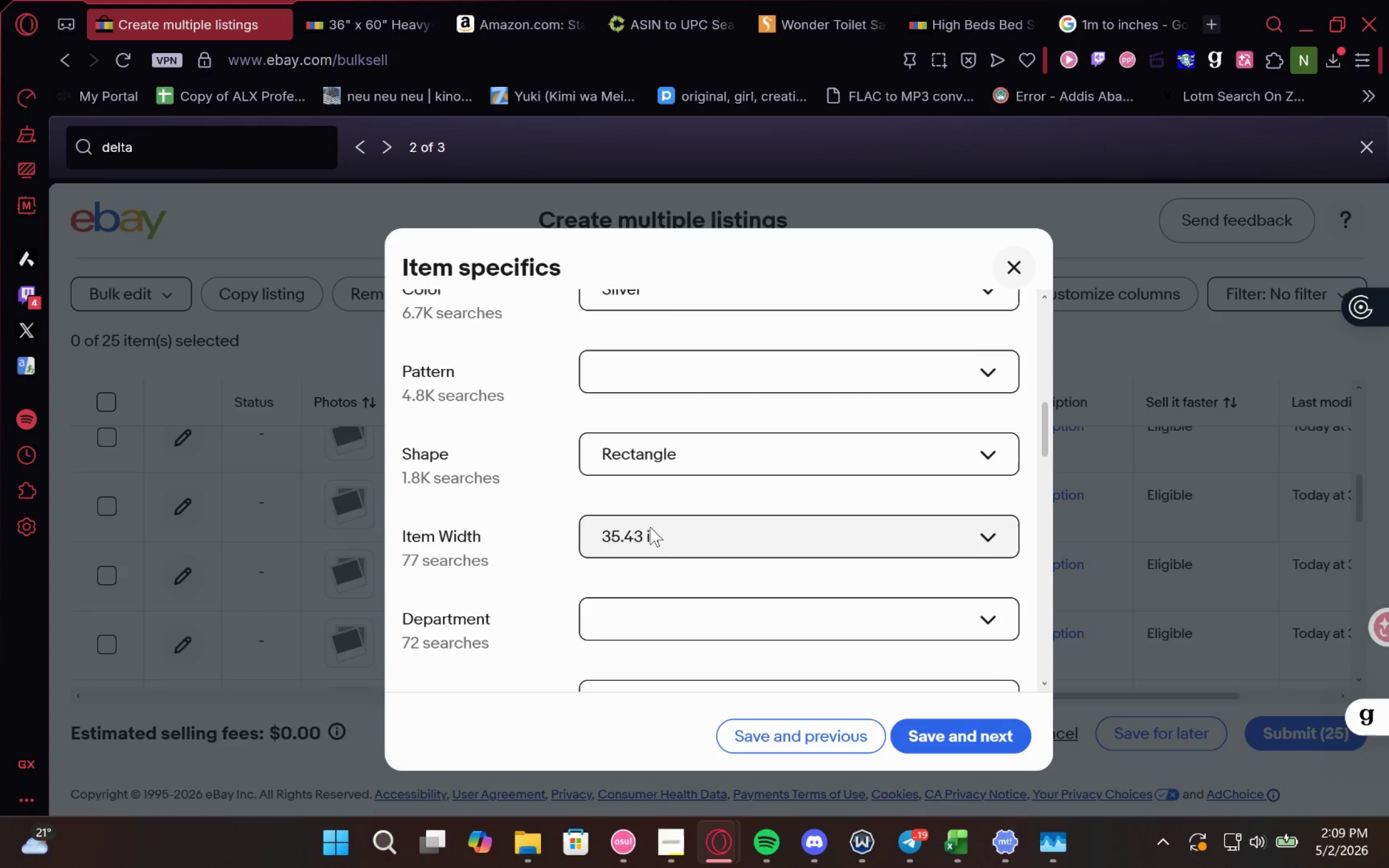 
left_click([641, 542])
 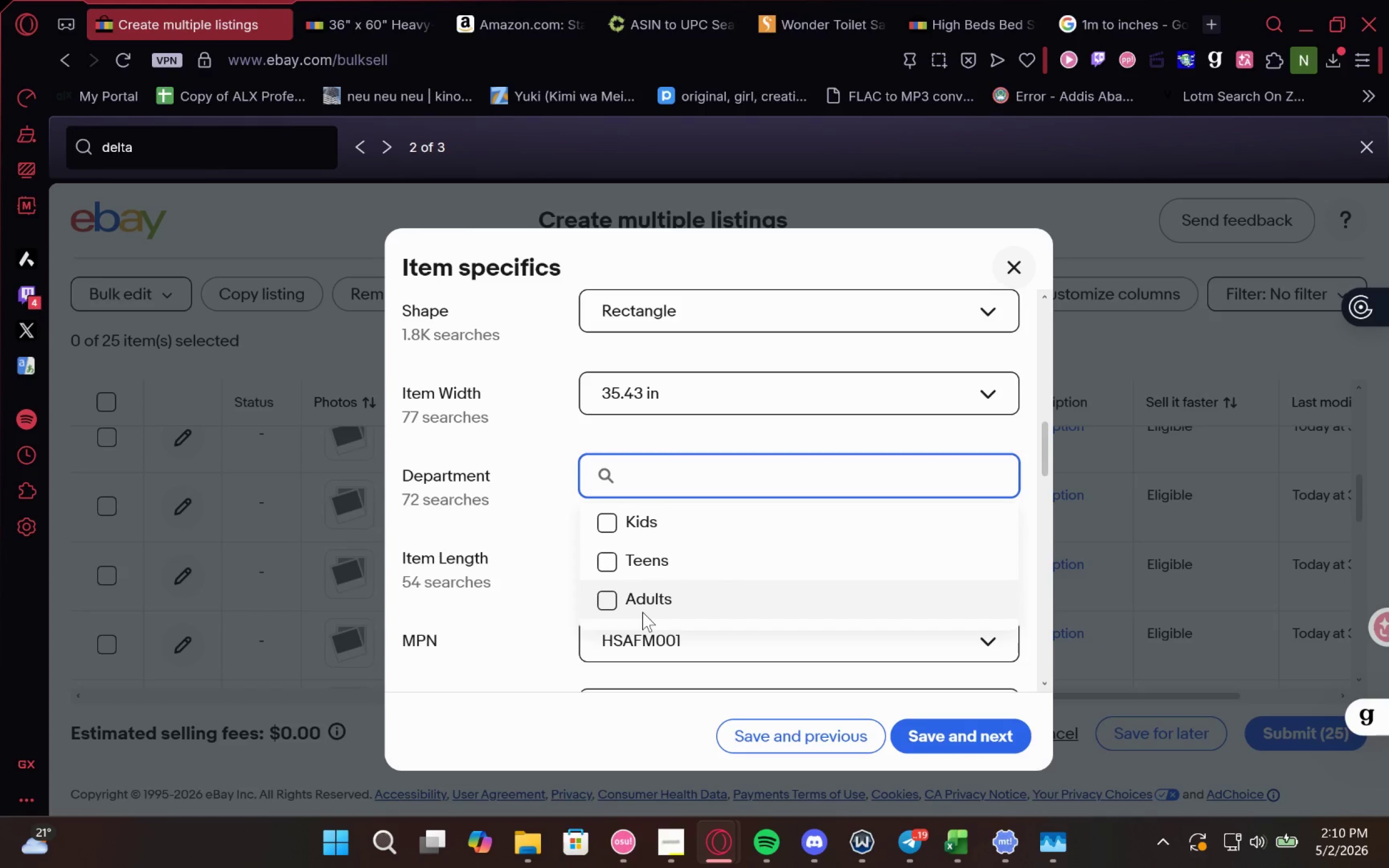 
left_click([651, 597])
 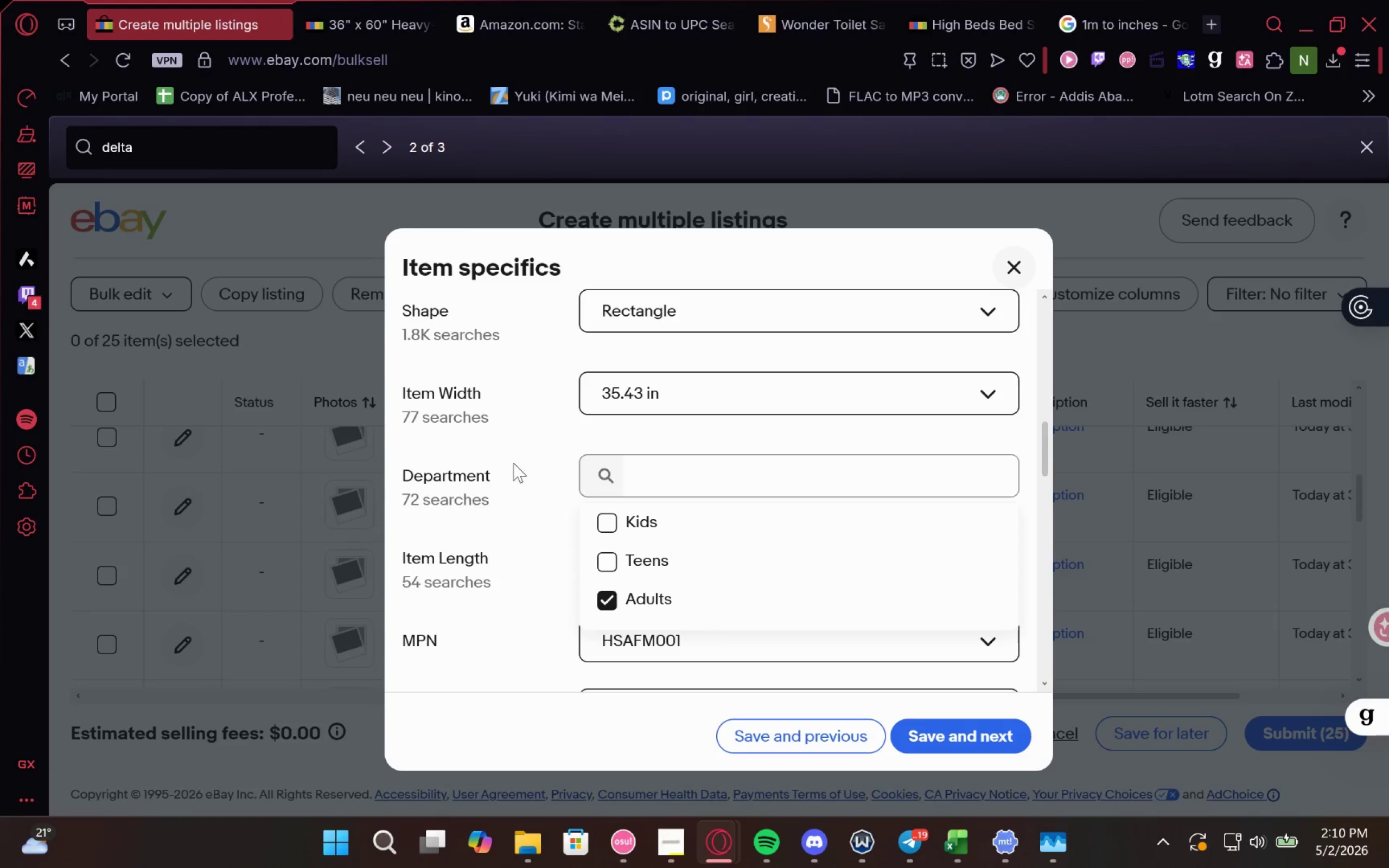 
left_click([536, 454])
 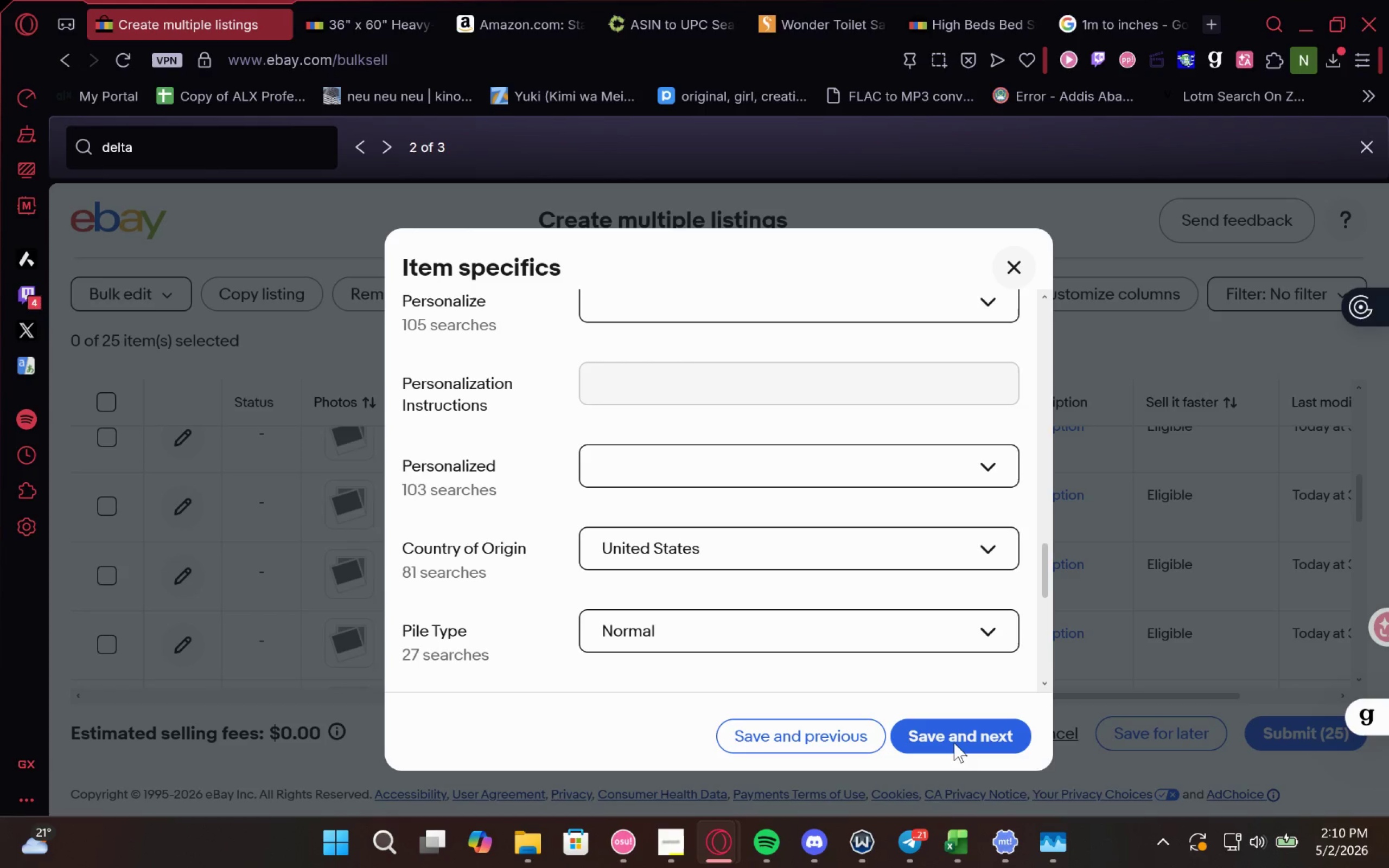 
wait(19.75)
 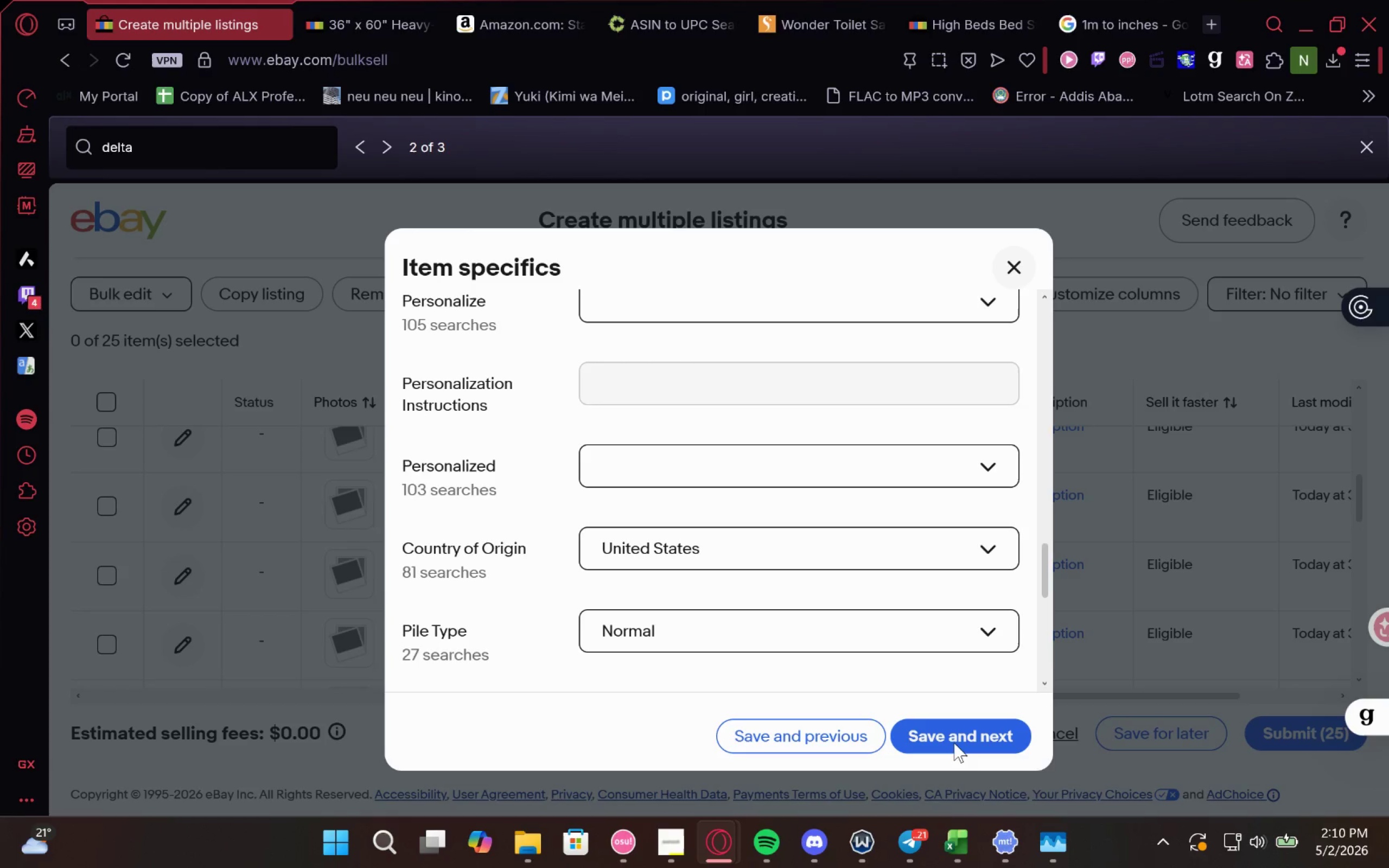 
left_click([807, 745])
 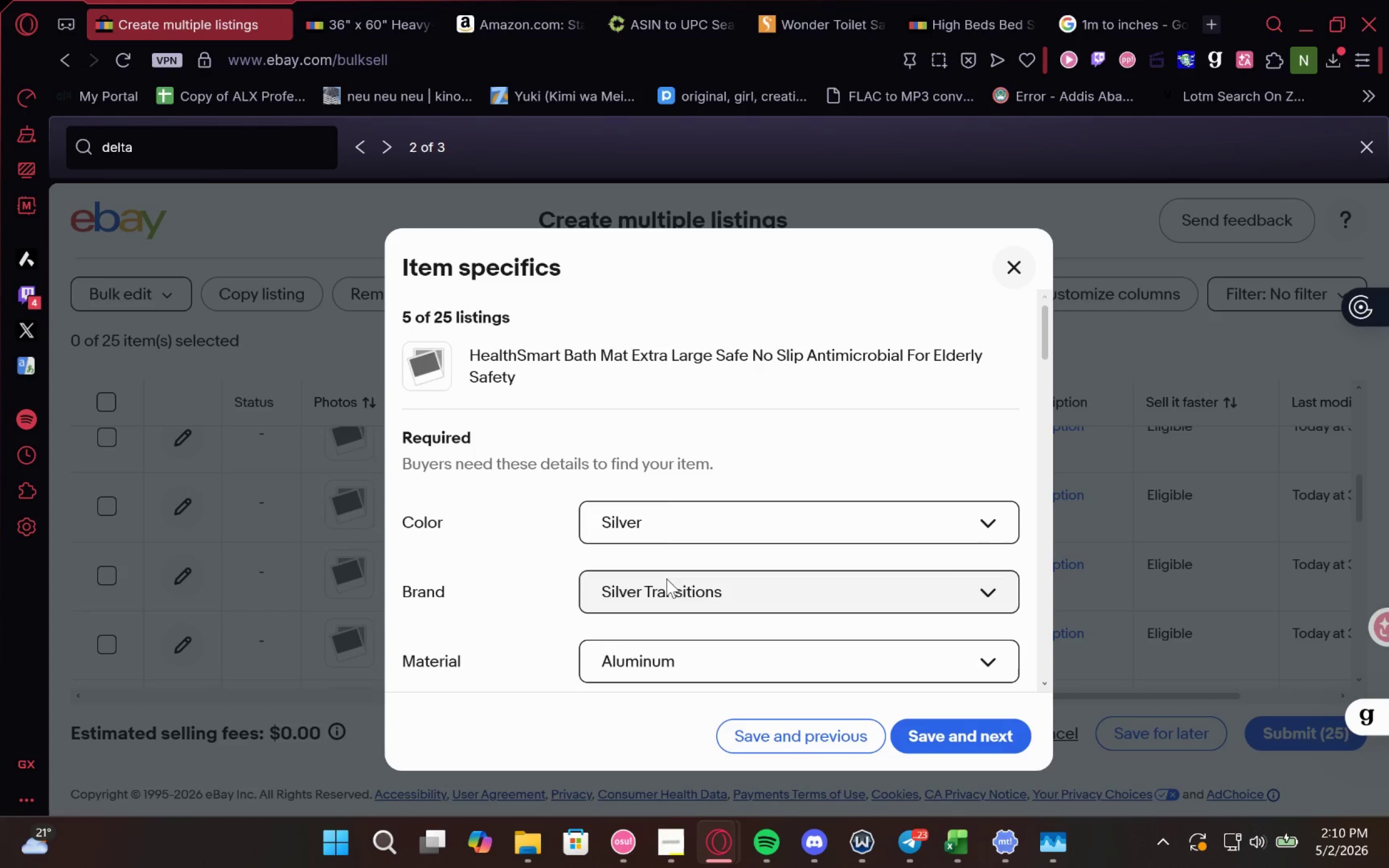 
wait(8.22)
 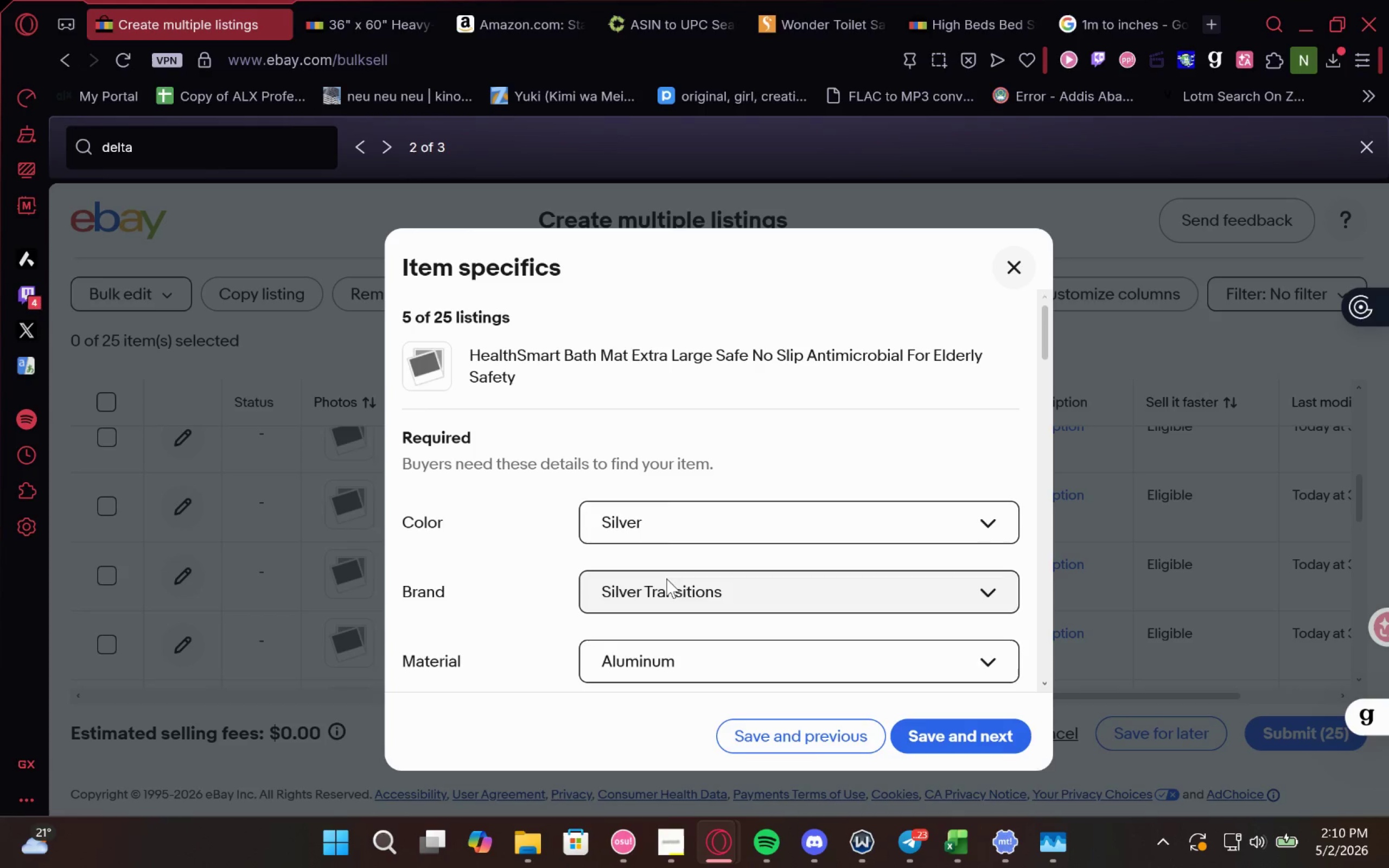 
left_click([691, 531])
 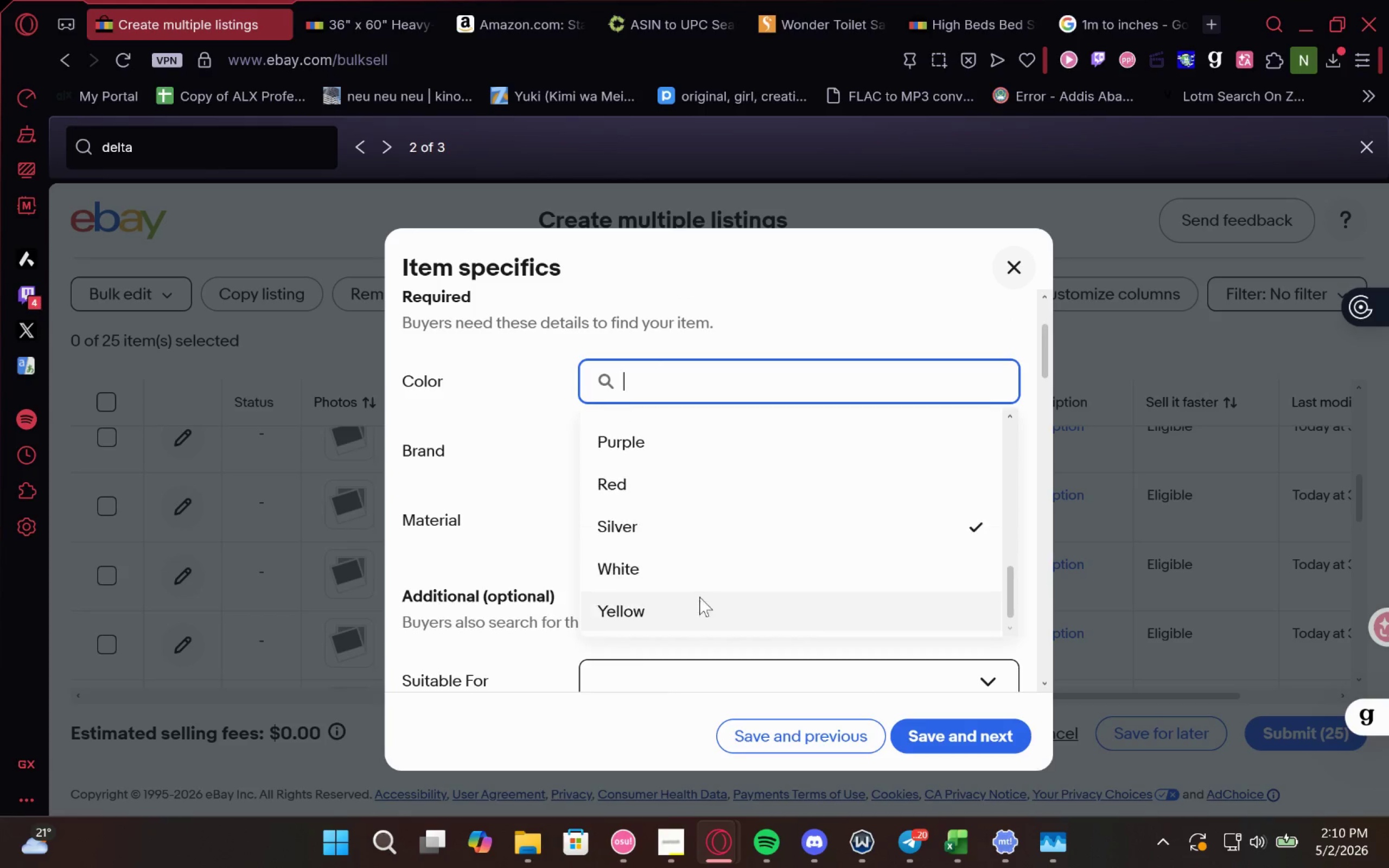 
wait(5.03)
 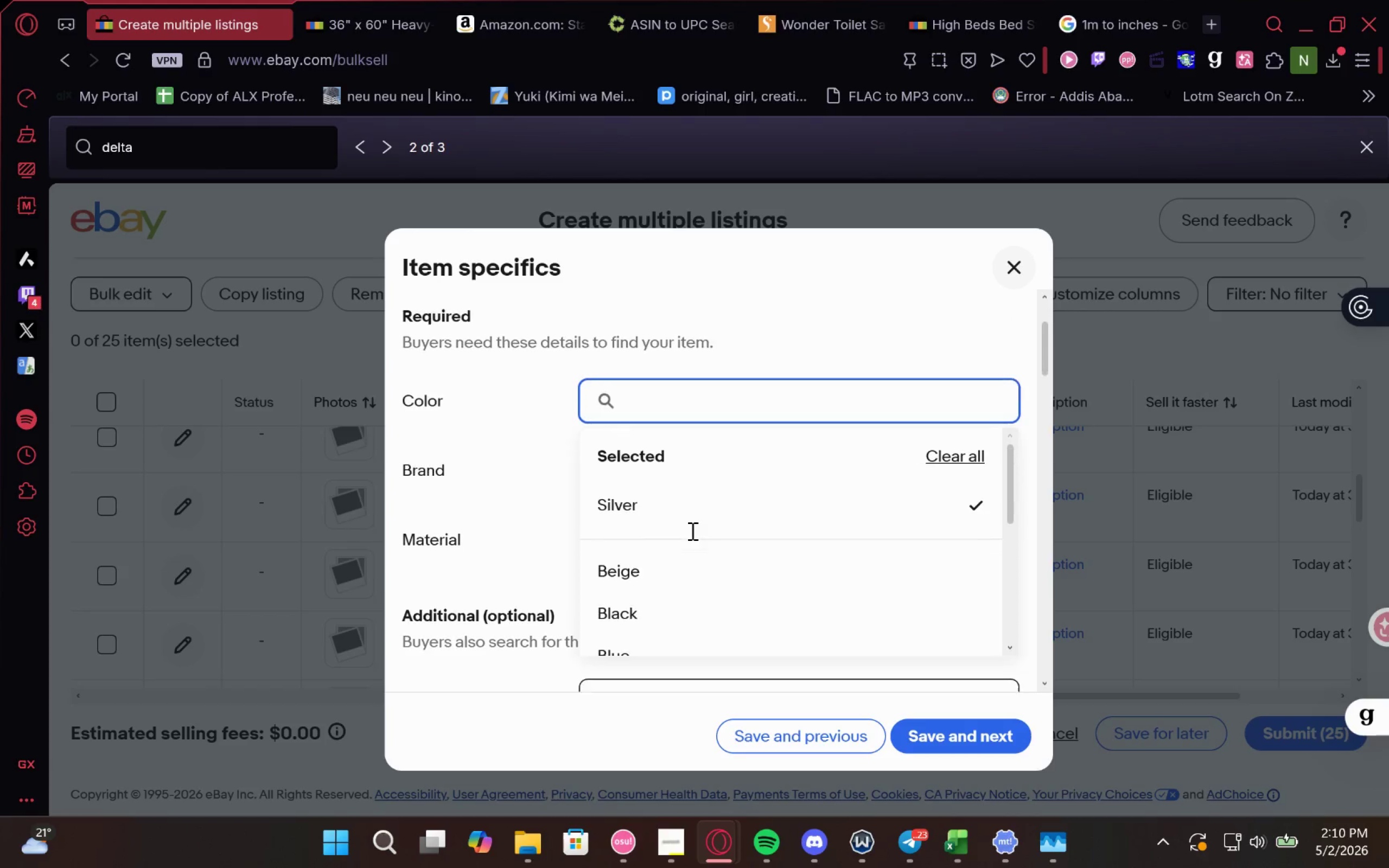 
left_click([950, 848])
 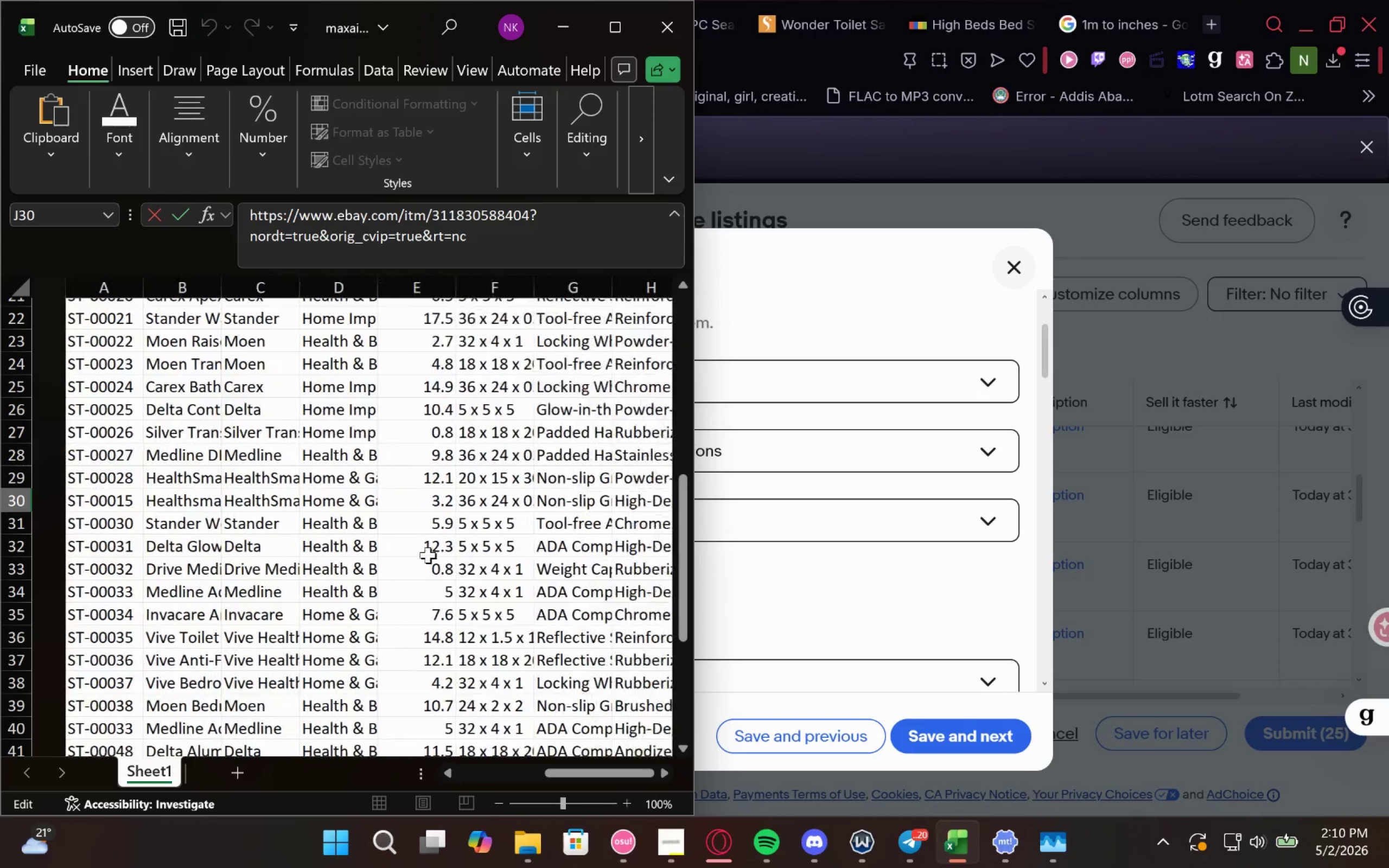 
double_click([149, 477])
 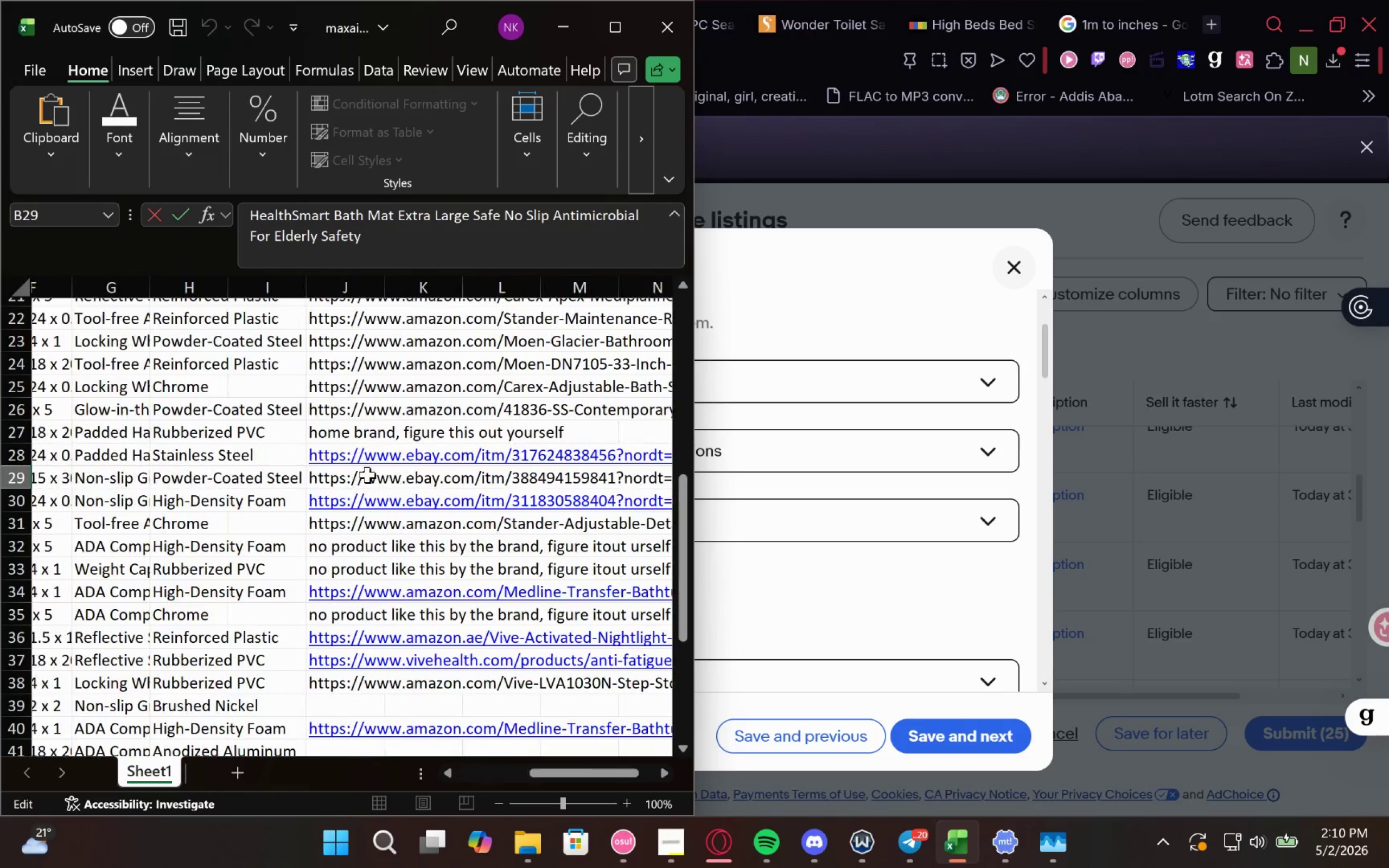 
double_click([356, 478])
 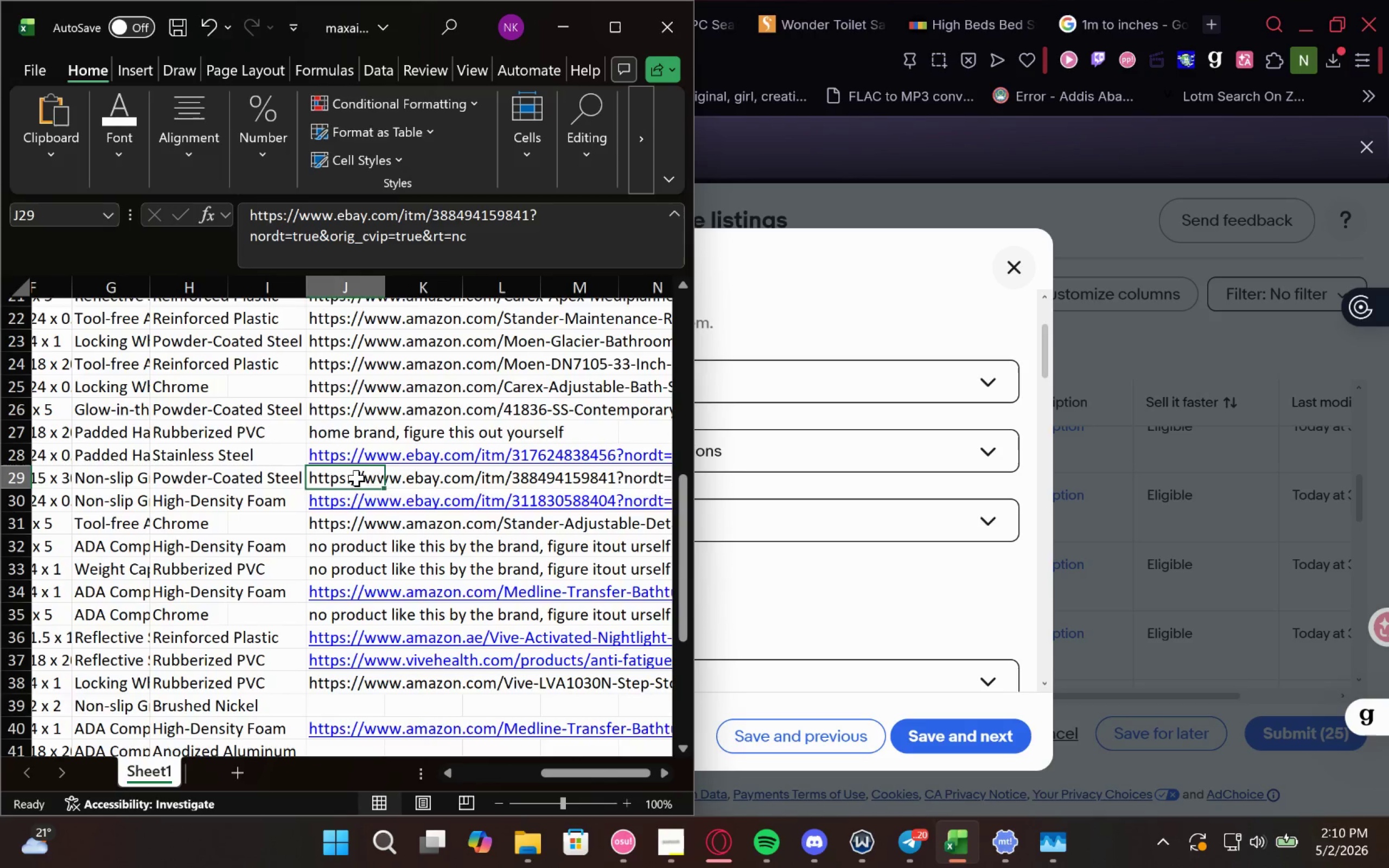 
triple_click([356, 478])
 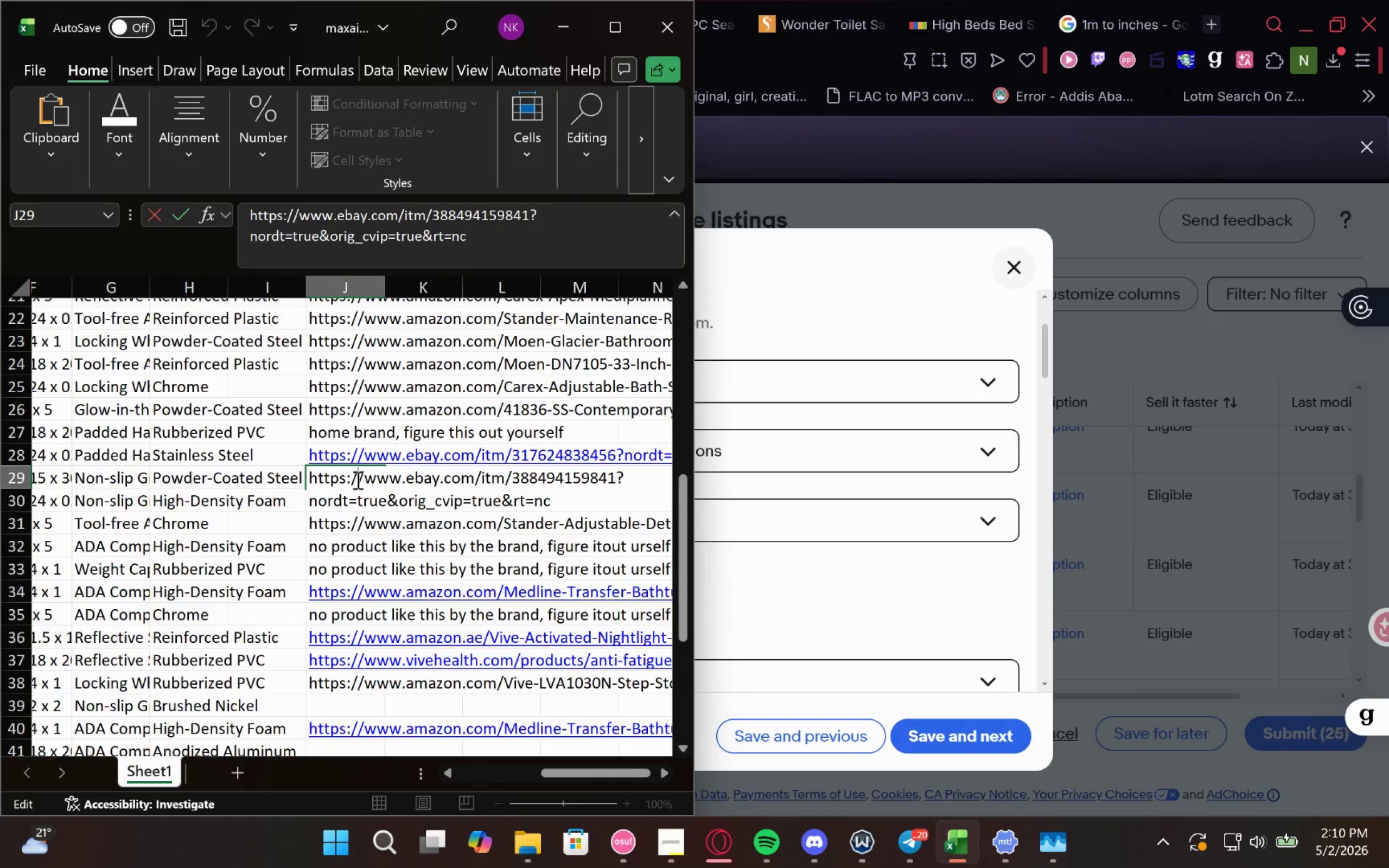 
key(Control+A)
 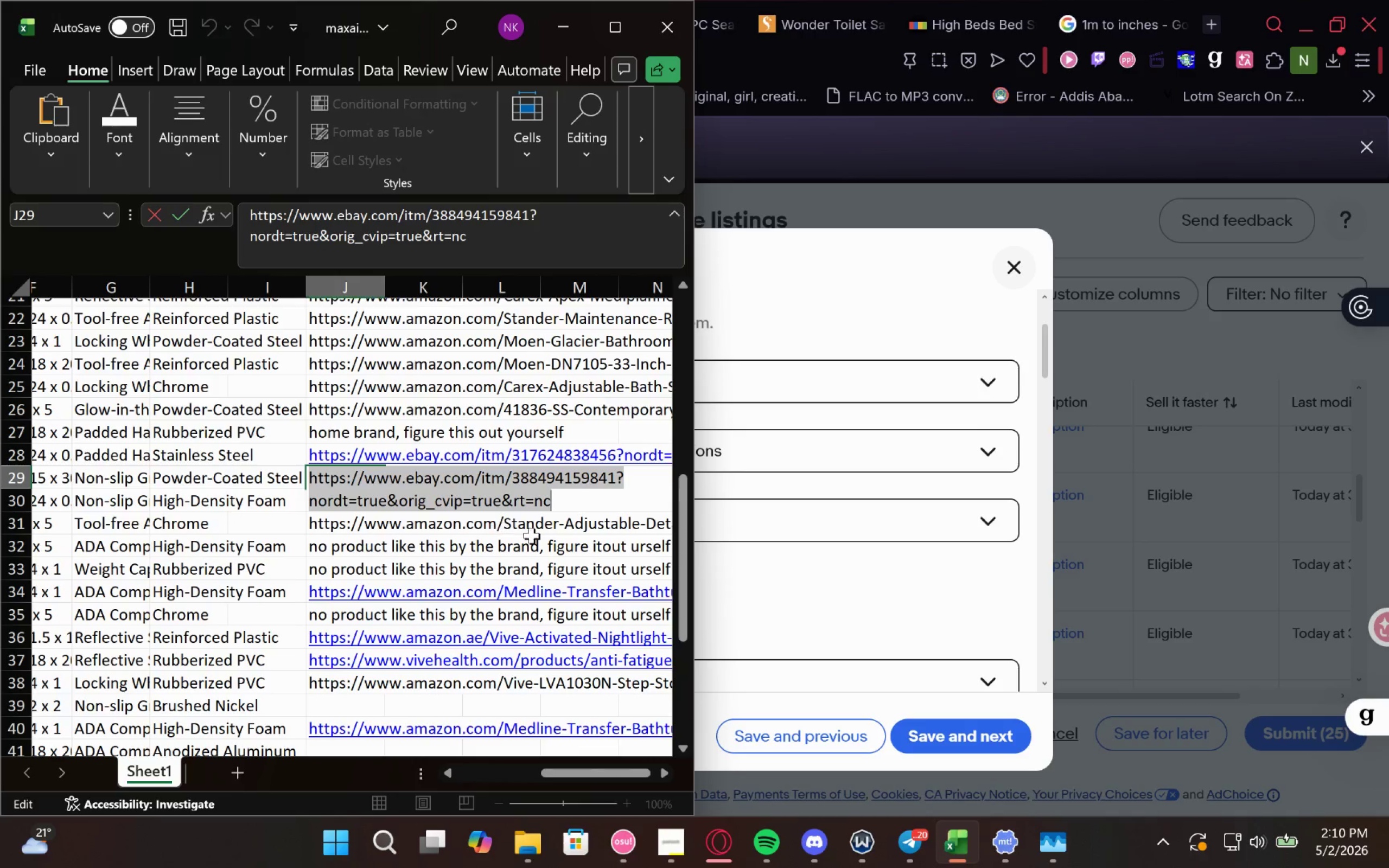 
key(Control+C)
 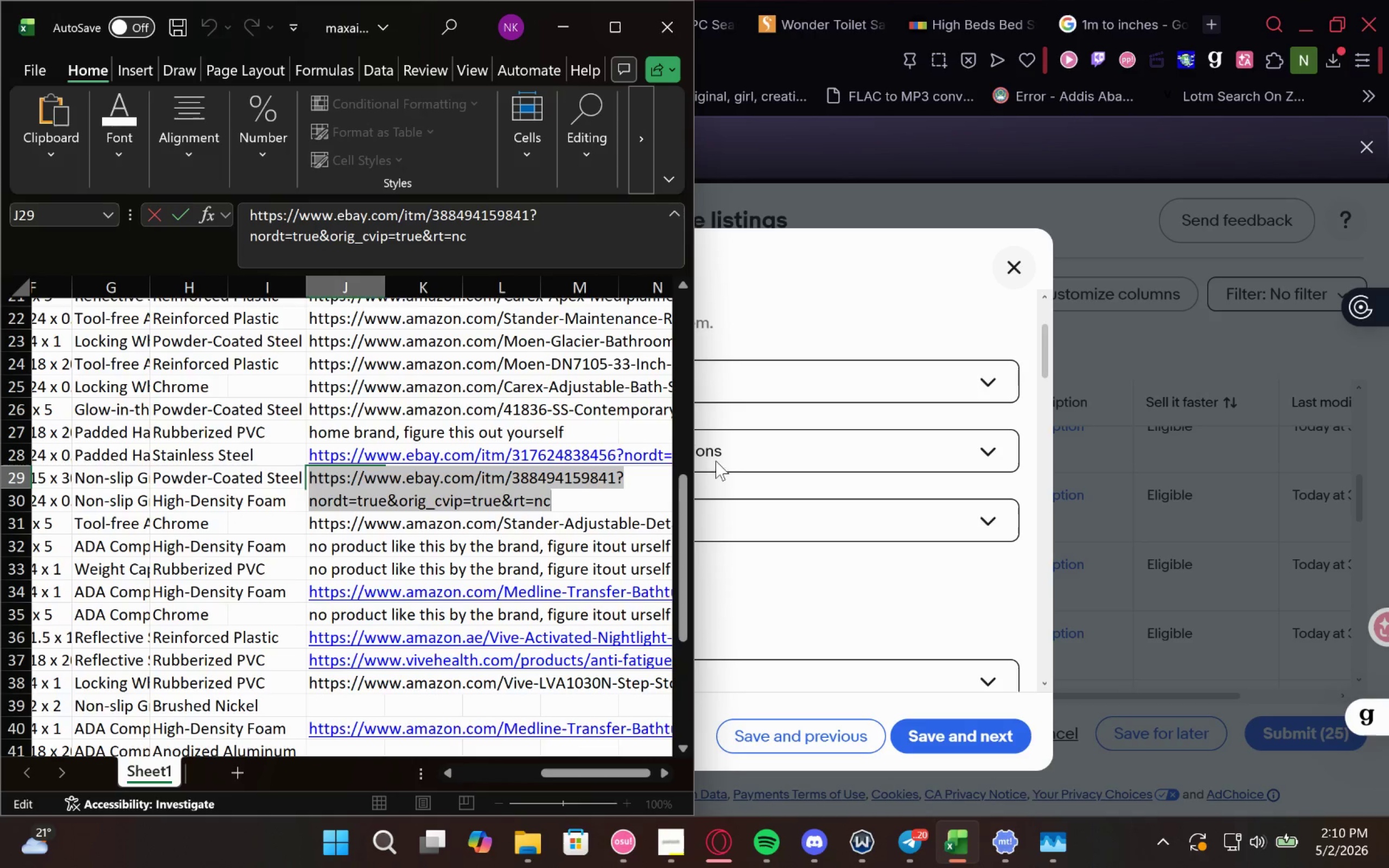 
key(Control+C)
 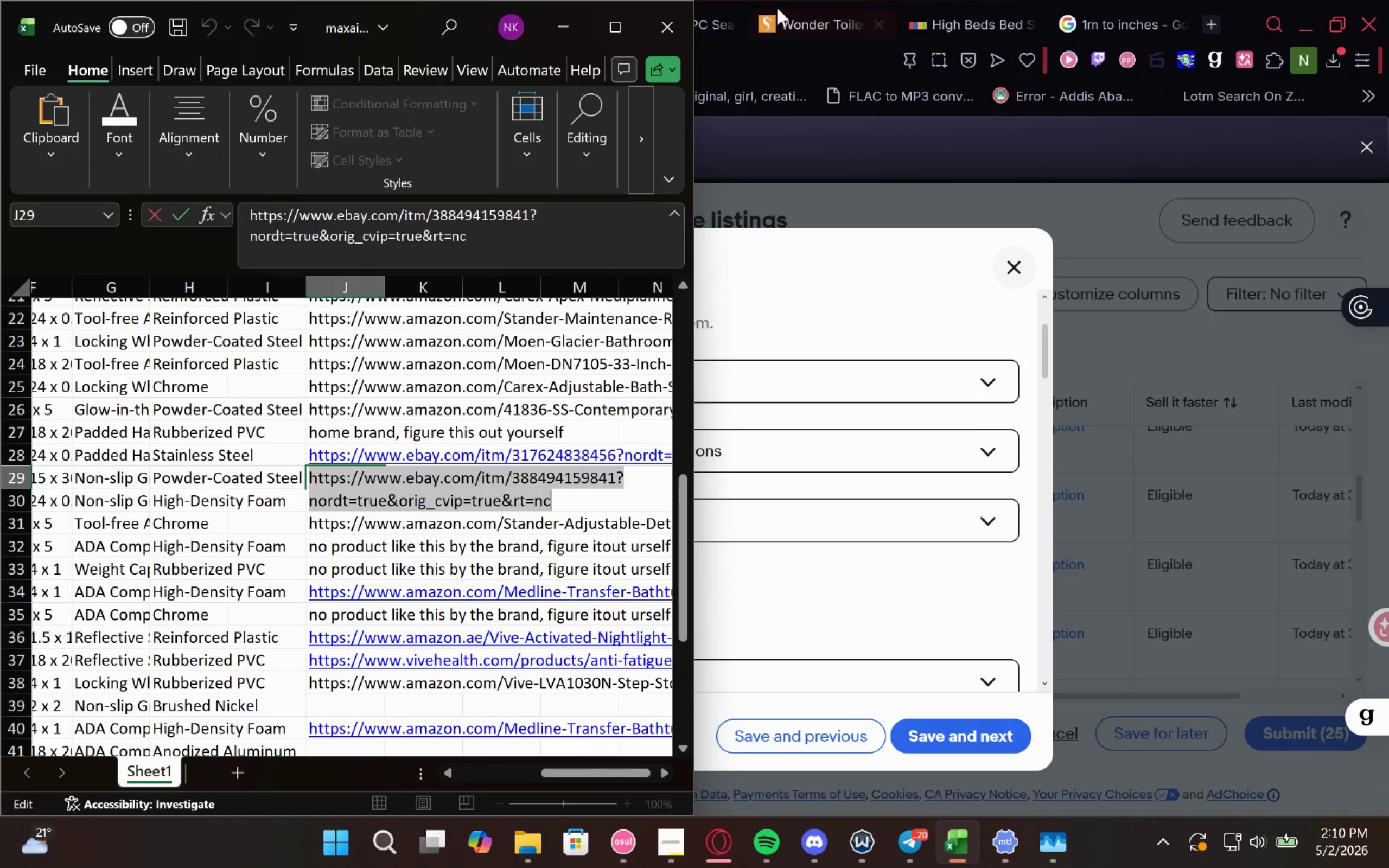 
left_click([773, 0])
 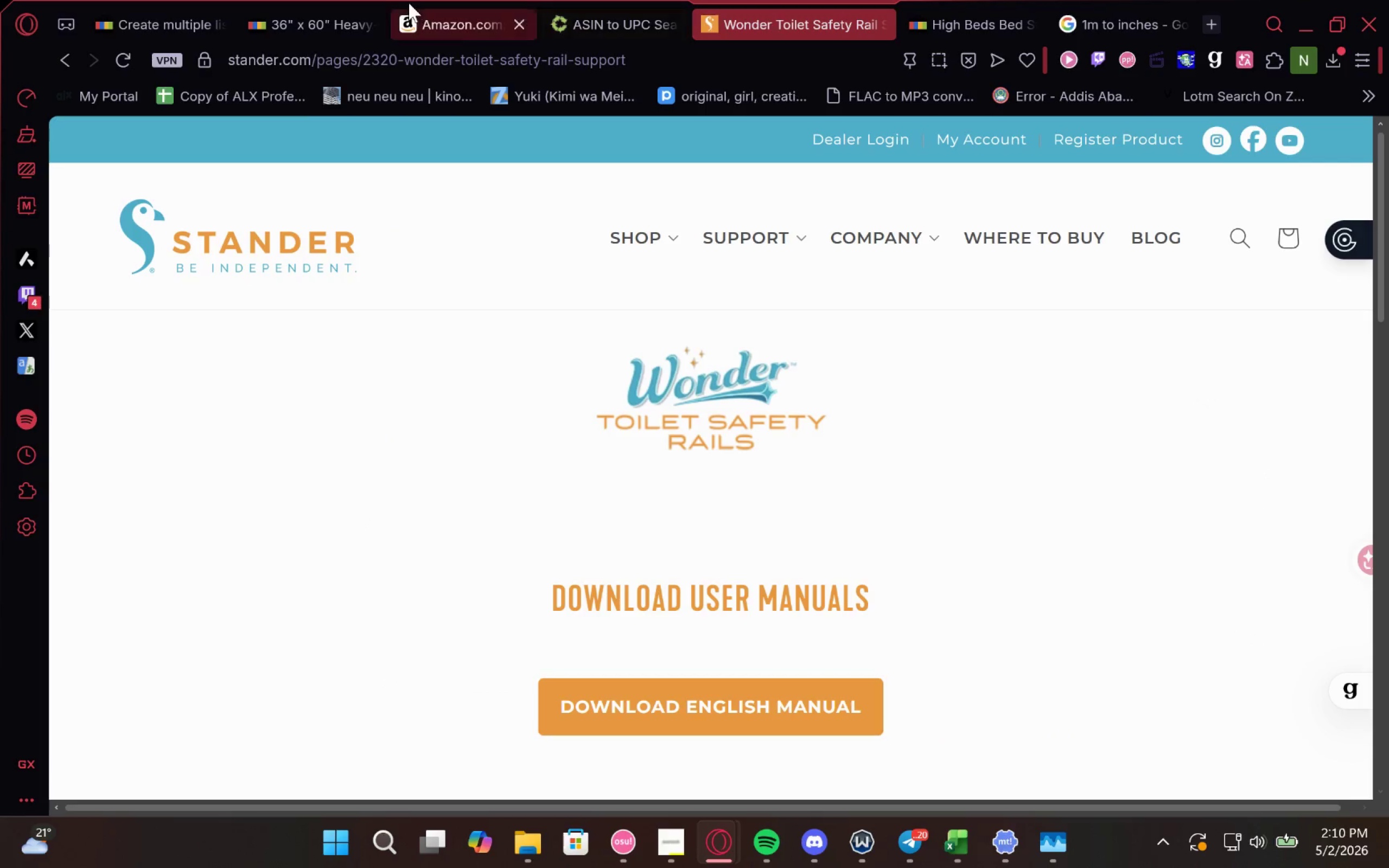 
left_click([294, 16])
 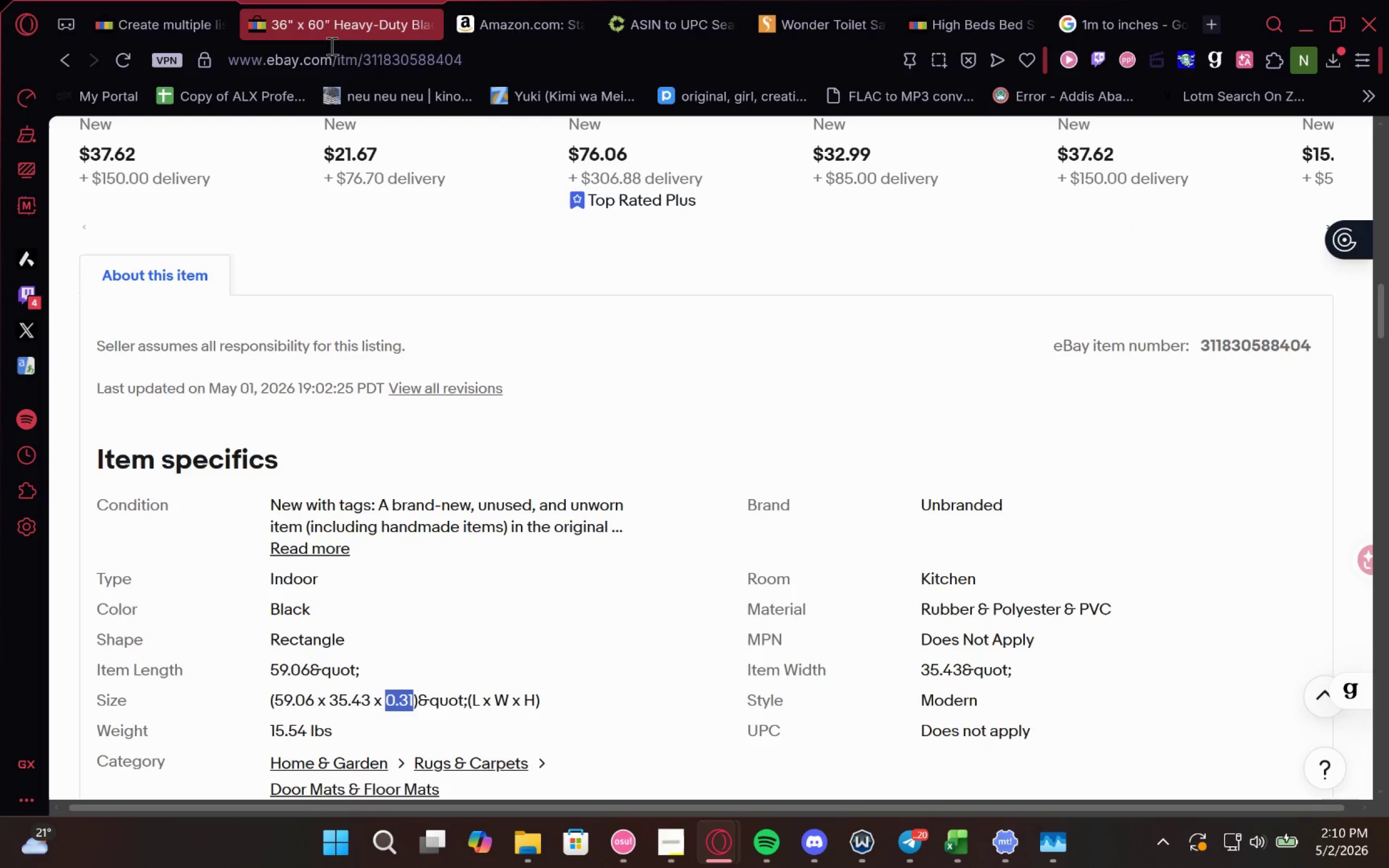 
left_click([331, 66])
 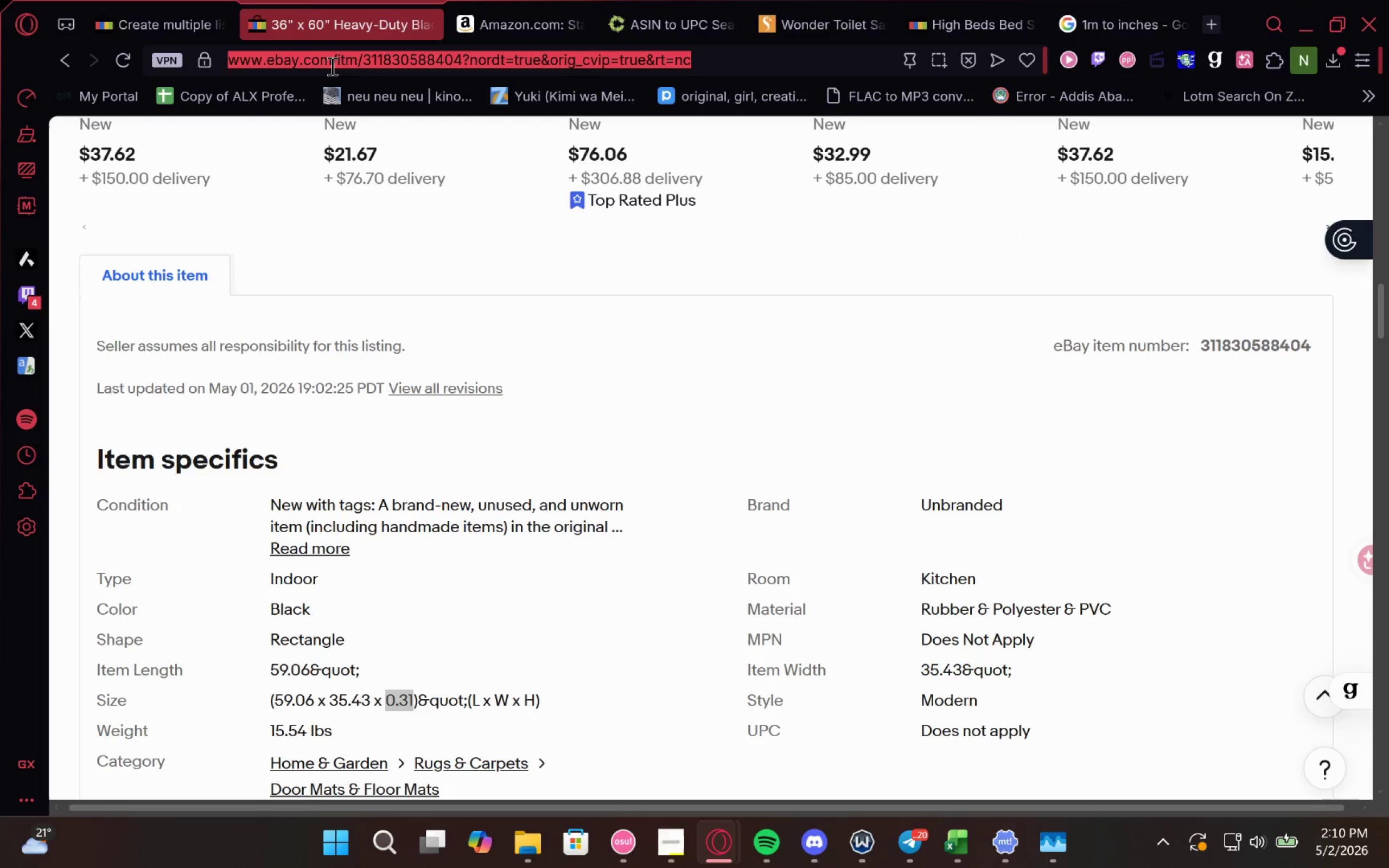 
key(Control+V)
 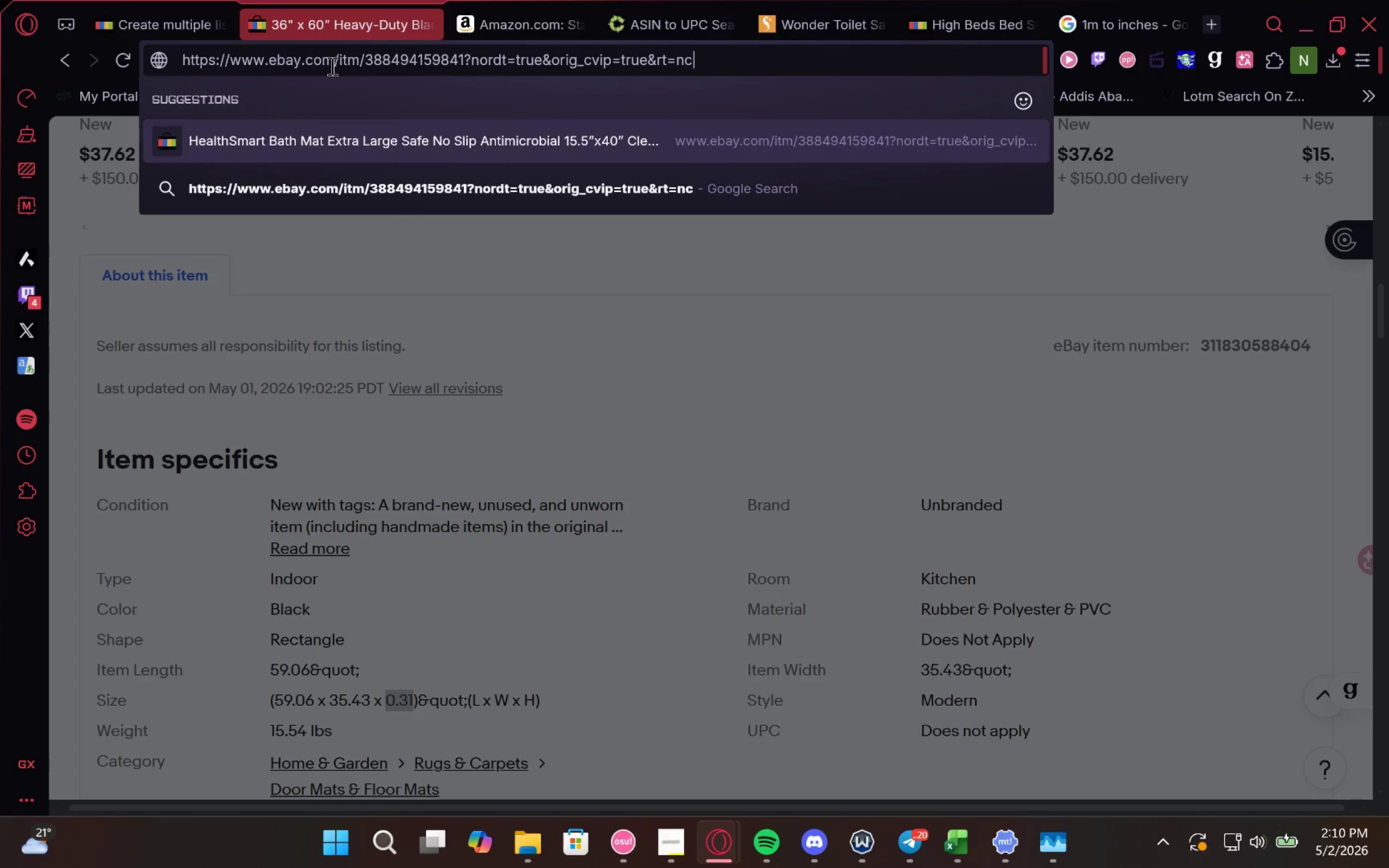 
key(Enter)
 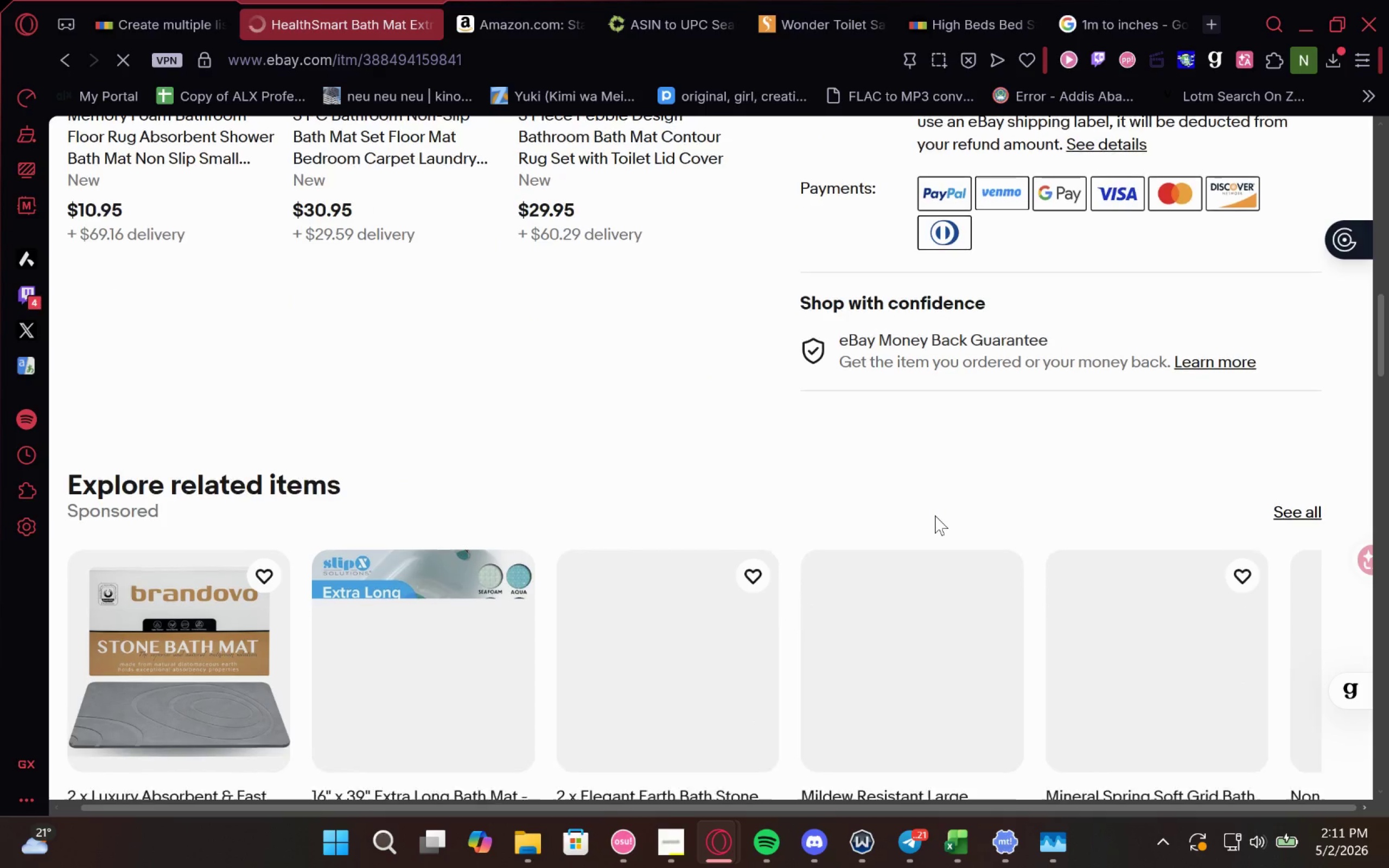 
wait(22.47)
 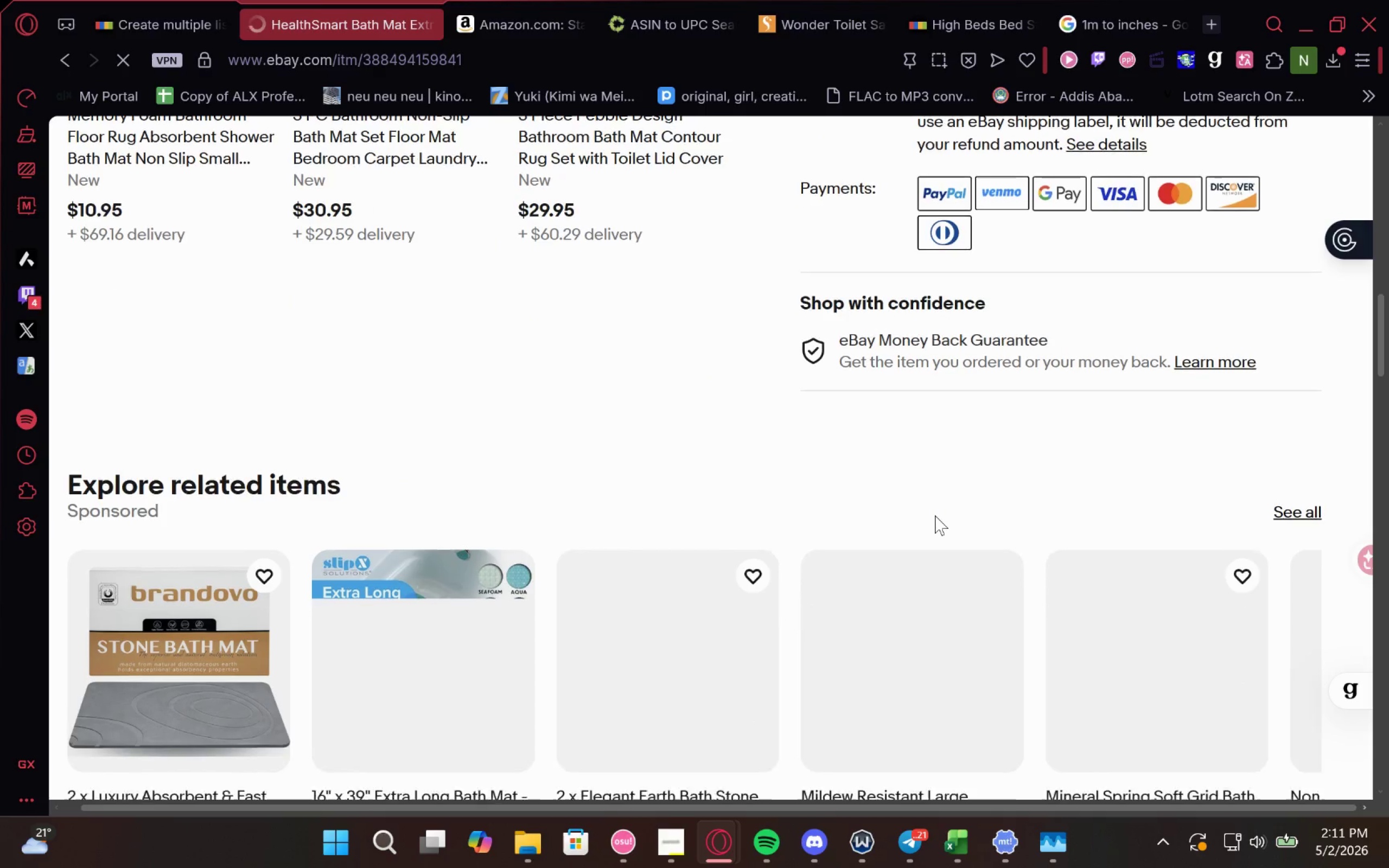 
left_click_drag(start_coordinate=[944, 558], to_coordinate=[944, 564])
 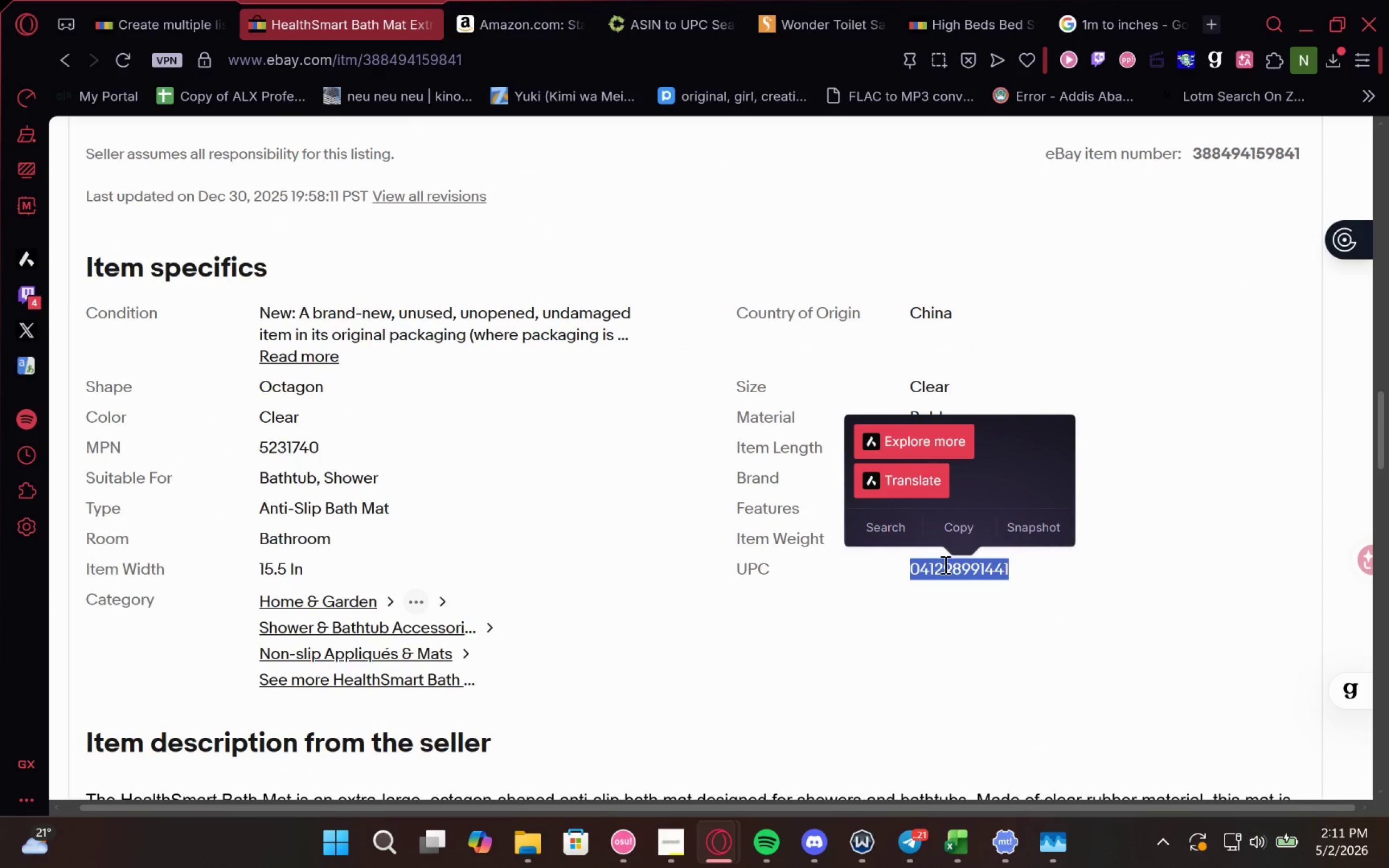 
key(Control+C)
 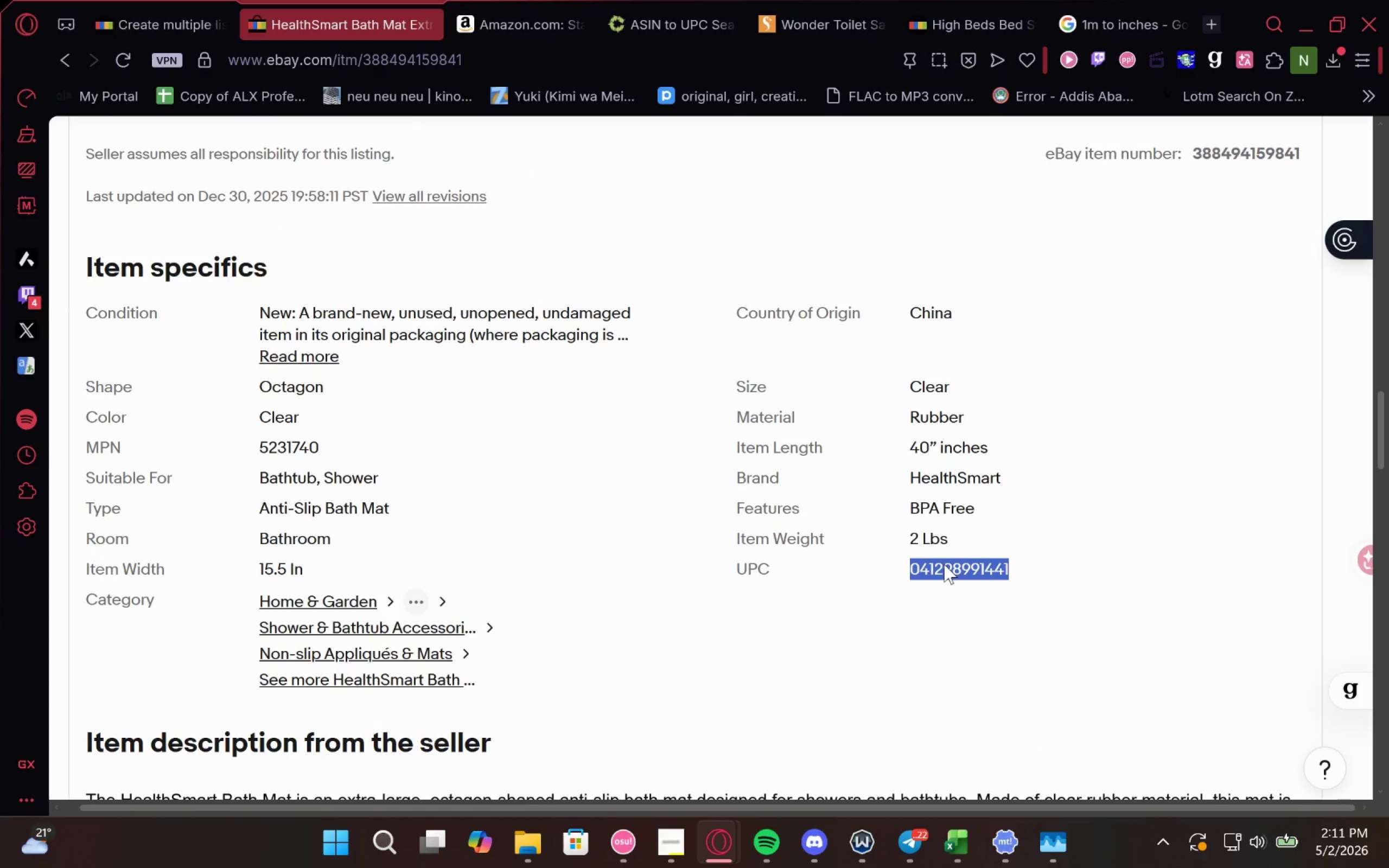 
key(Control+C)
 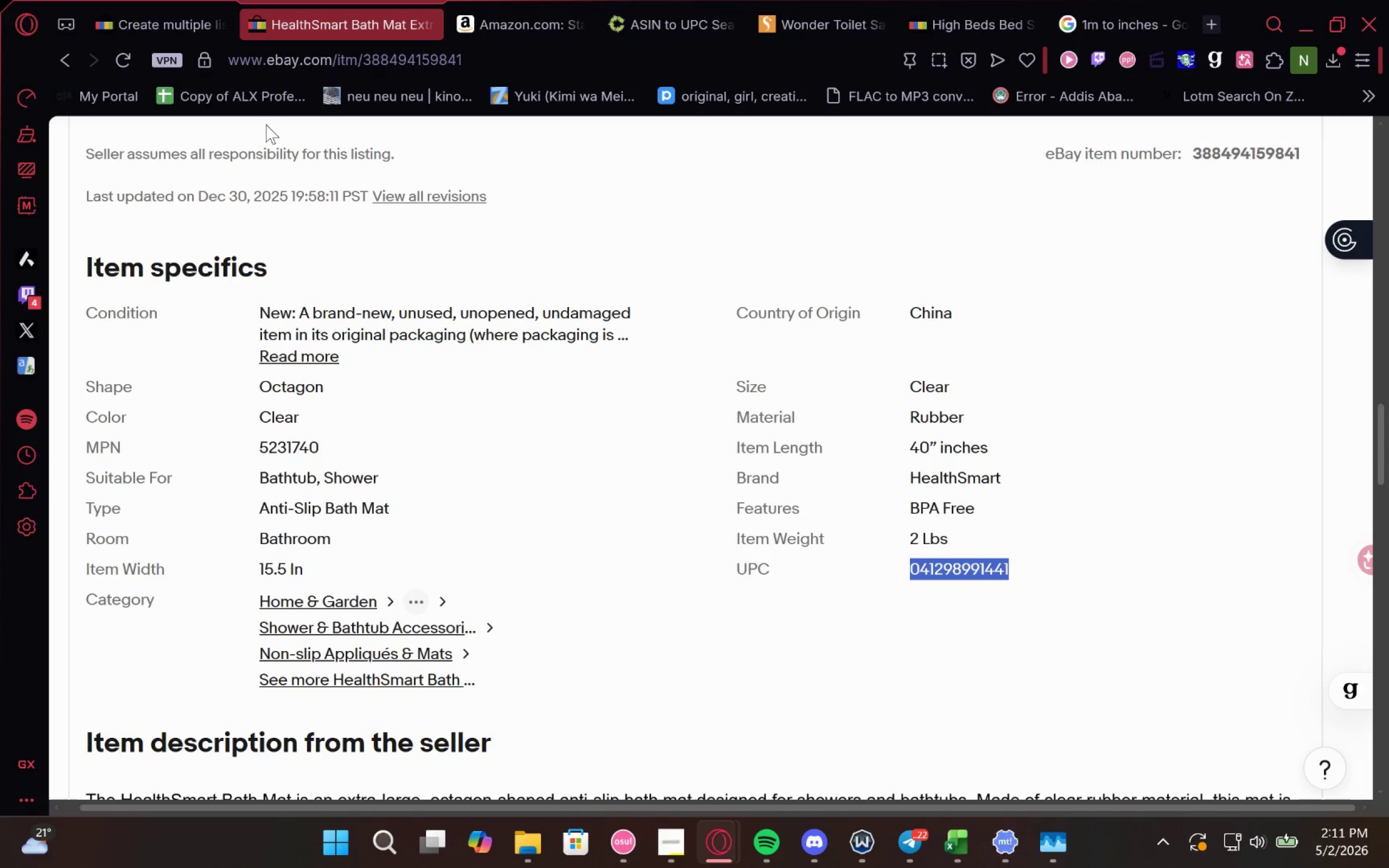 
left_click([151, 24])
 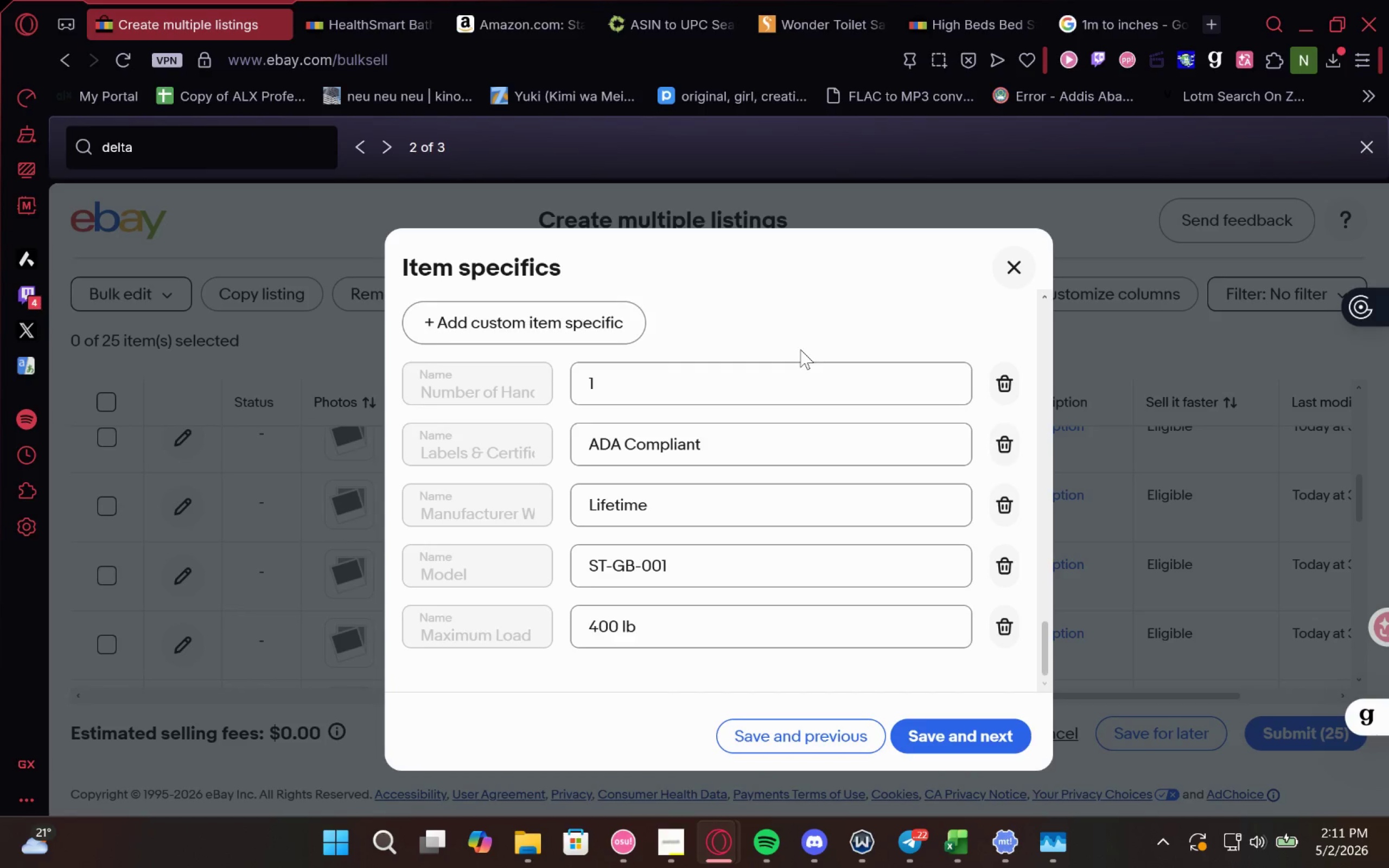 
left_click_drag(start_coordinate=[717, 359], to_coordinate=[296, 286])
 